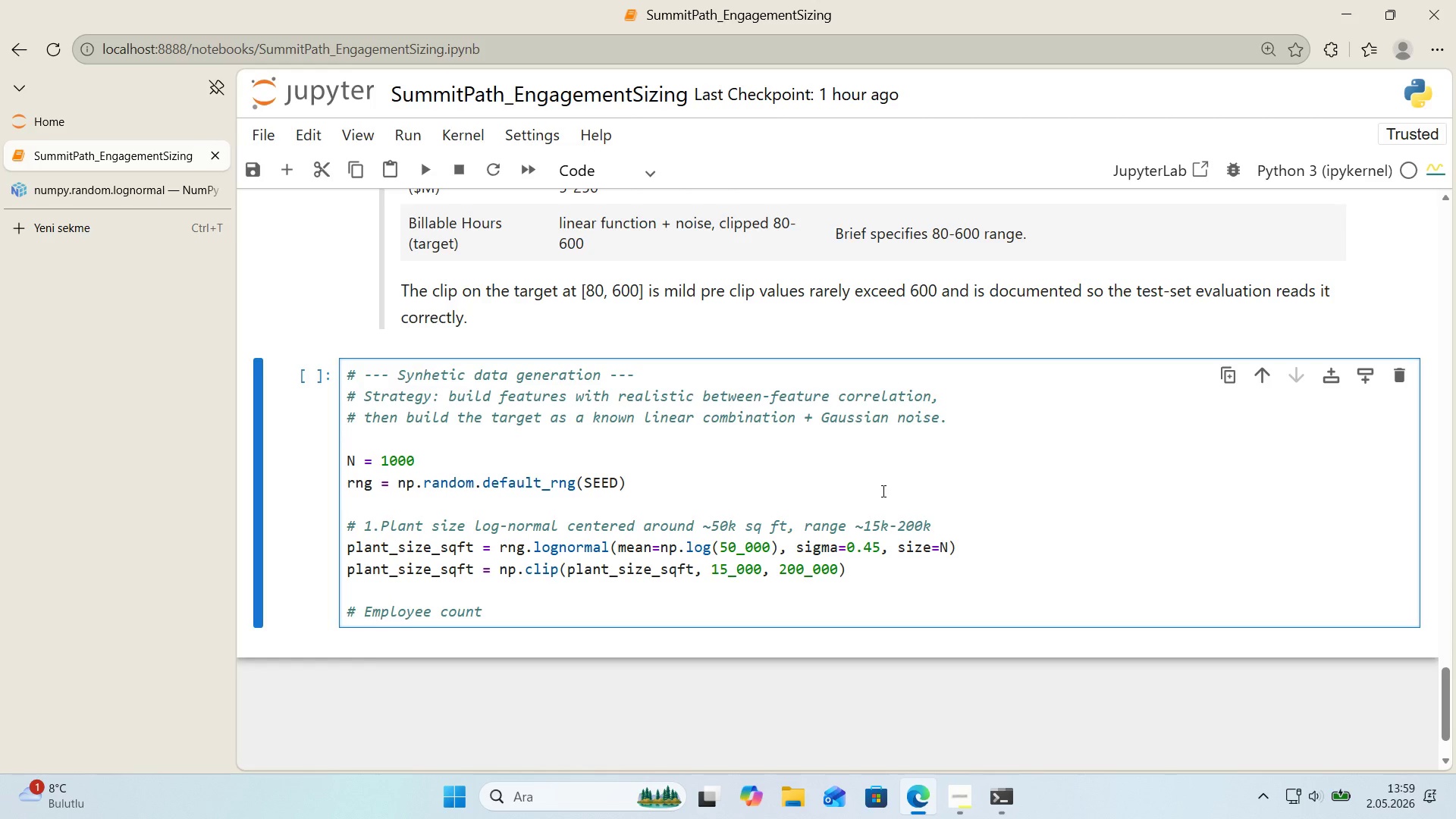 
wait(49.38)
 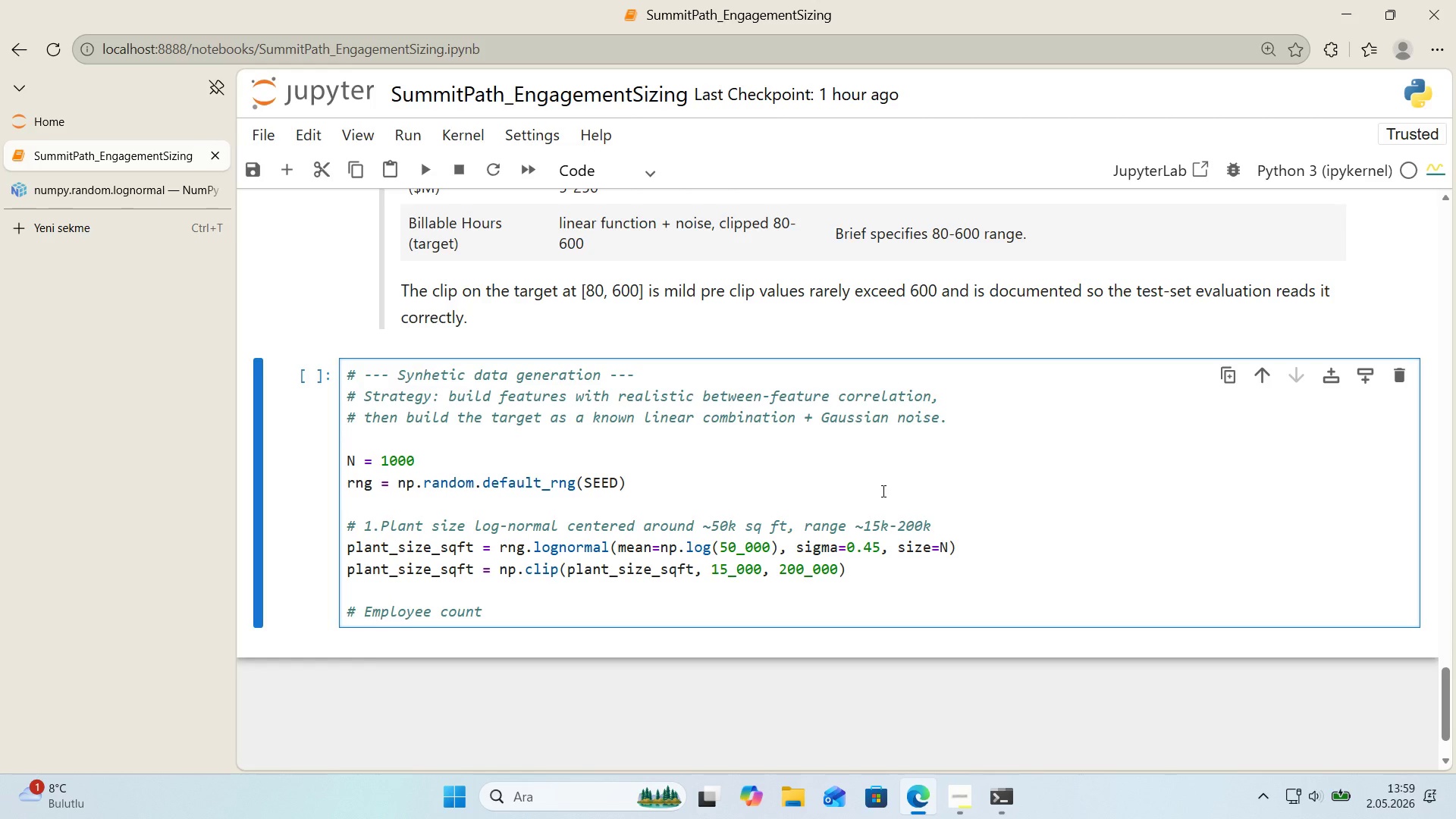 
key(Control+F)
 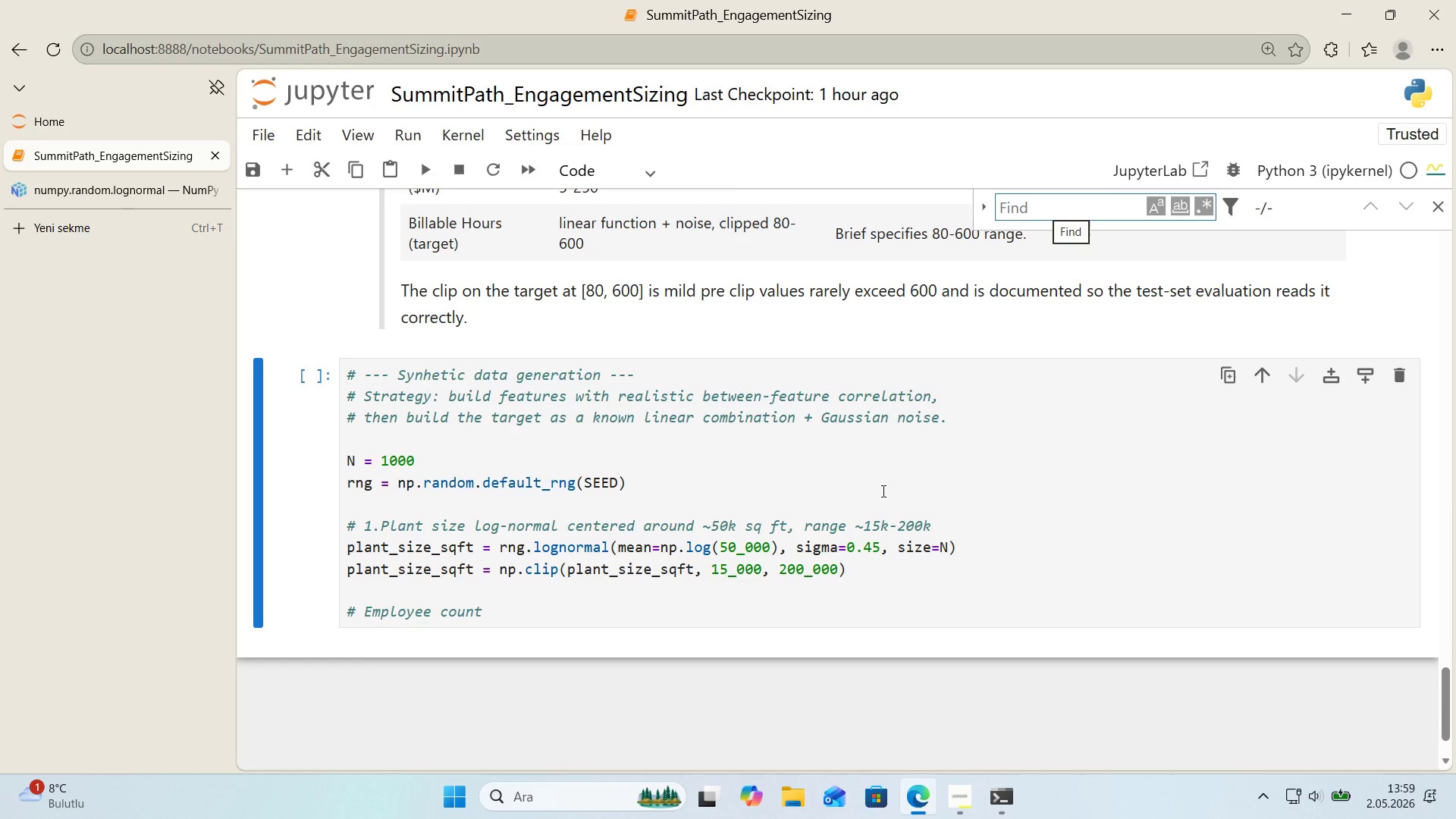 
type(plaus)
 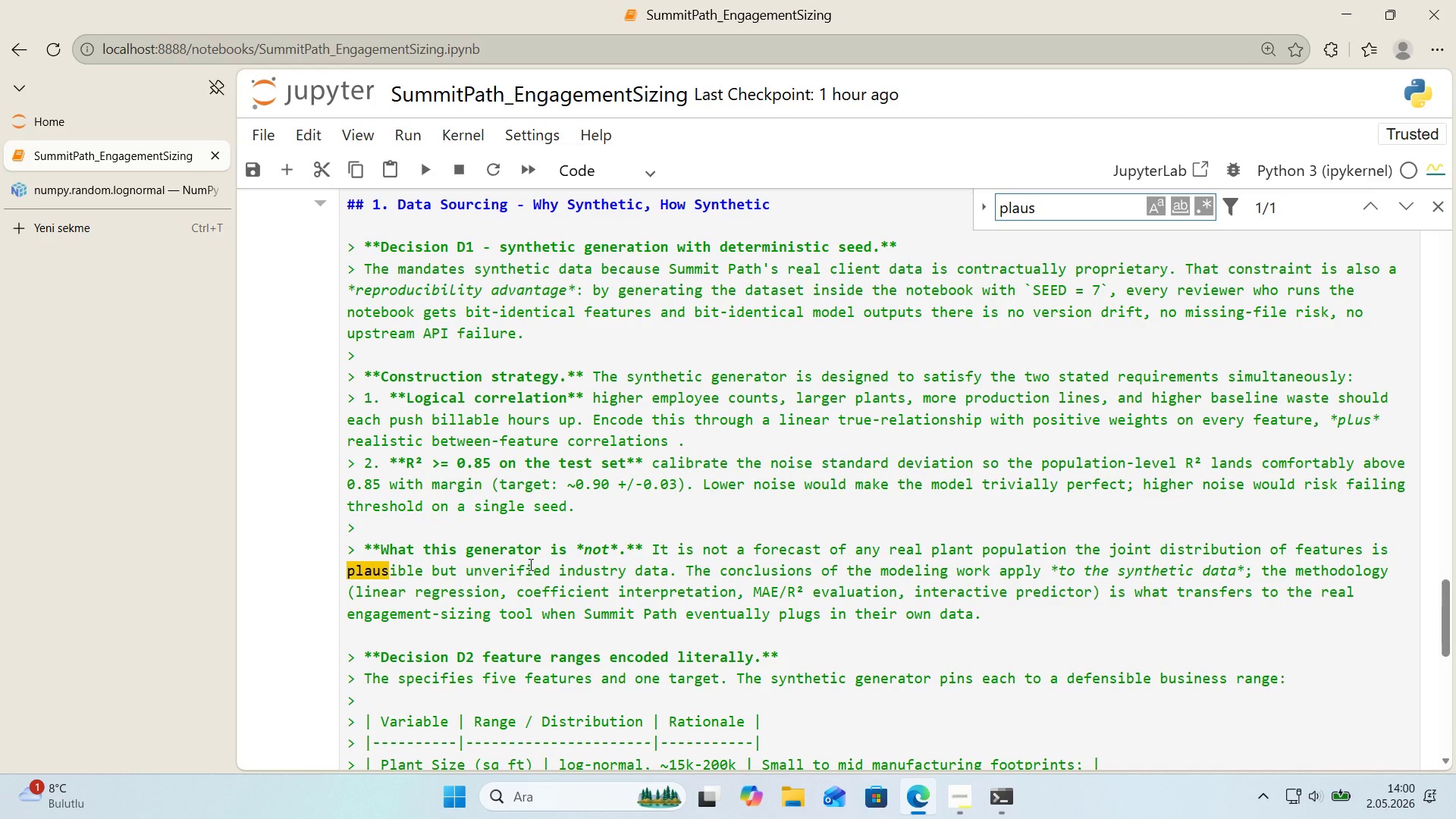 
wait(12.02)
 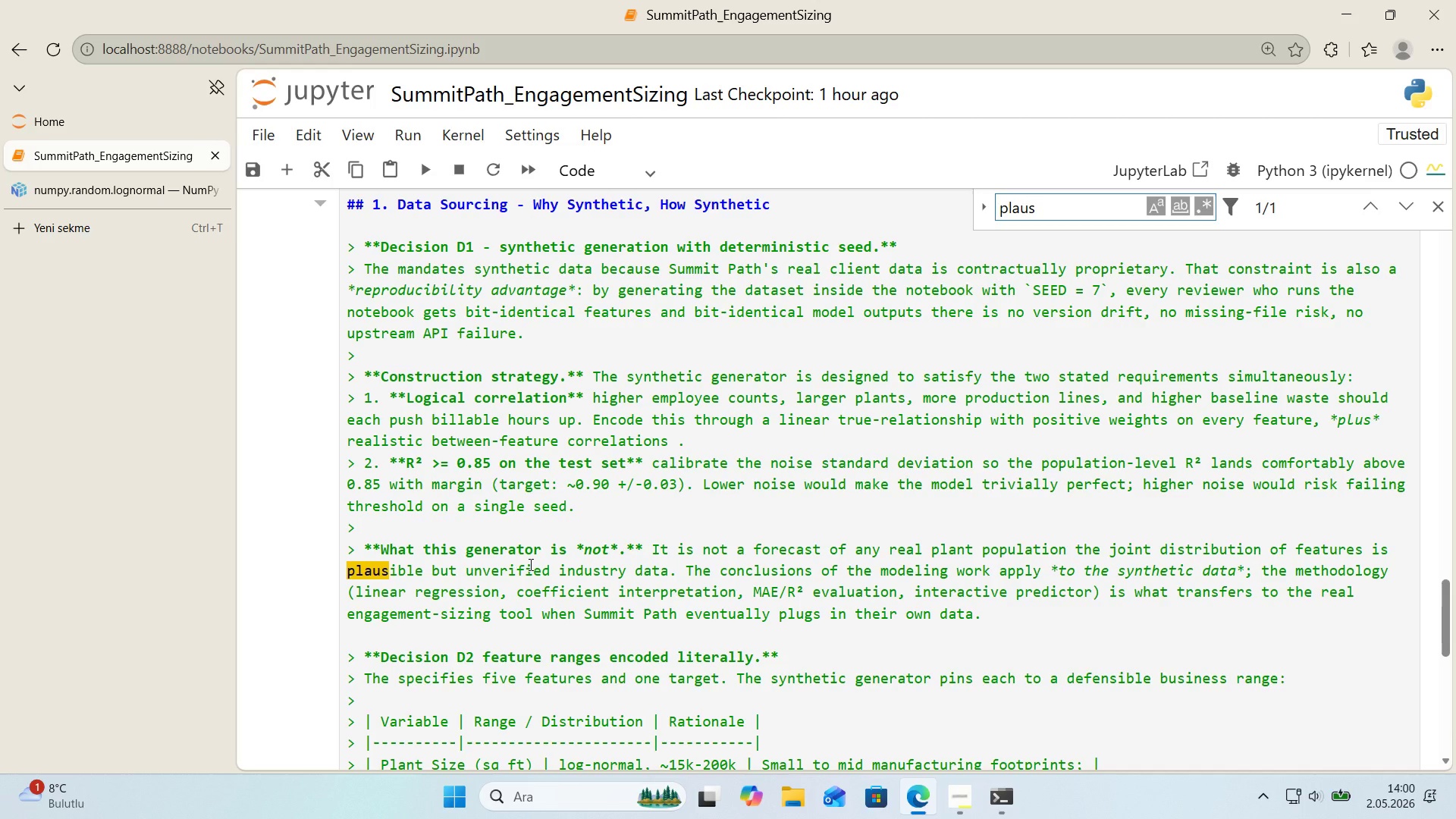 
left_click([549, 570])
 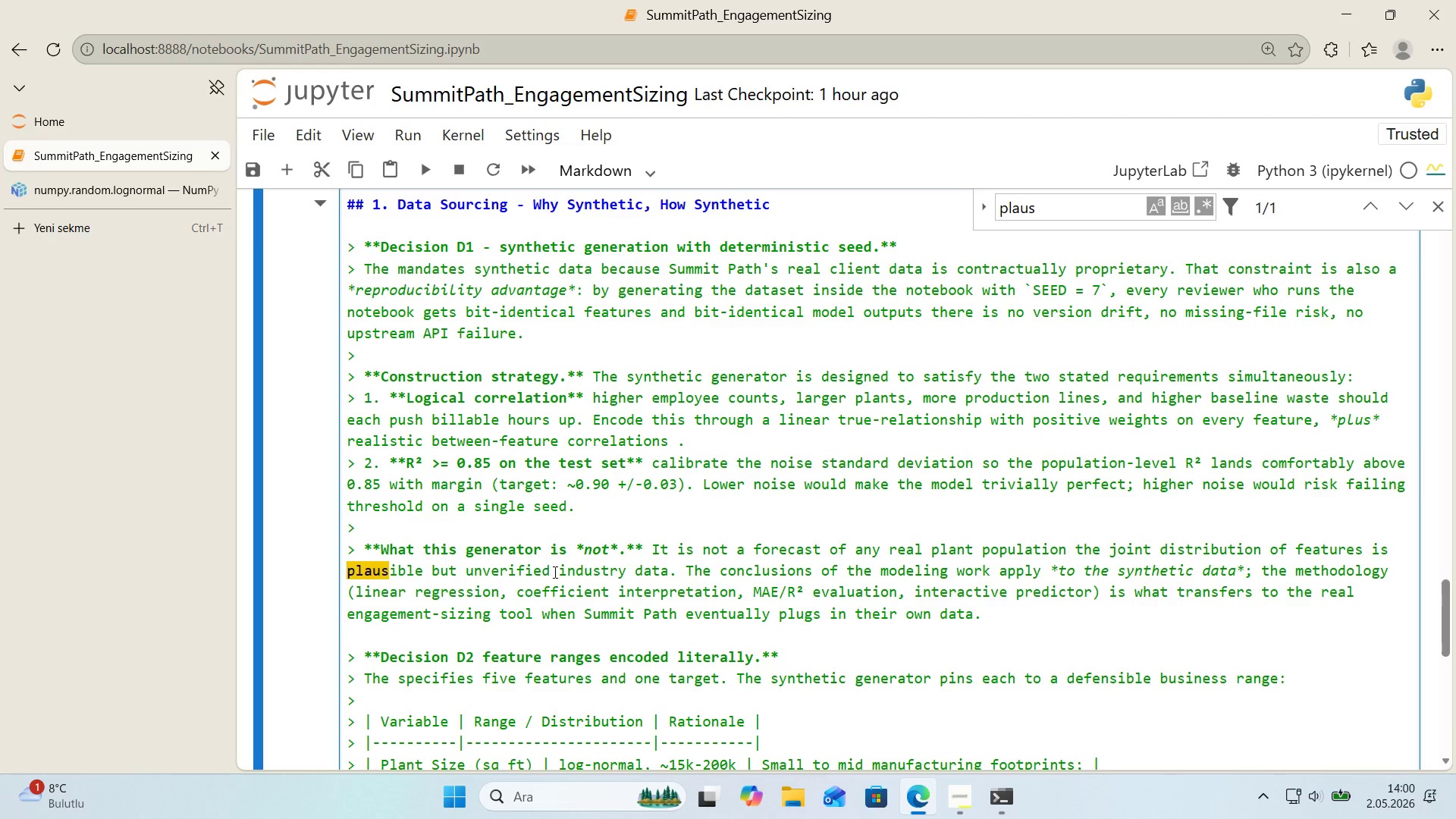 
type( aga'nst)
 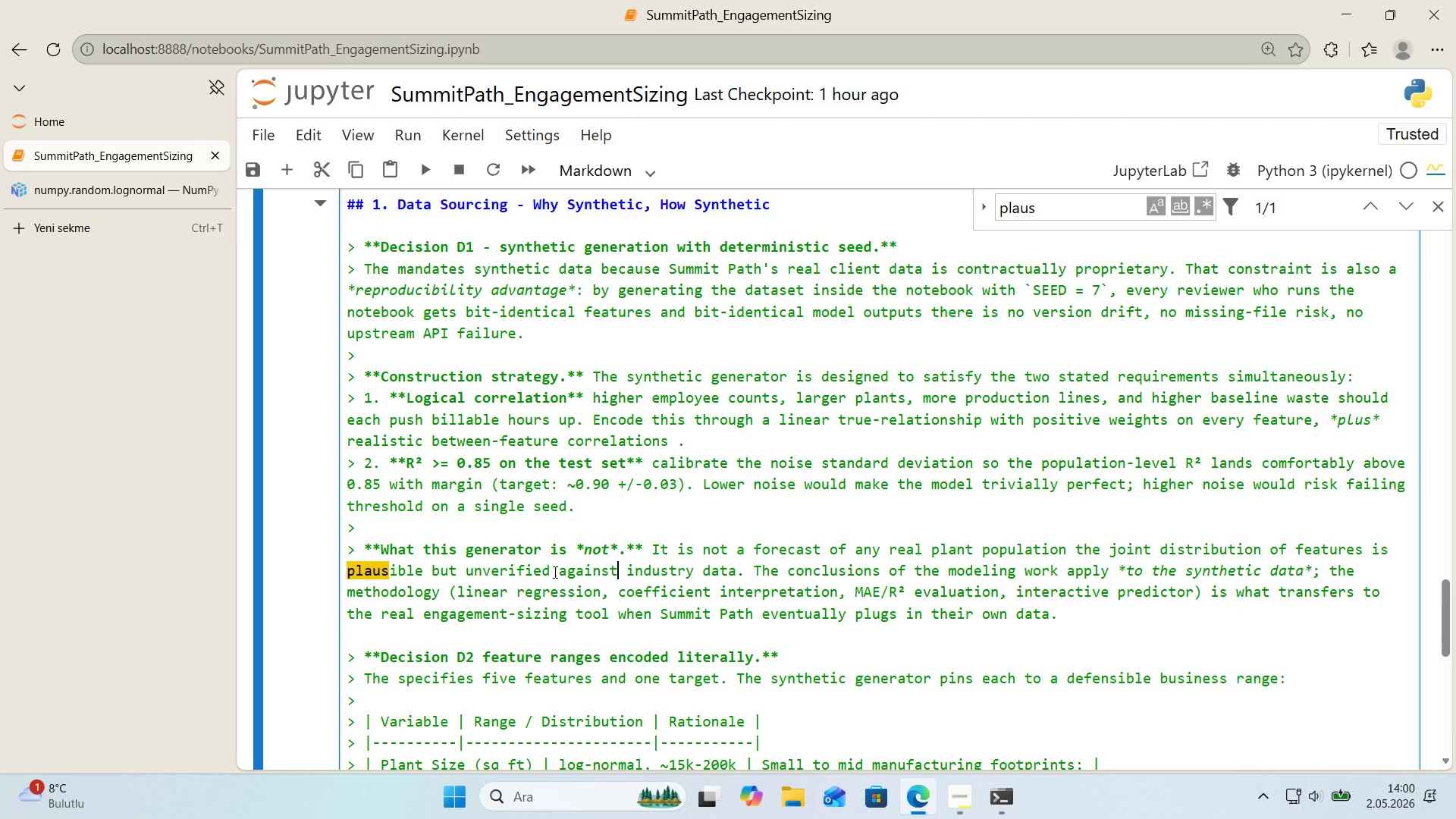 
key(Shift+Enter)
 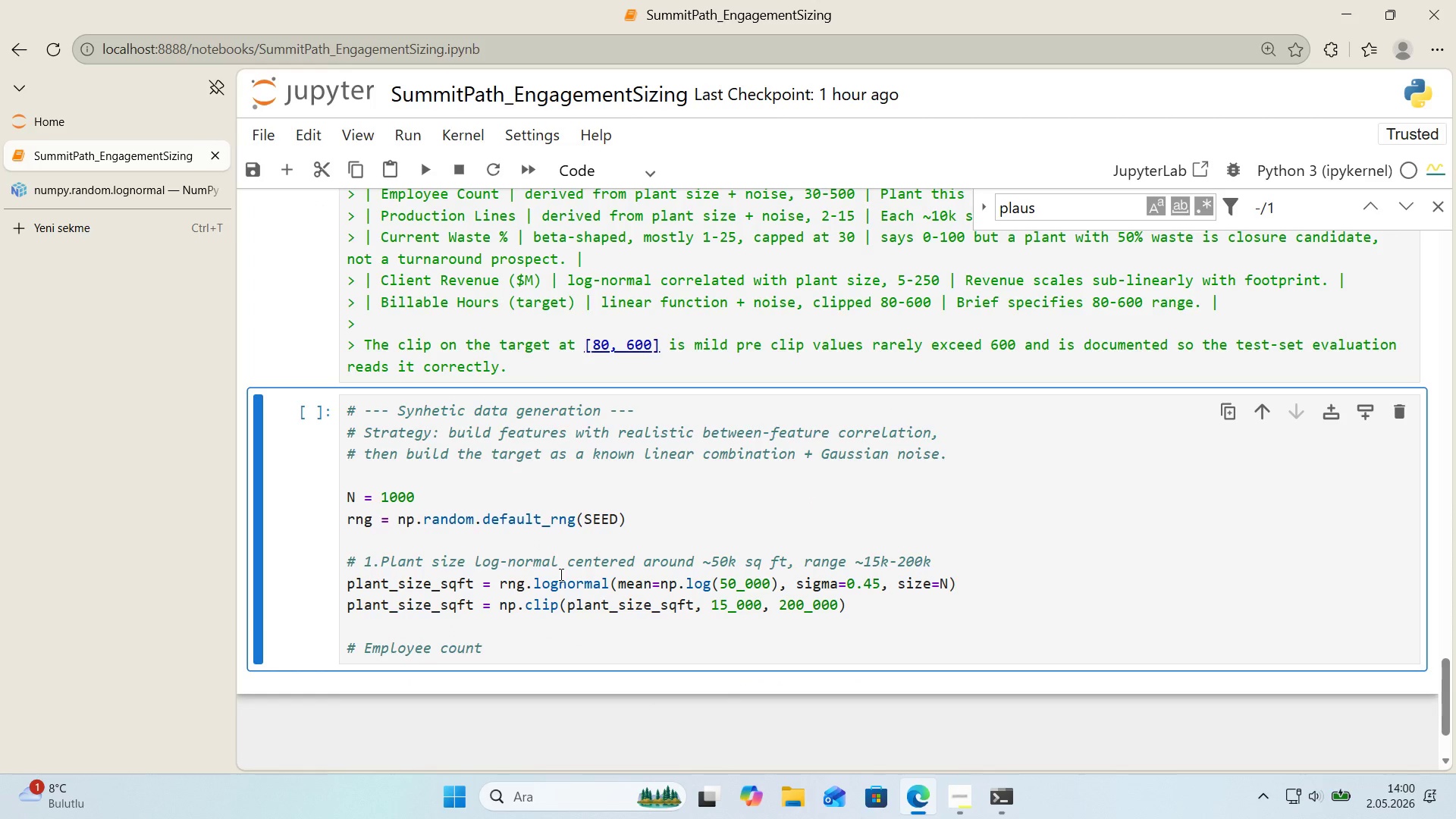 
scroll: coordinate [562, 575], scroll_direction: up, amount: 4.0
 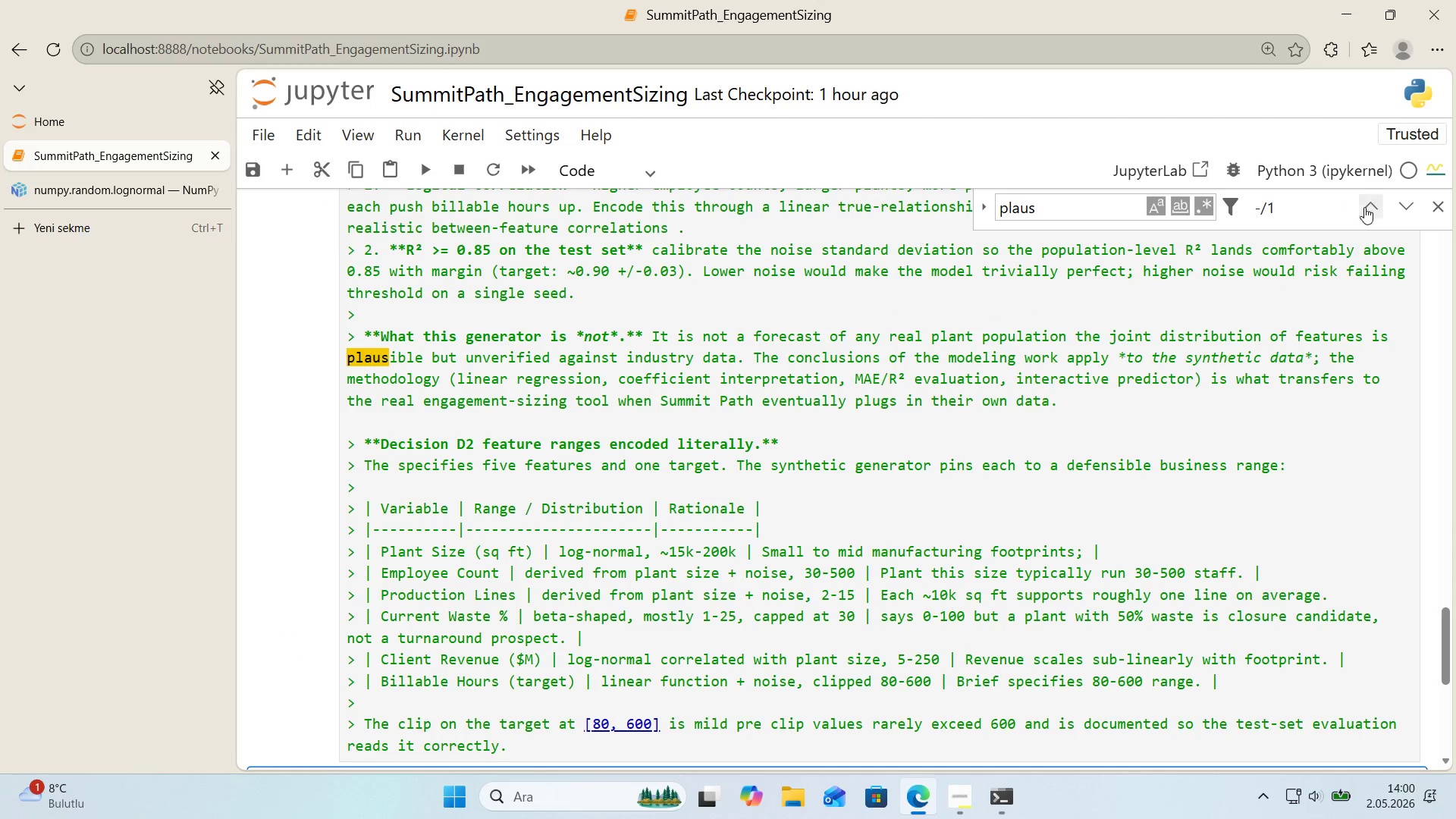 
left_click([1431, 211])
 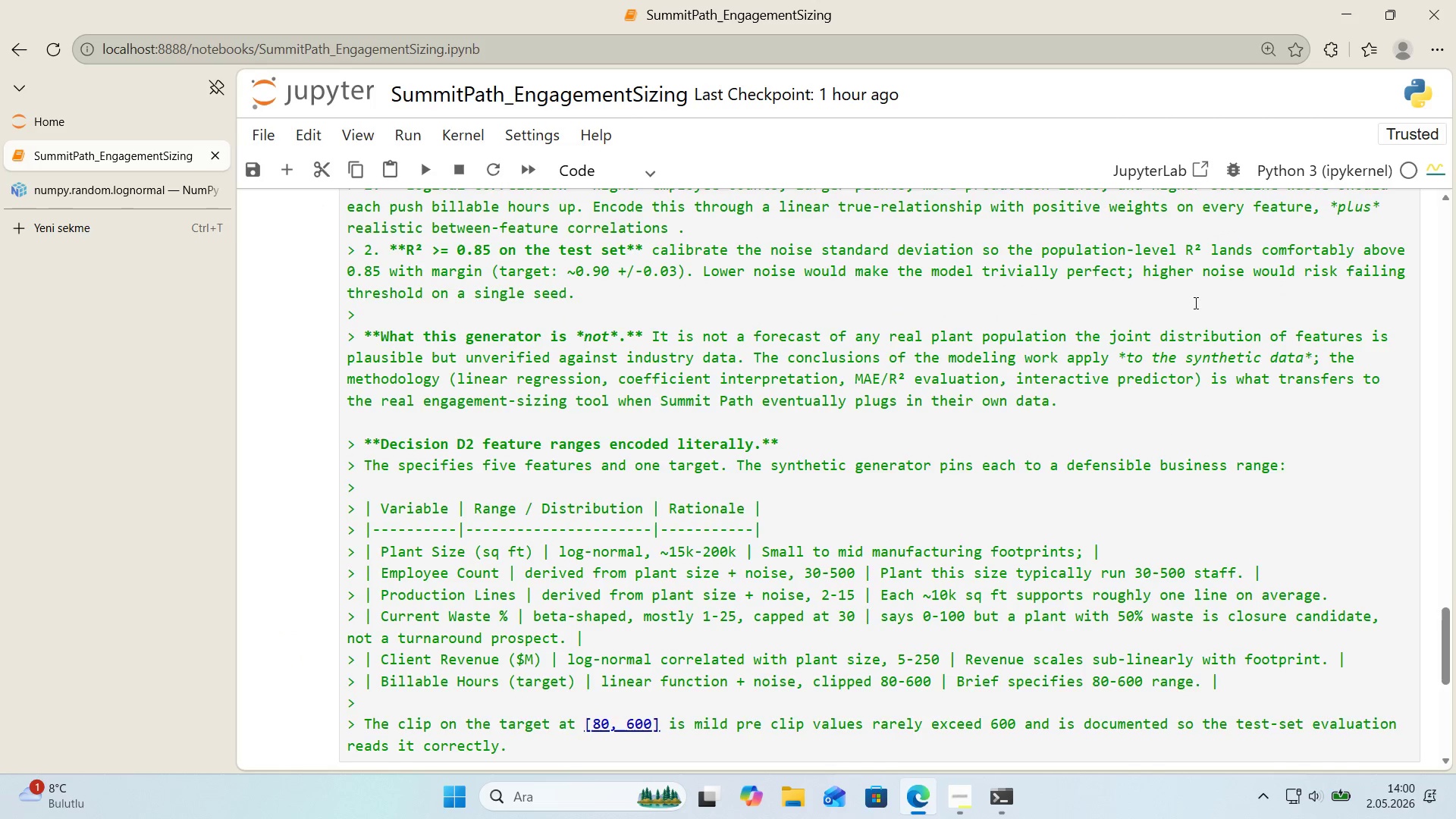 
scroll: coordinate [858, 439], scroll_direction: down, amount: 3.0
 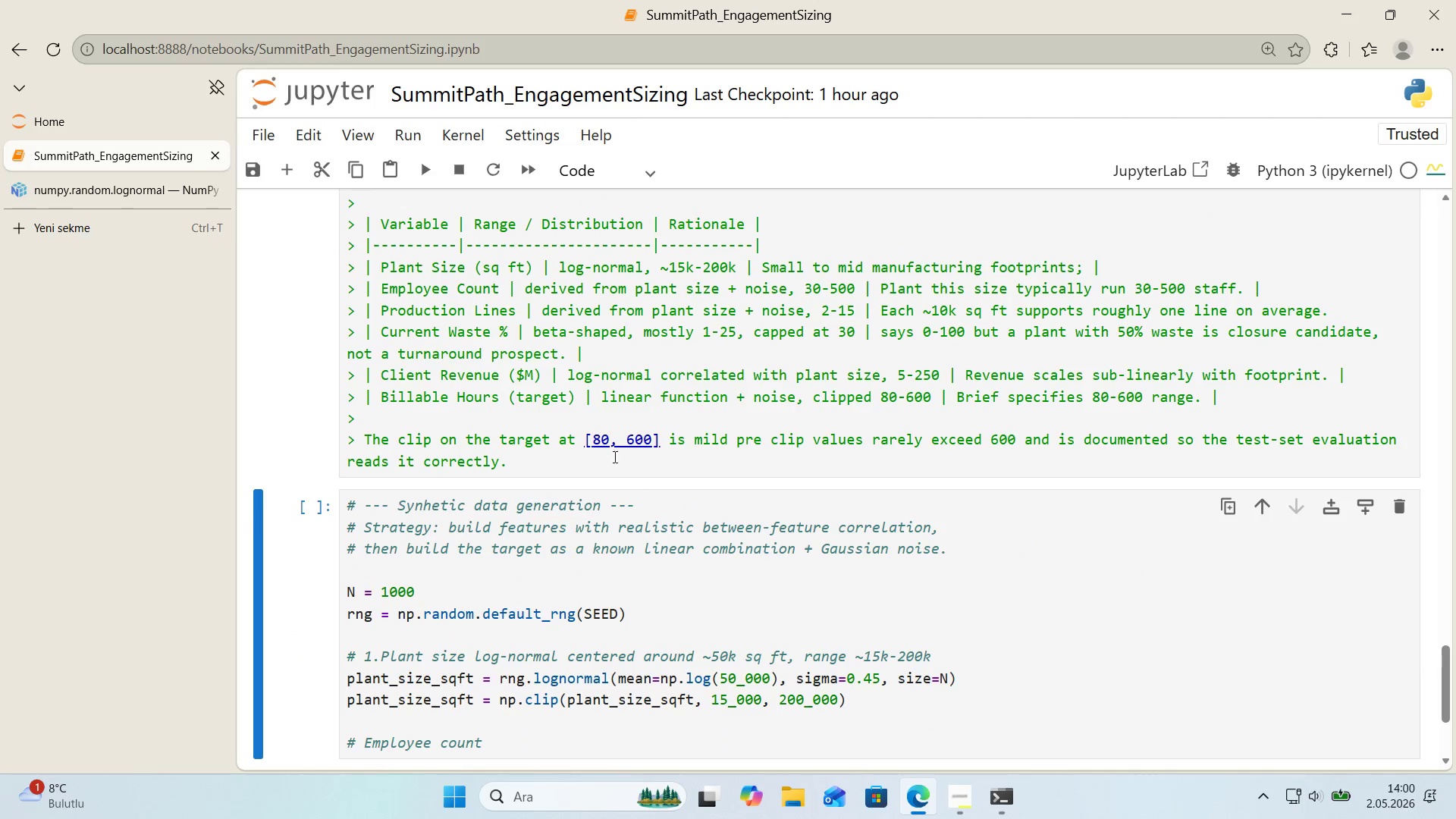 
left_click([590, 468])
 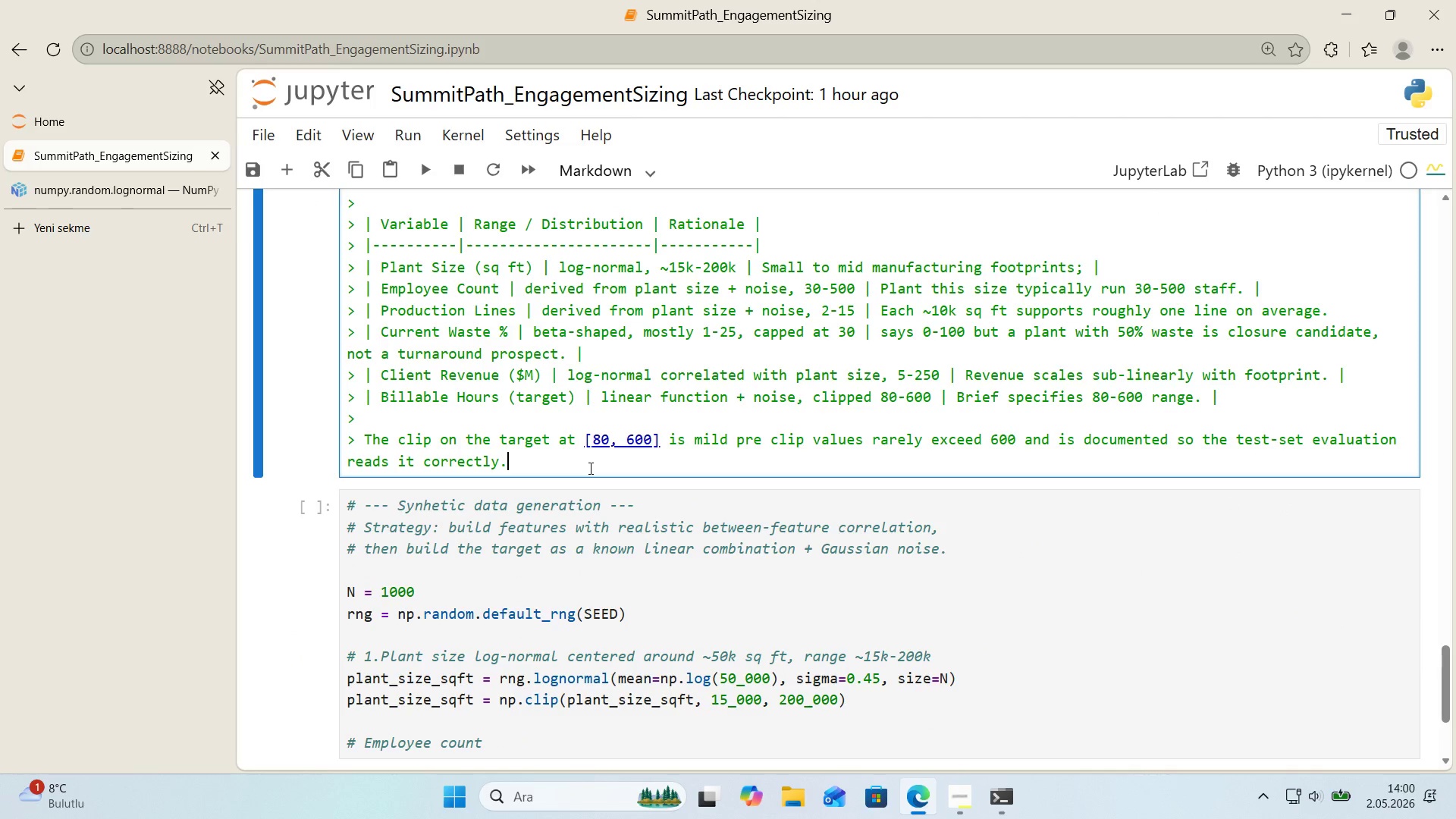 
key(Shift+Enter)
 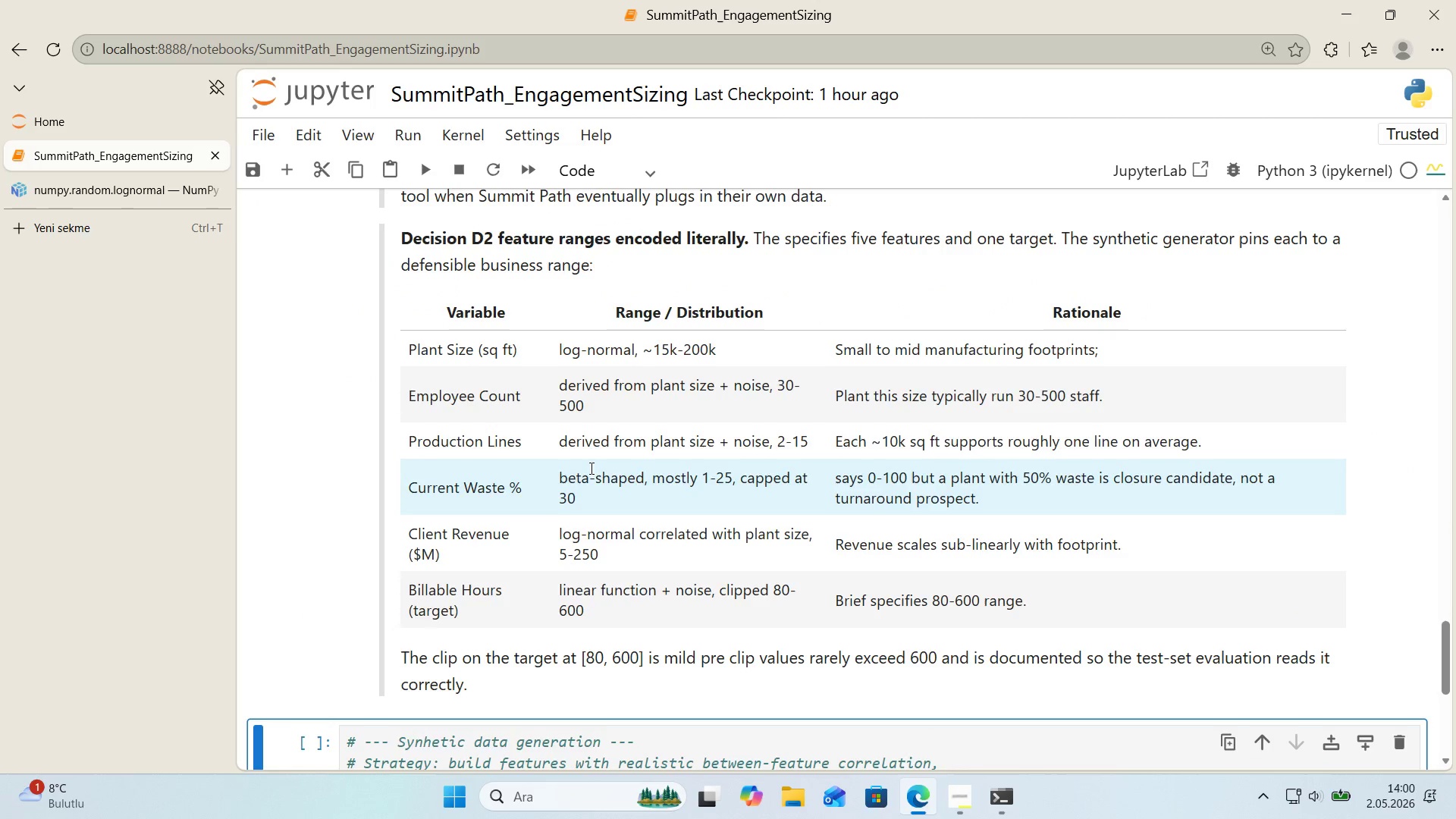 
scroll: coordinate [592, 485], scroll_direction: down, amount: 4.0
 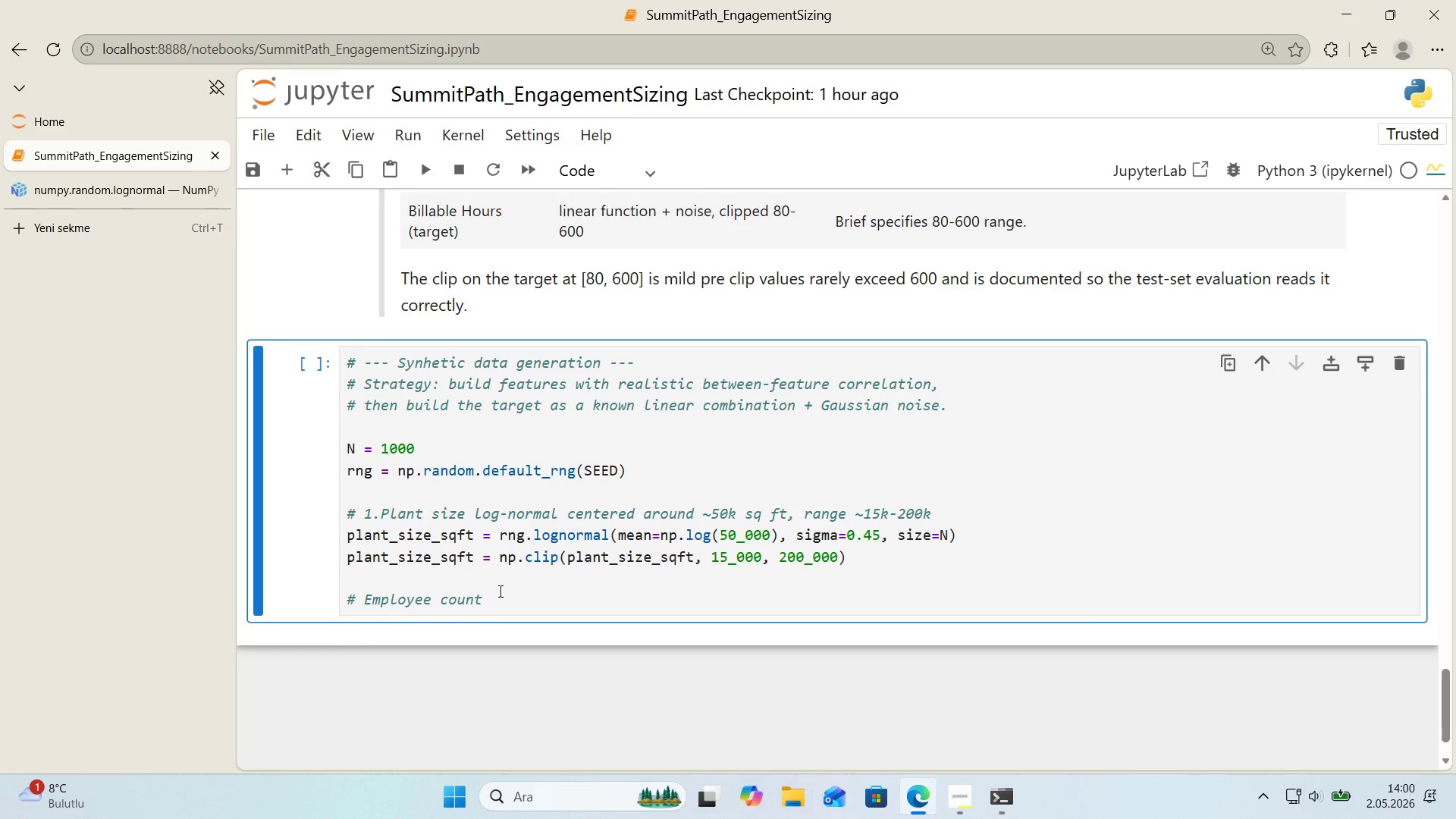 
left_click([501, 604])
 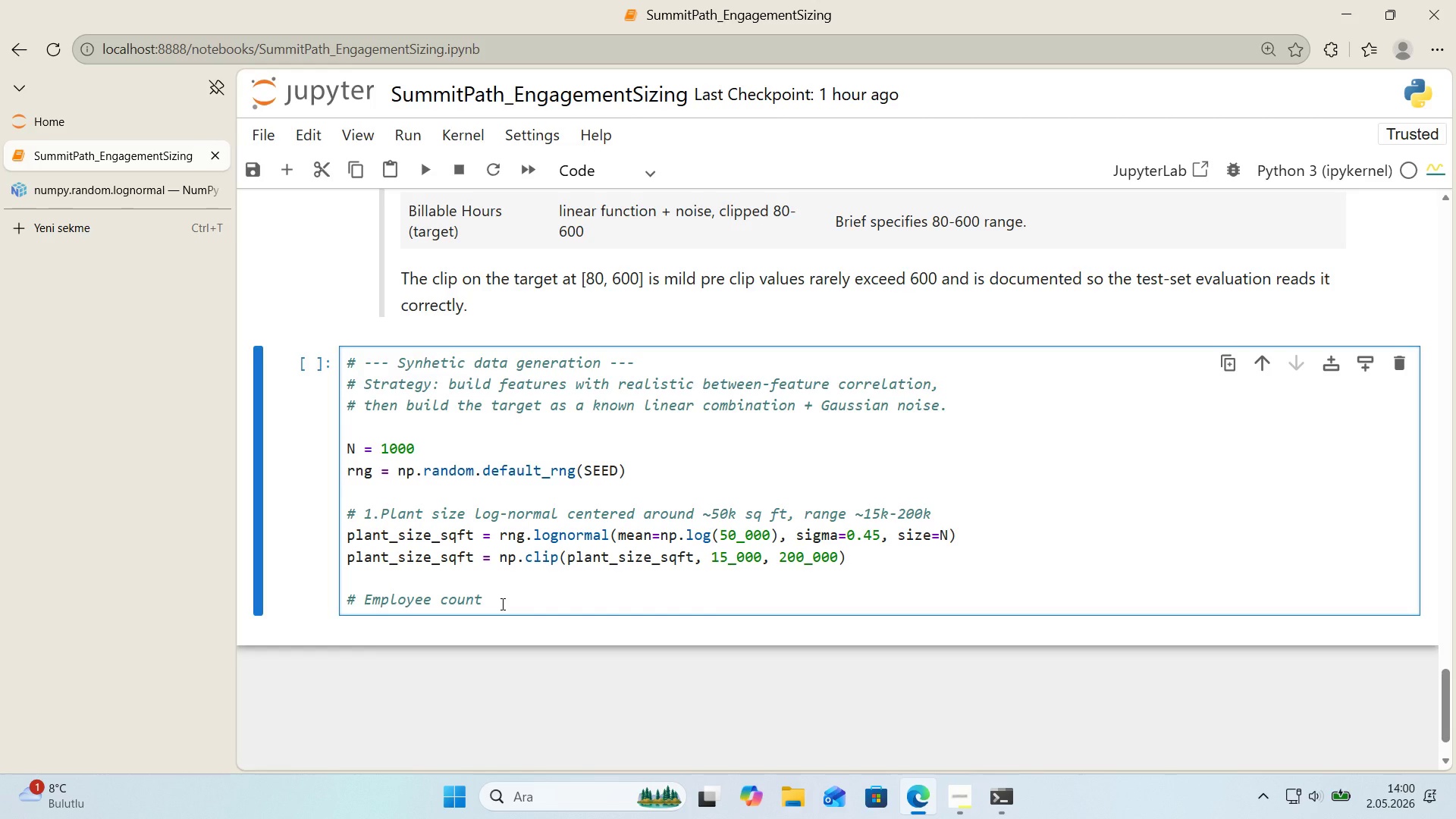 
wait(14.27)
 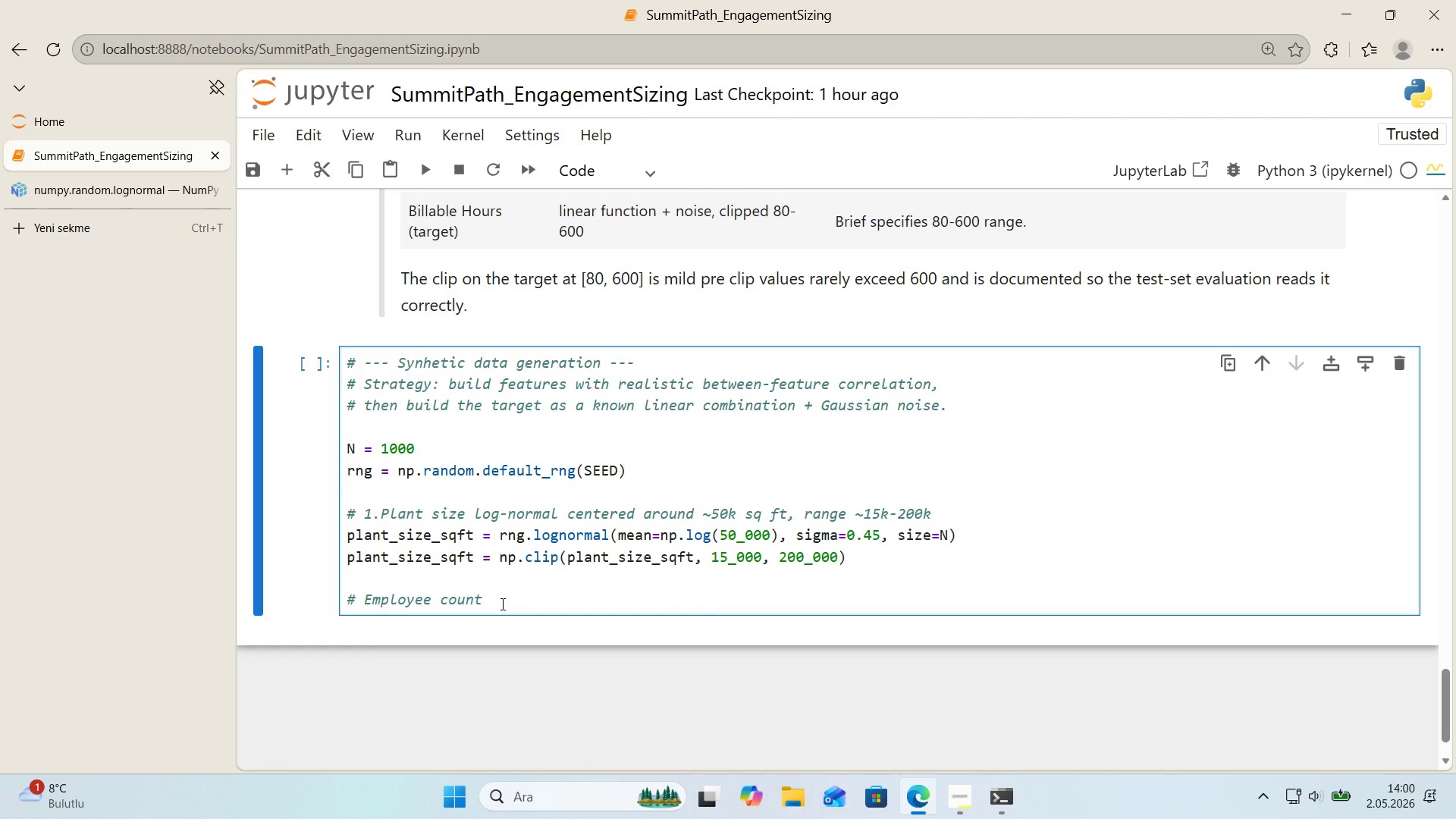 
scroll: coordinate [542, 595], scroll_direction: up, amount: 4.0
 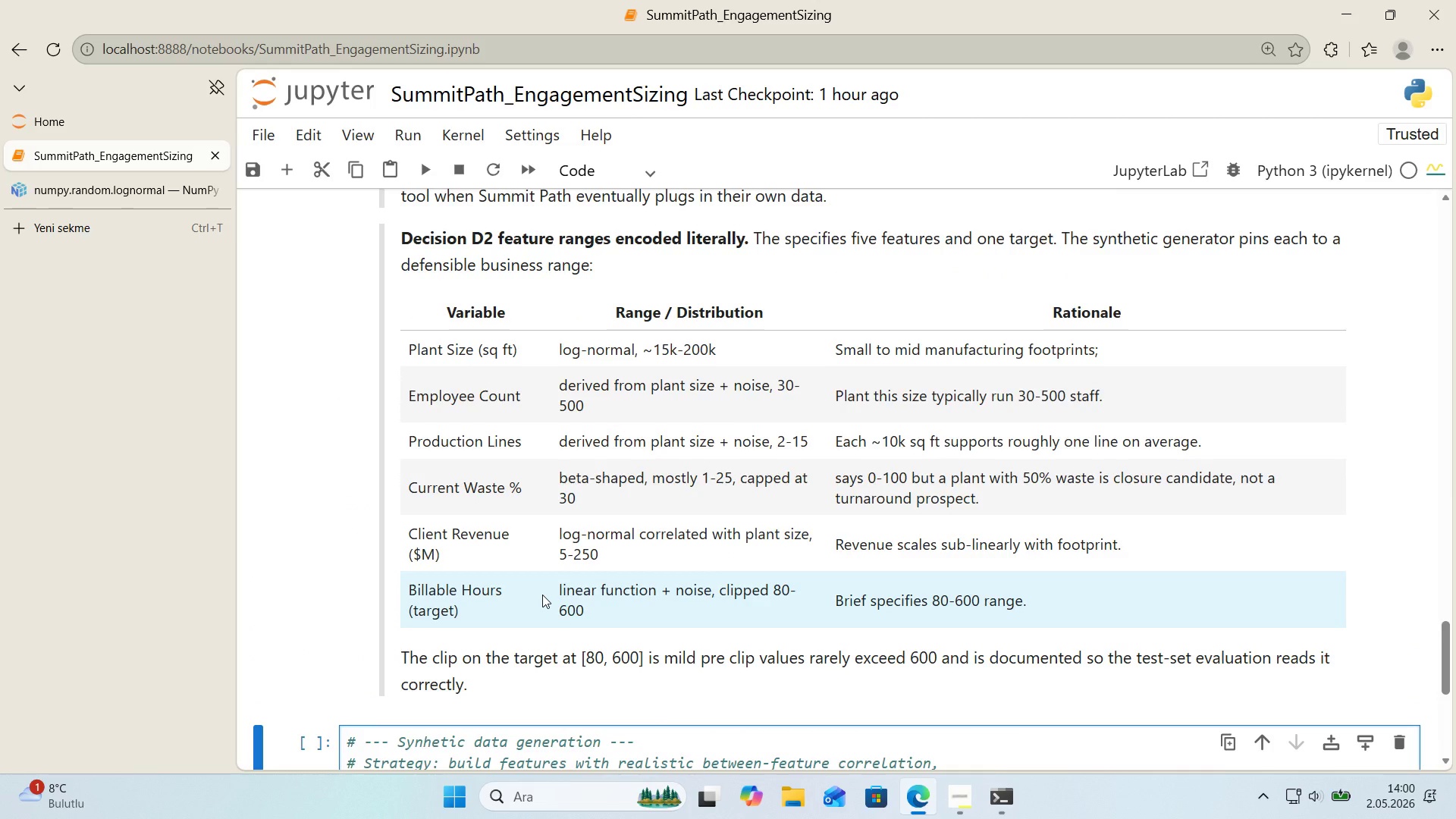 
wait(5.7)
 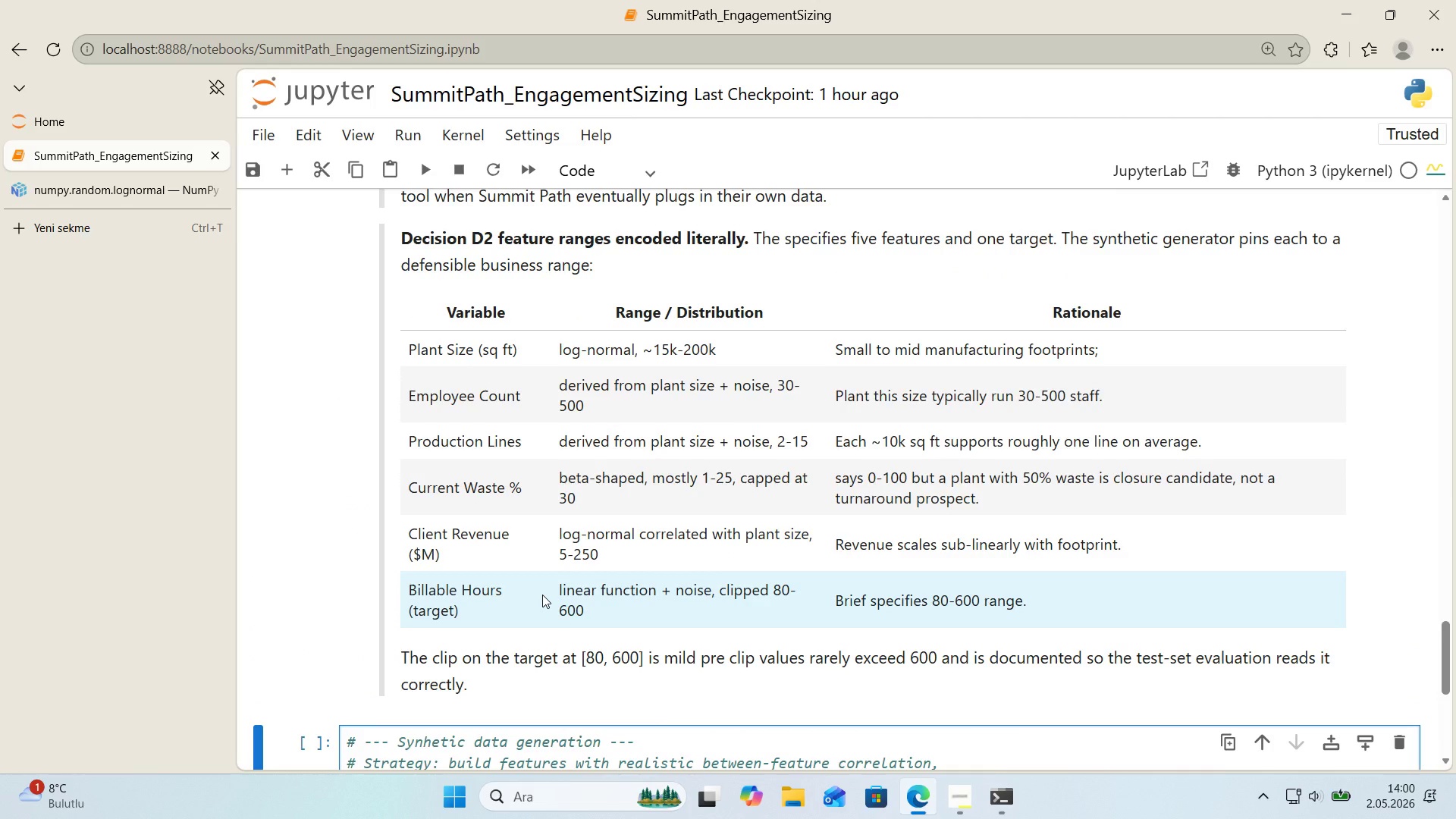 
scroll: coordinate [542, 595], scroll_direction: up, amount: 1.0
 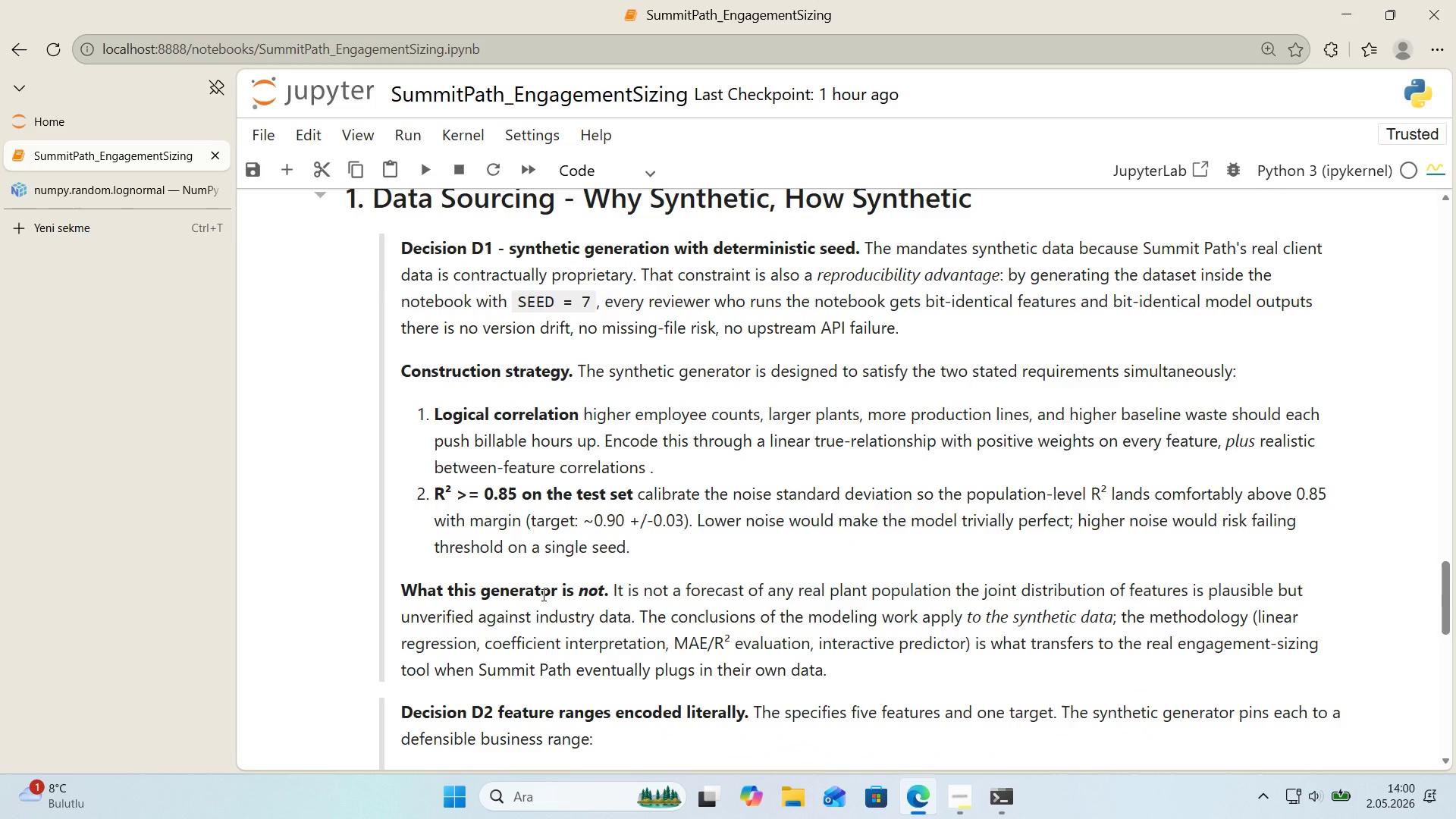 
scroll: coordinate [542, 595], scroll_direction: down, amount: 3.0
 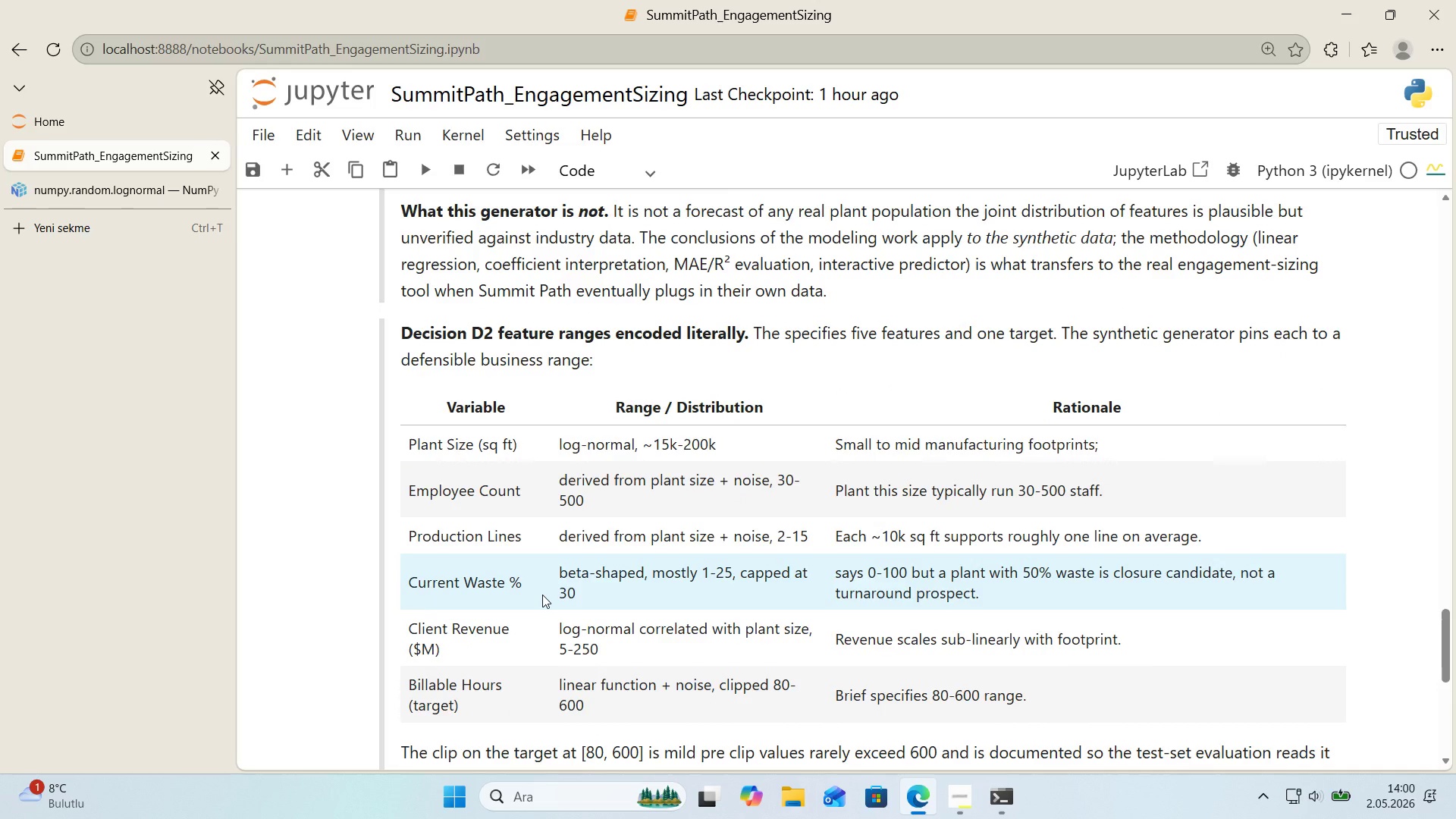 
wait(7.56)
 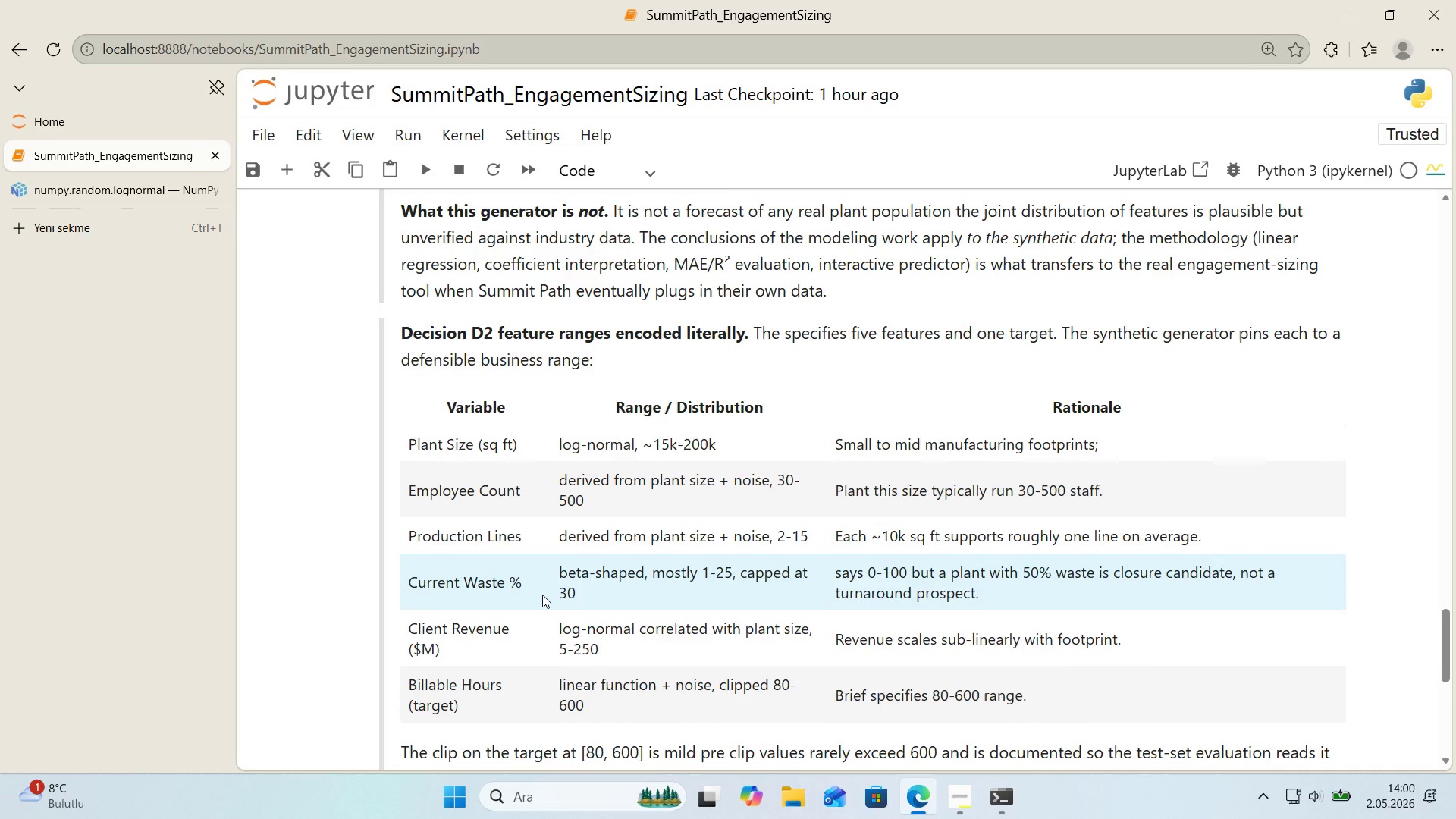 
key(Control+F)
 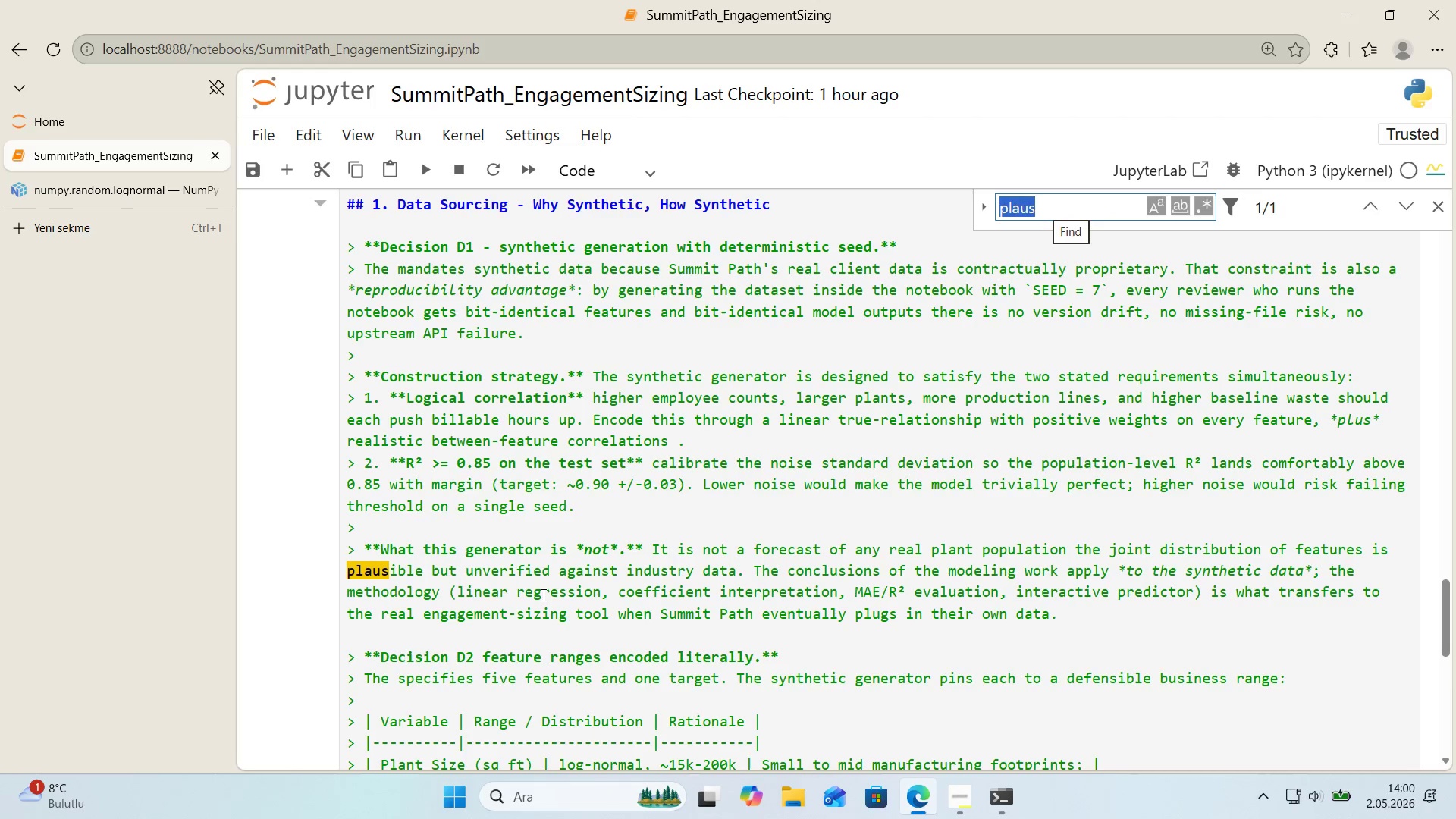 
type(plant th's)
 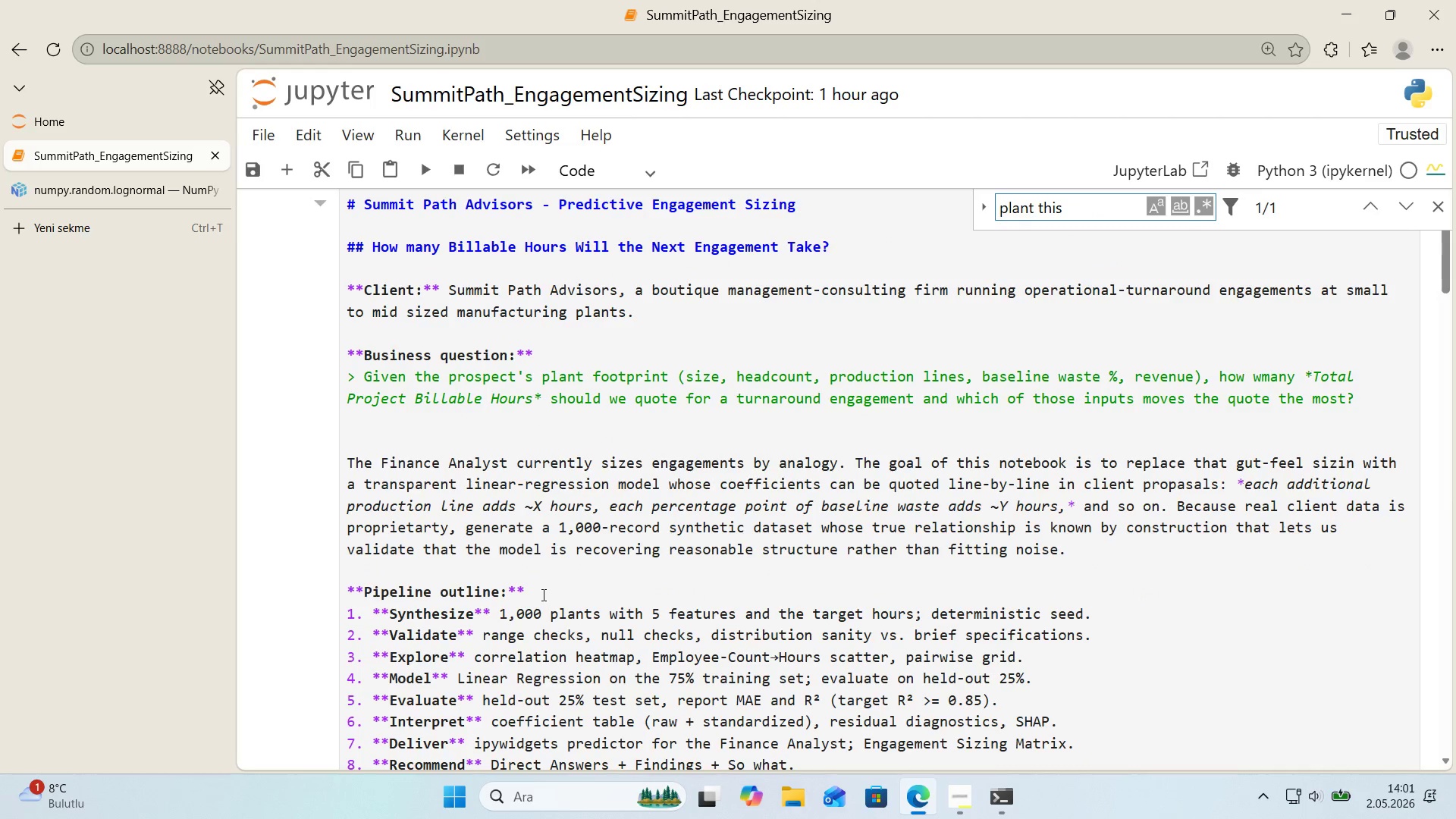 
wait(8.78)
 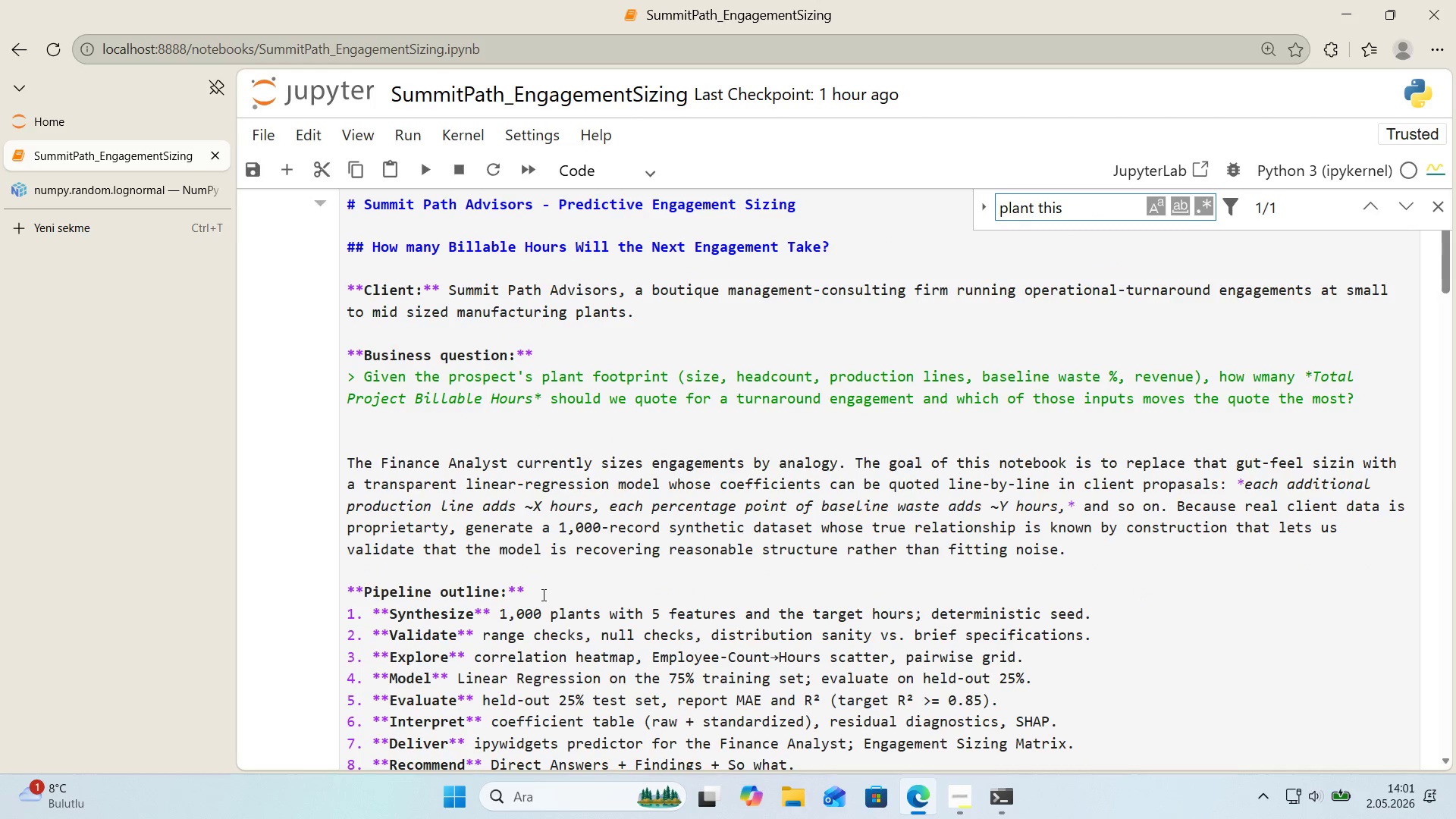 
left_click([1361, 215])
 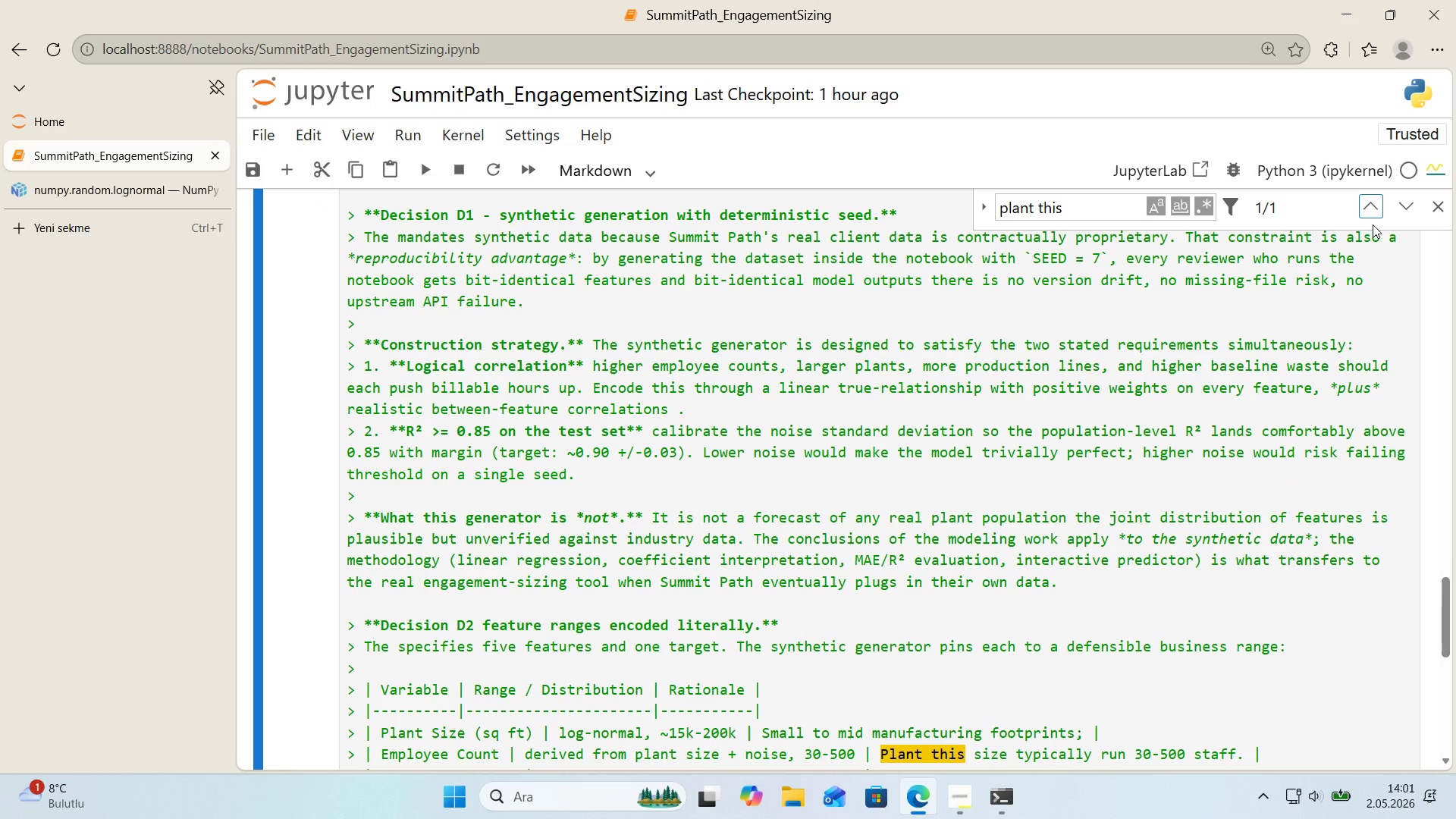 
scroll: coordinate [1288, 361], scroll_direction: down, amount: 2.0
 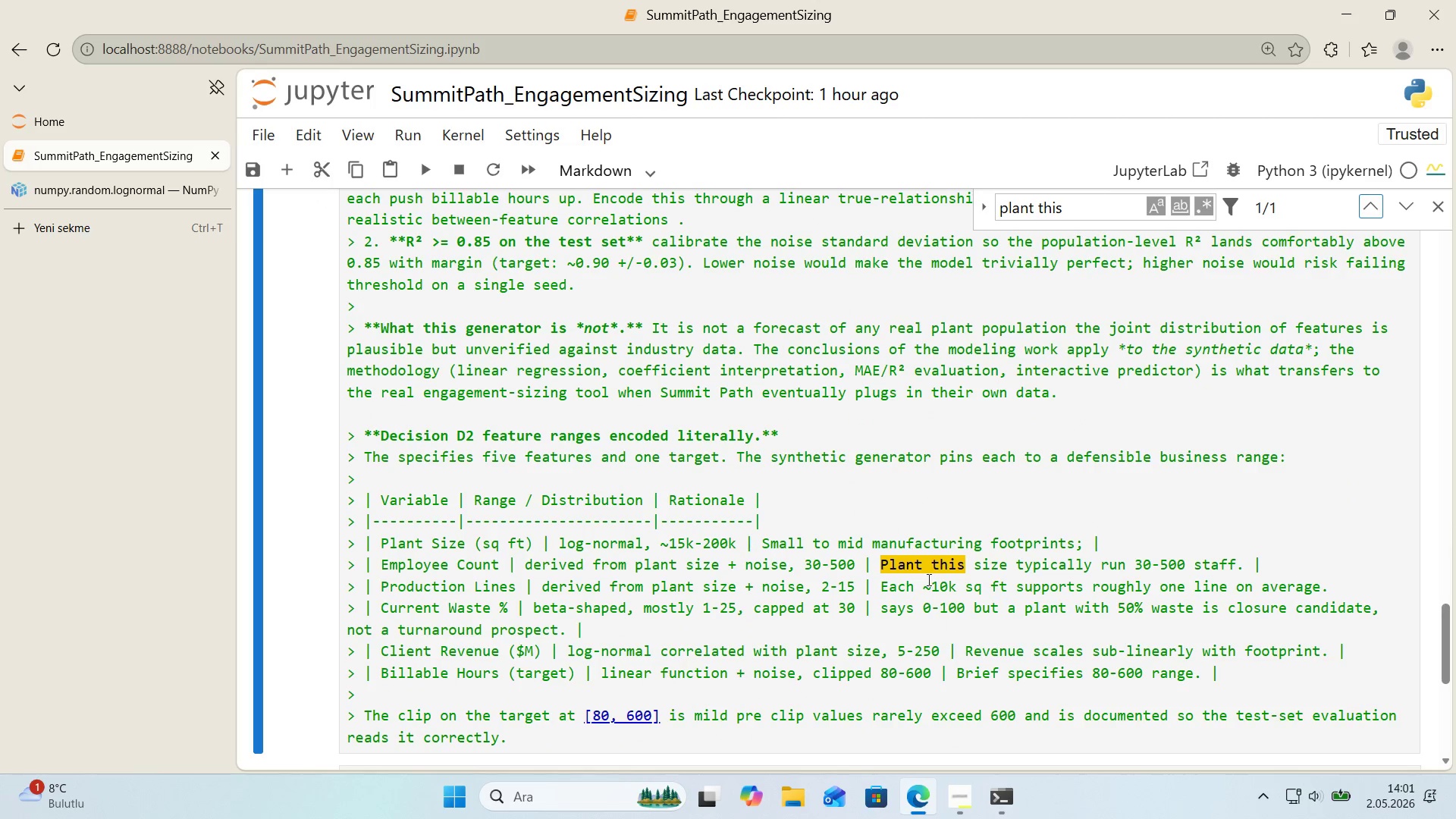 
left_click([922, 567])
 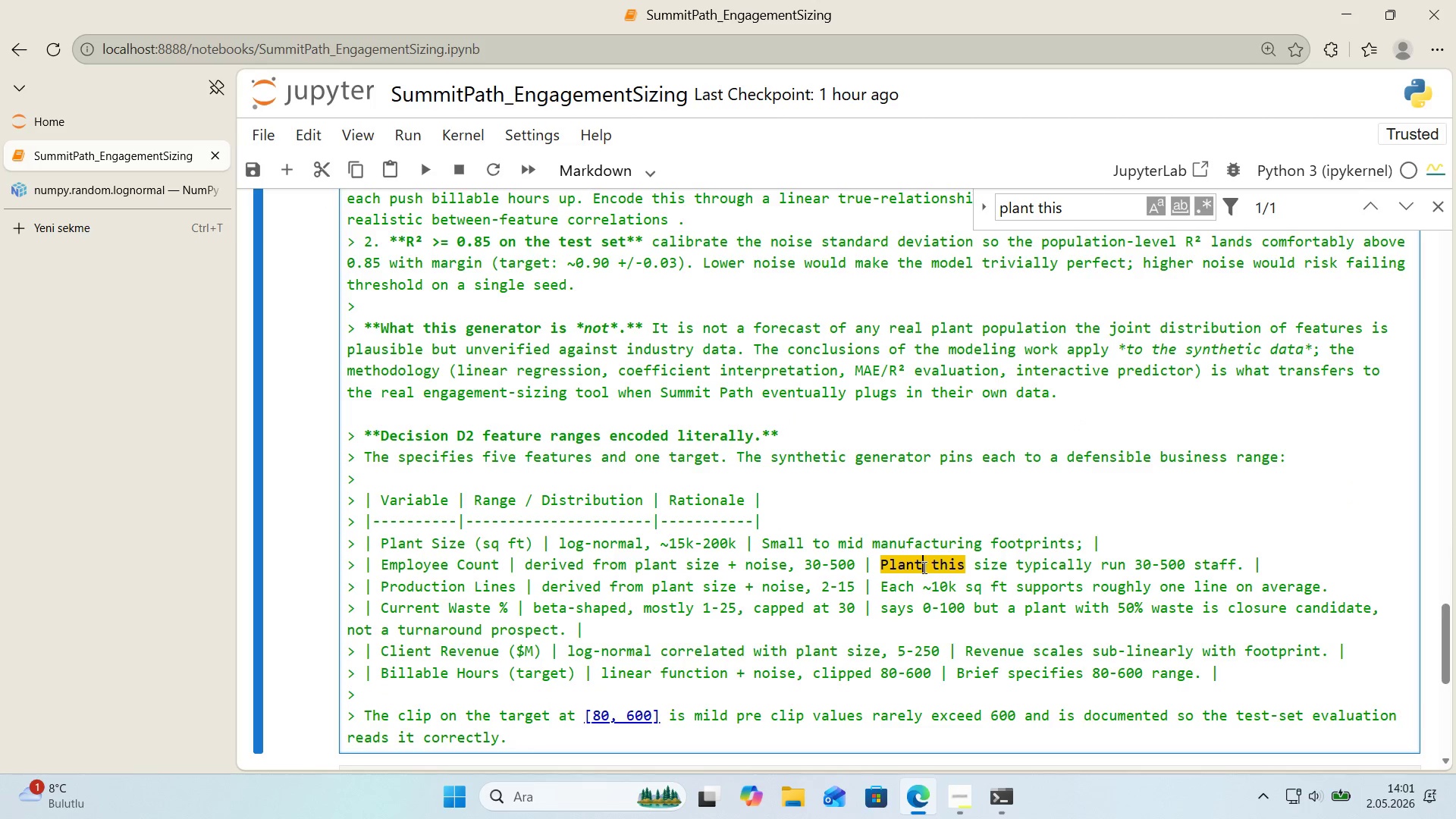 
key(S)
 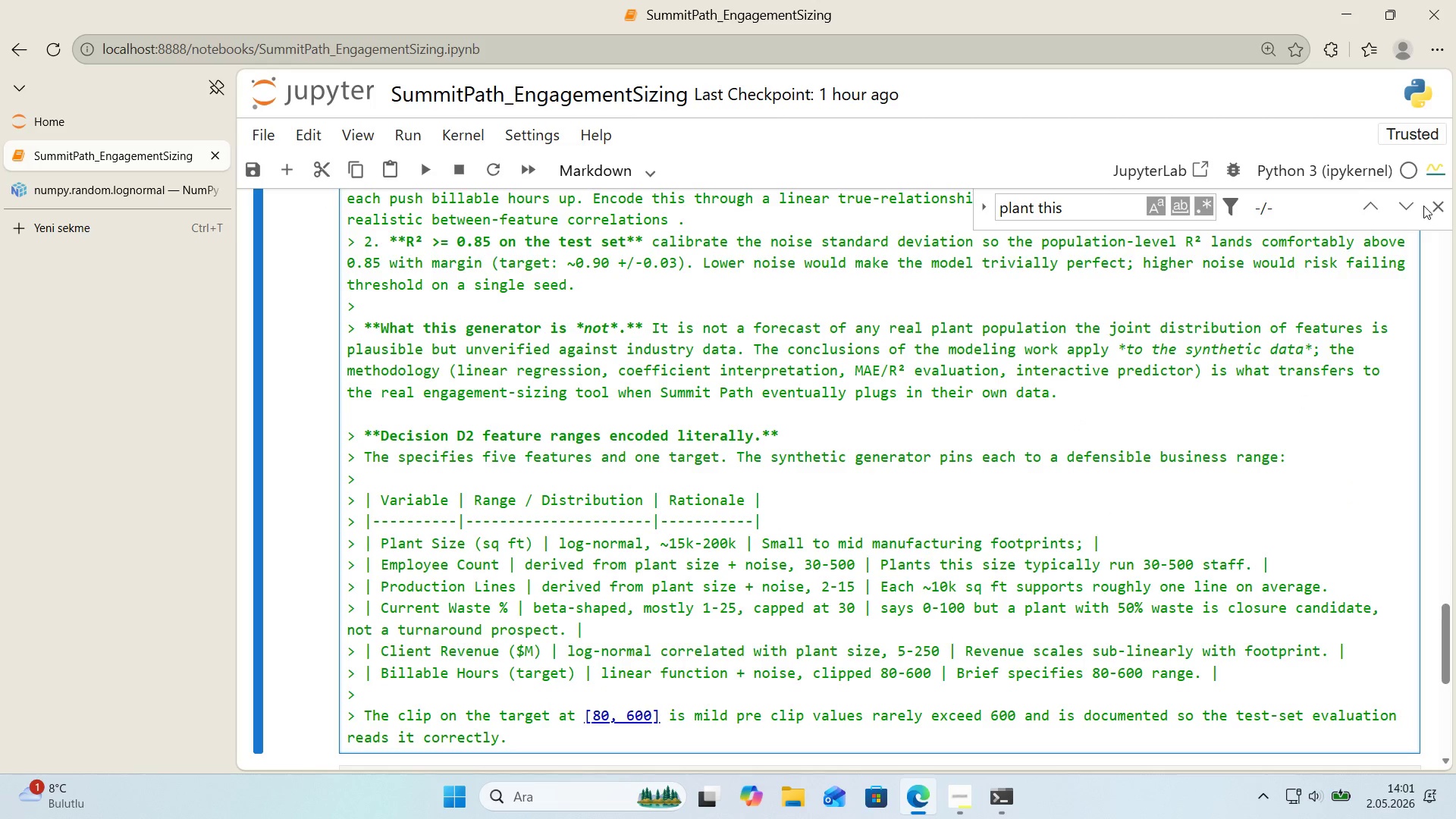 
left_click([1430, 206])
 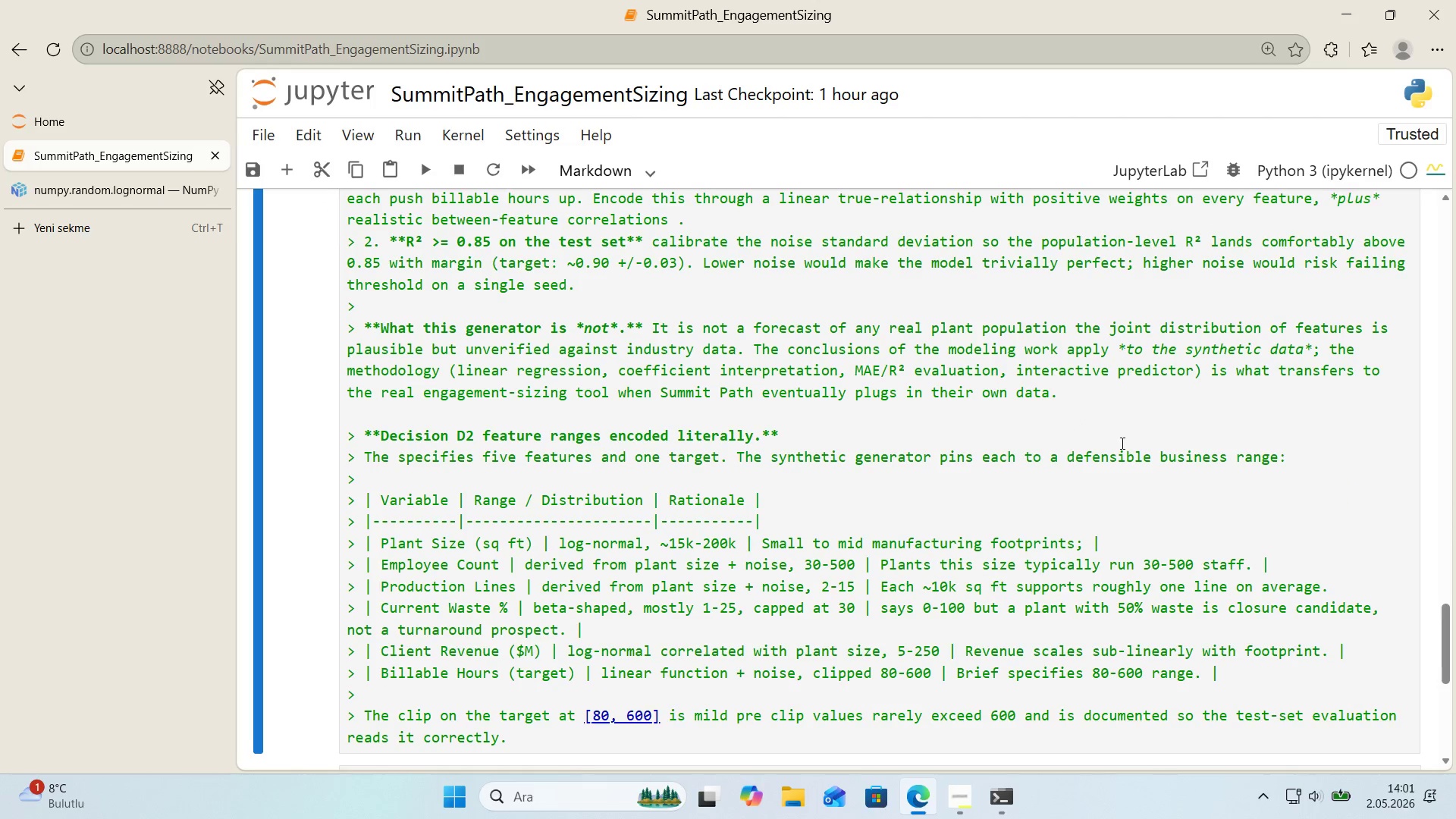 
scroll: coordinate [1121, 443], scroll_direction: down, amount: 1.0
 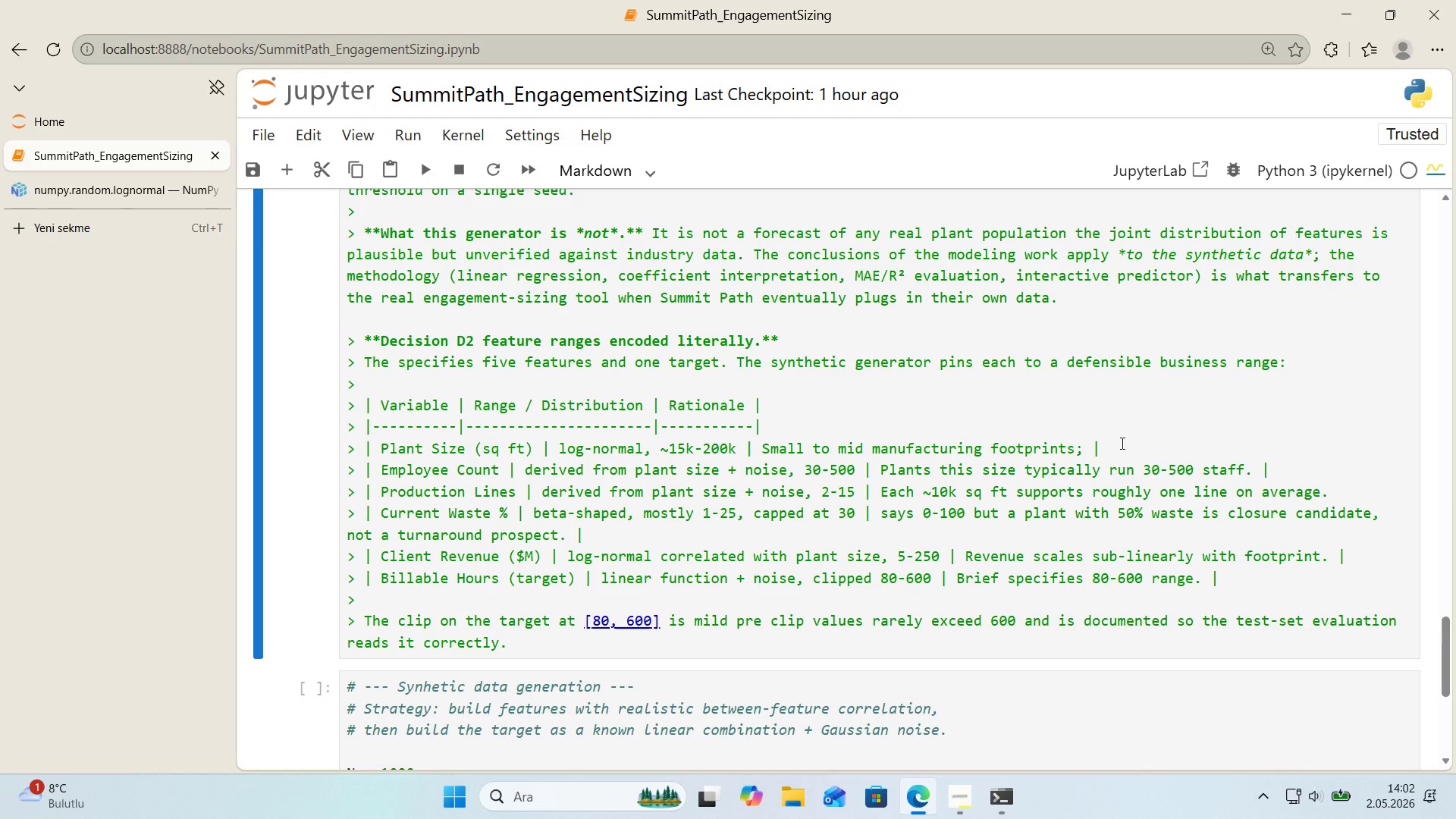 
wait(52.67)
 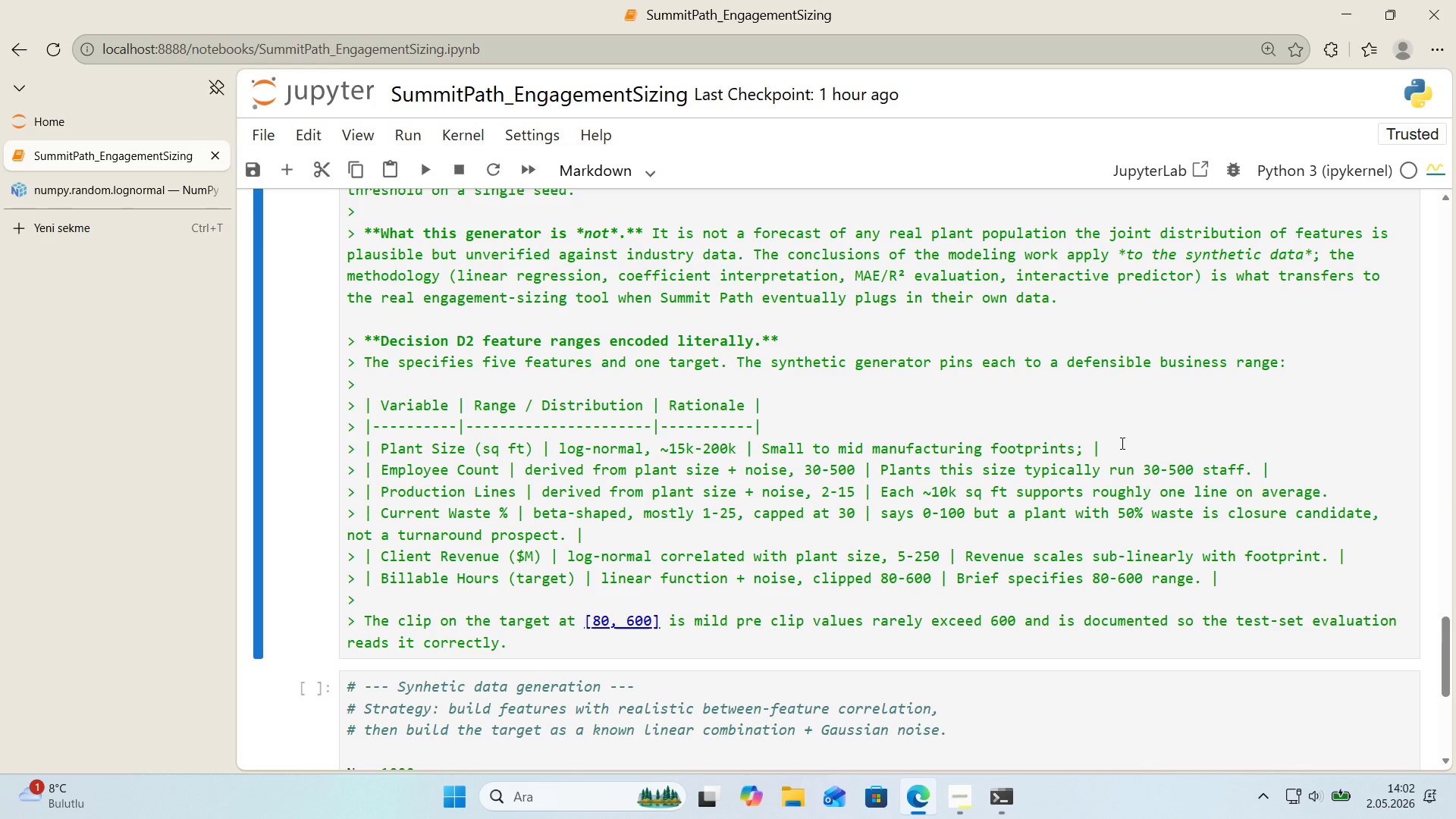 
scroll: coordinate [907, 483], scroll_direction: down, amount: 1.0
 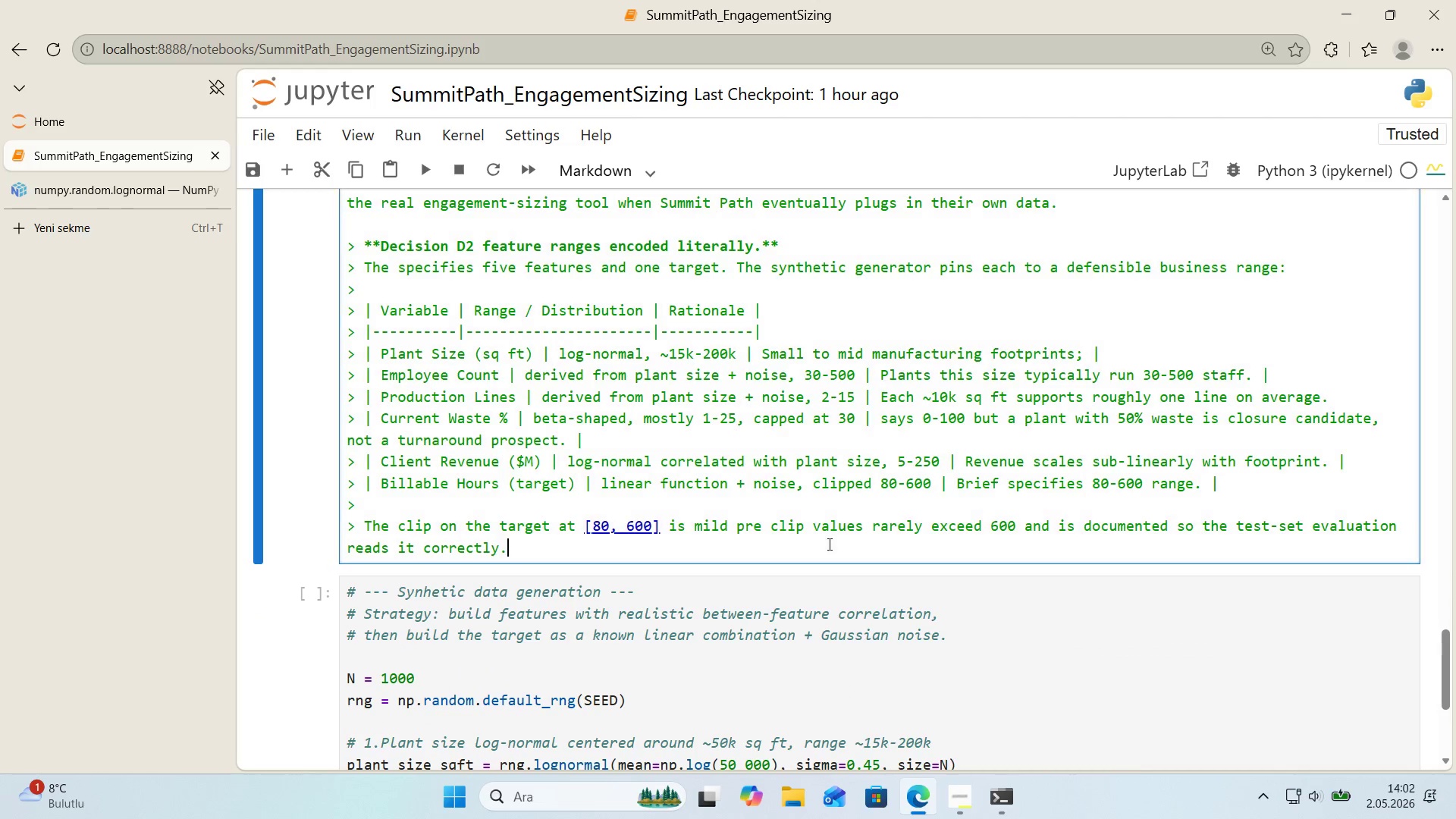 
key(Shift+Enter)
 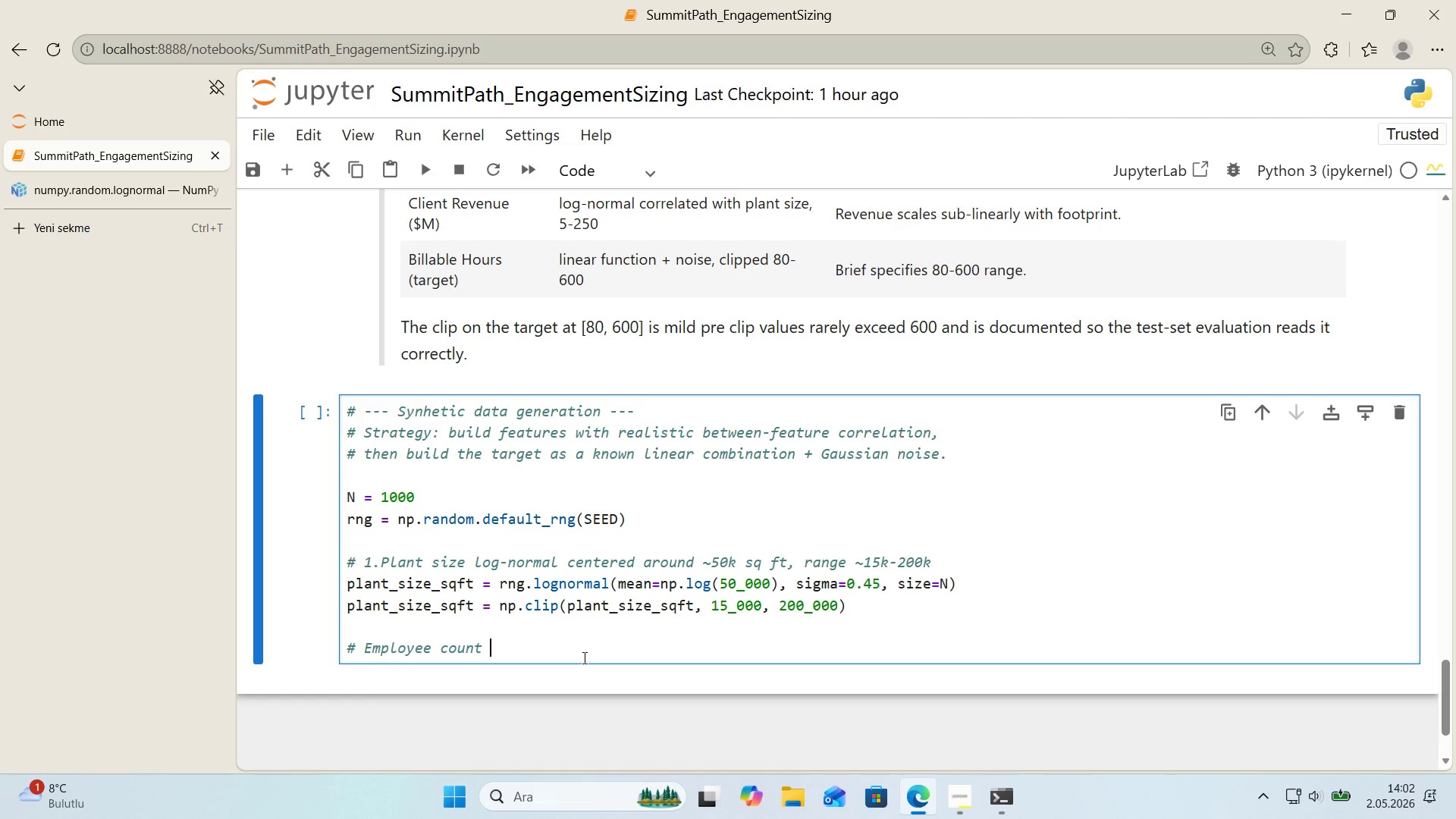 
wait(32.69)
 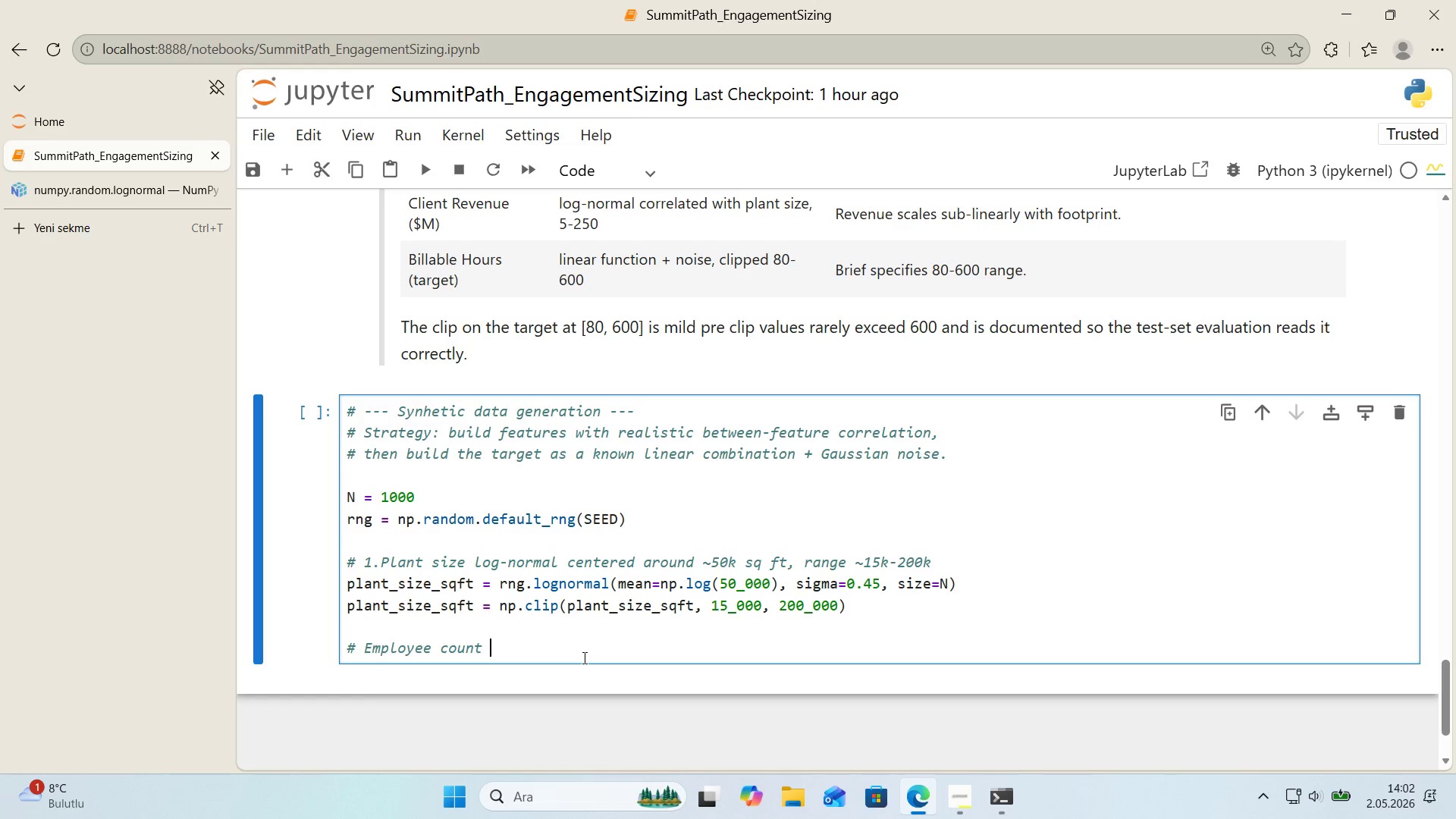 
type(-dr'ven)
 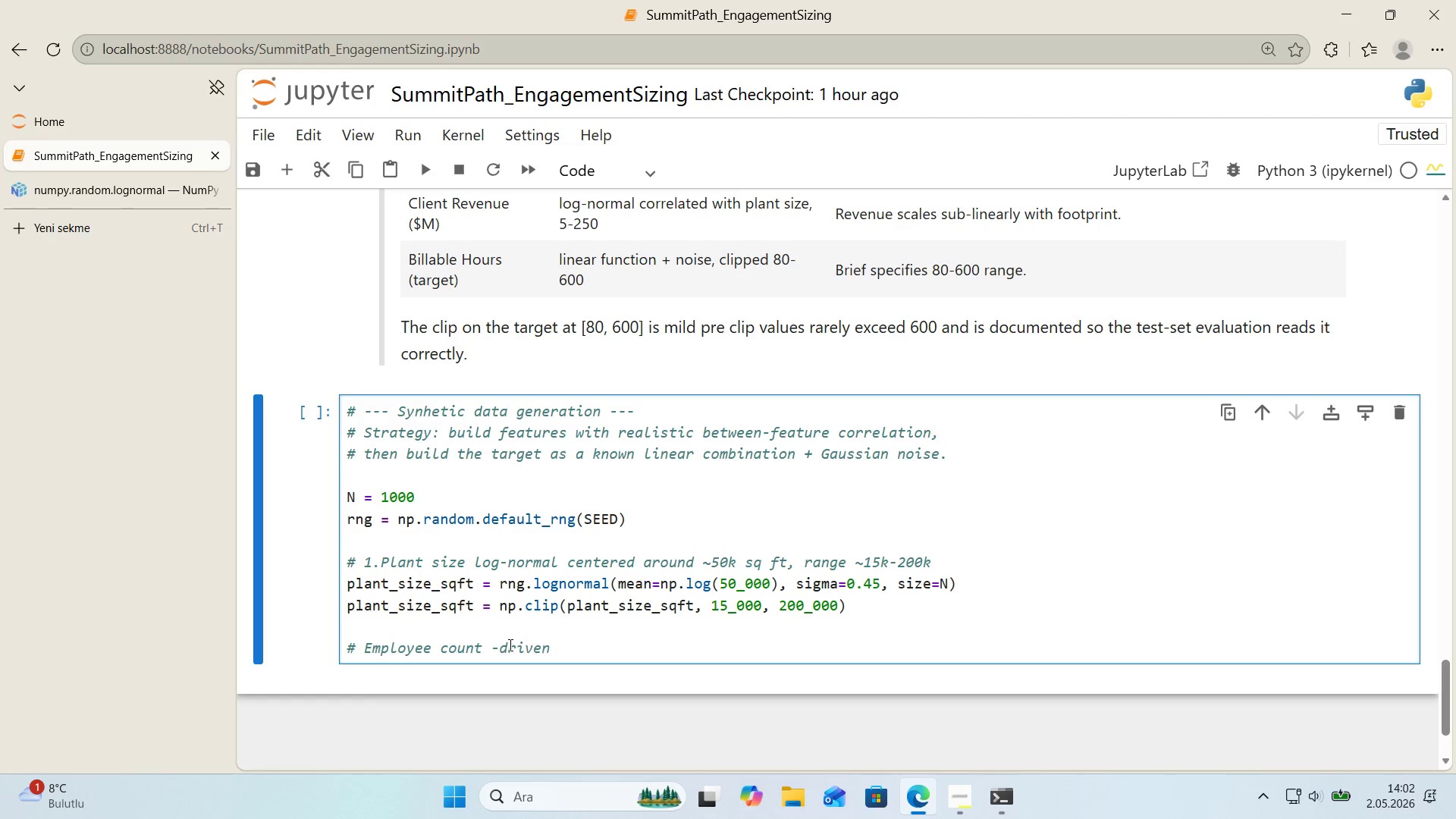 
key(Space)
 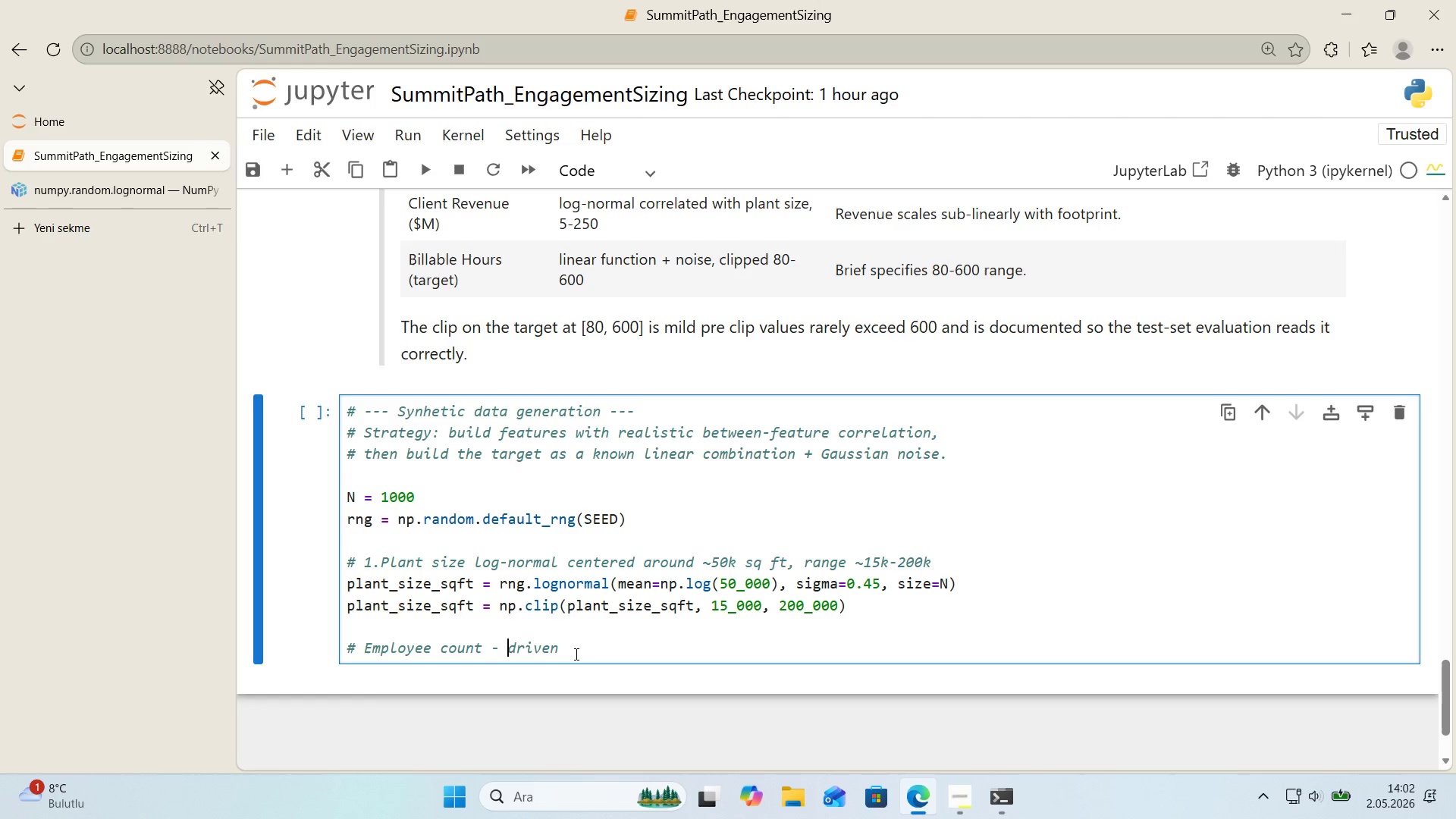 
double_click([577, 654])
 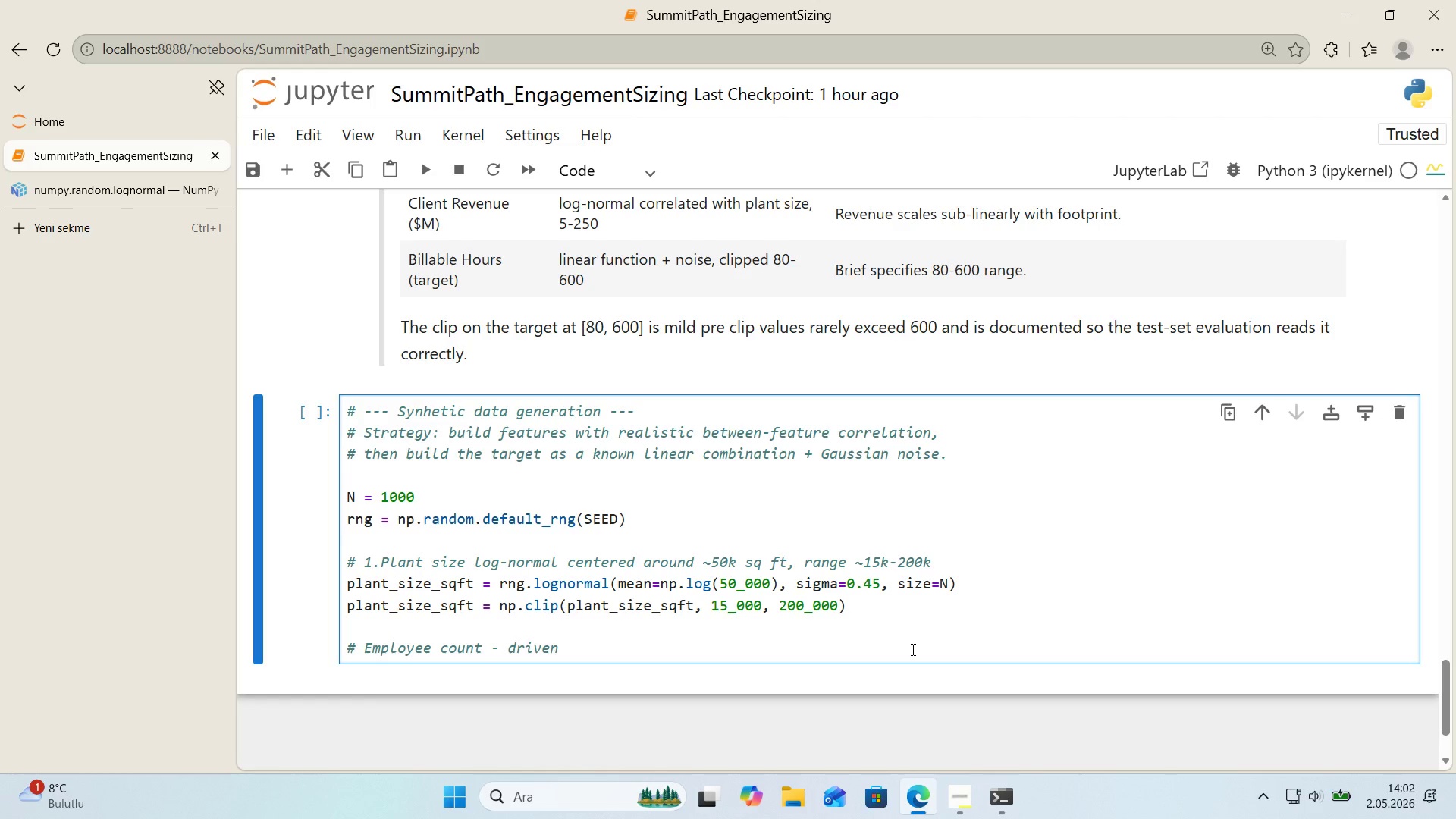 
type( by plant s'ze w'th no'se *()
 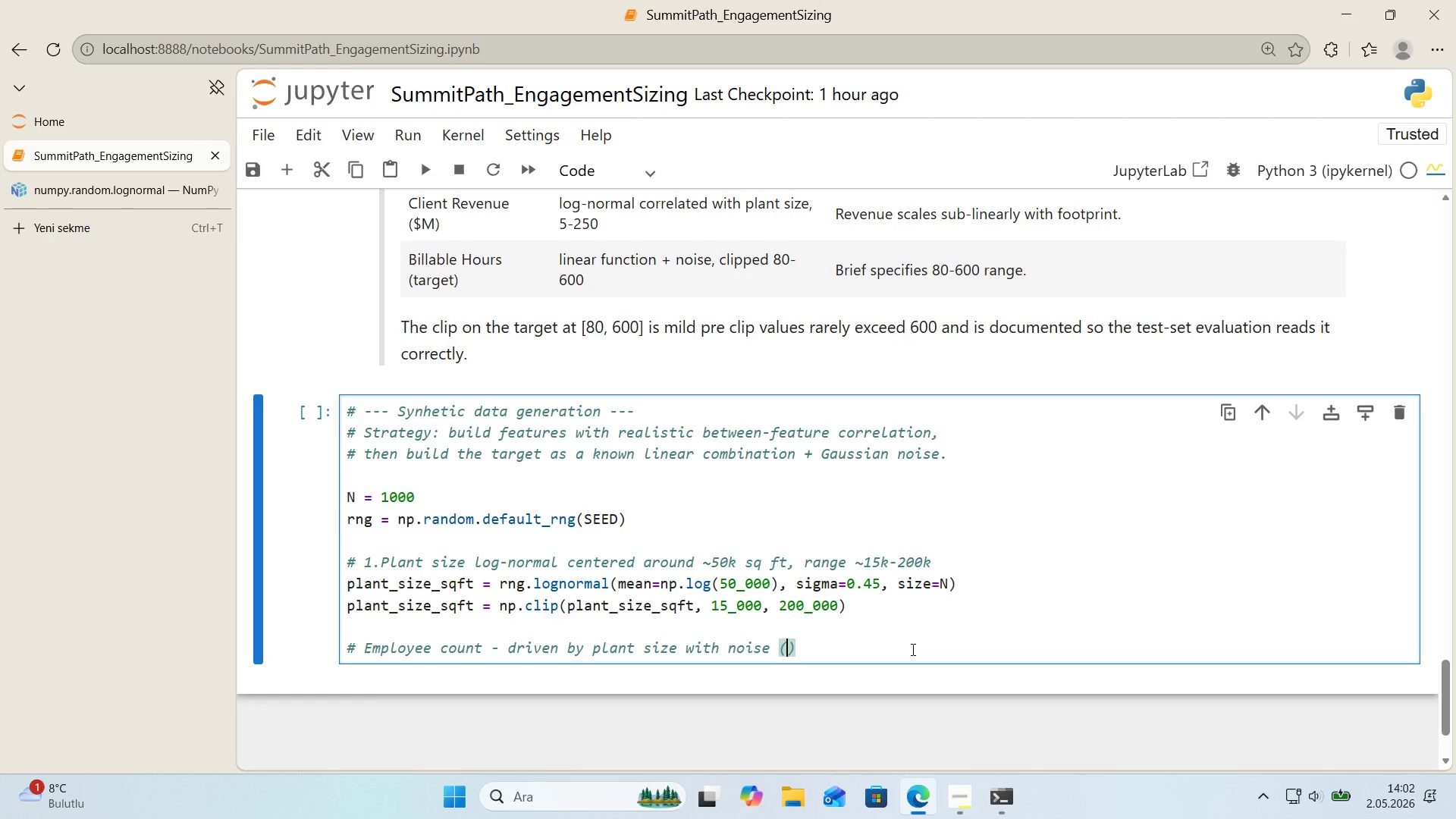 
 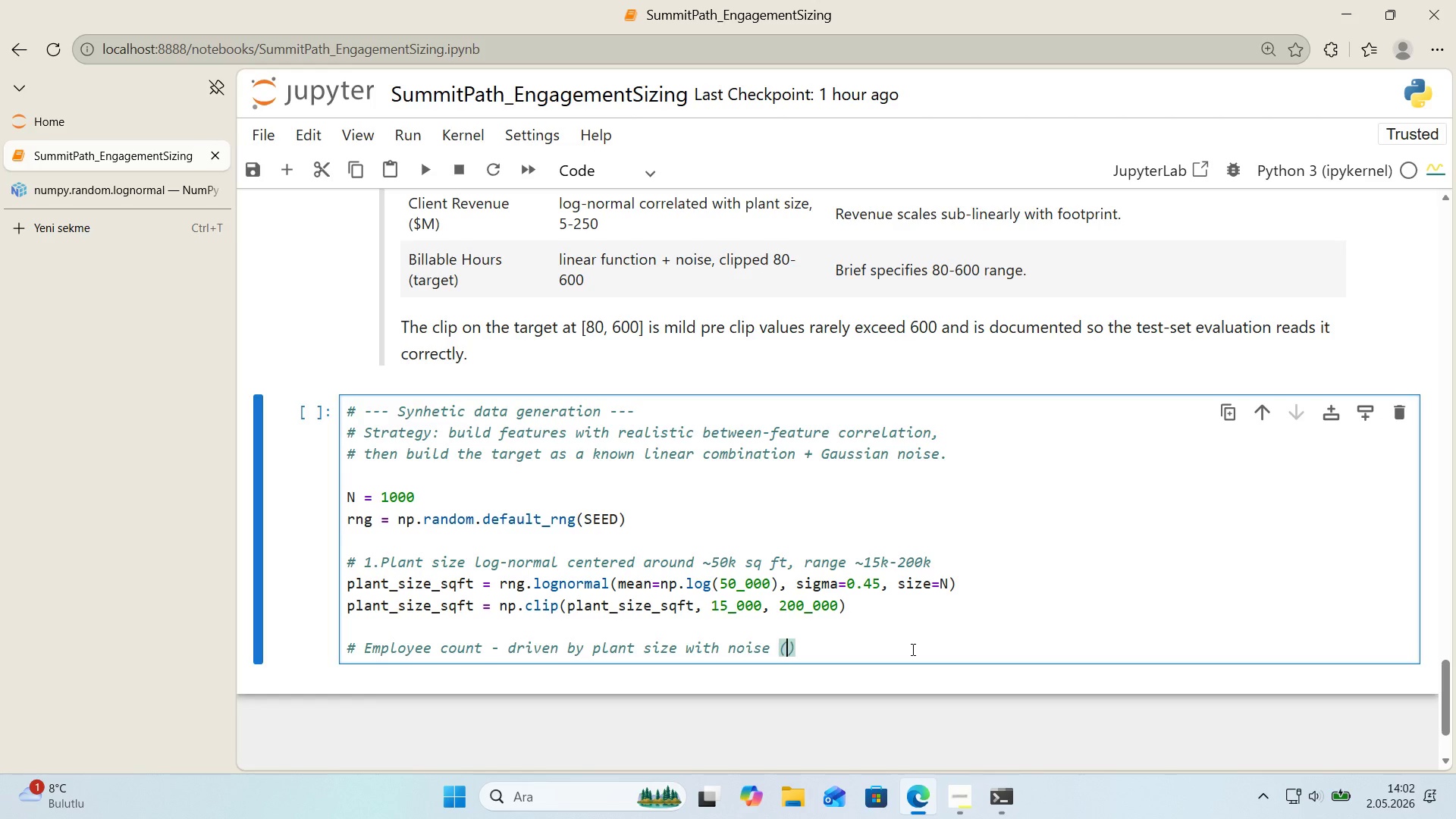 
key(ArrowLeft)
 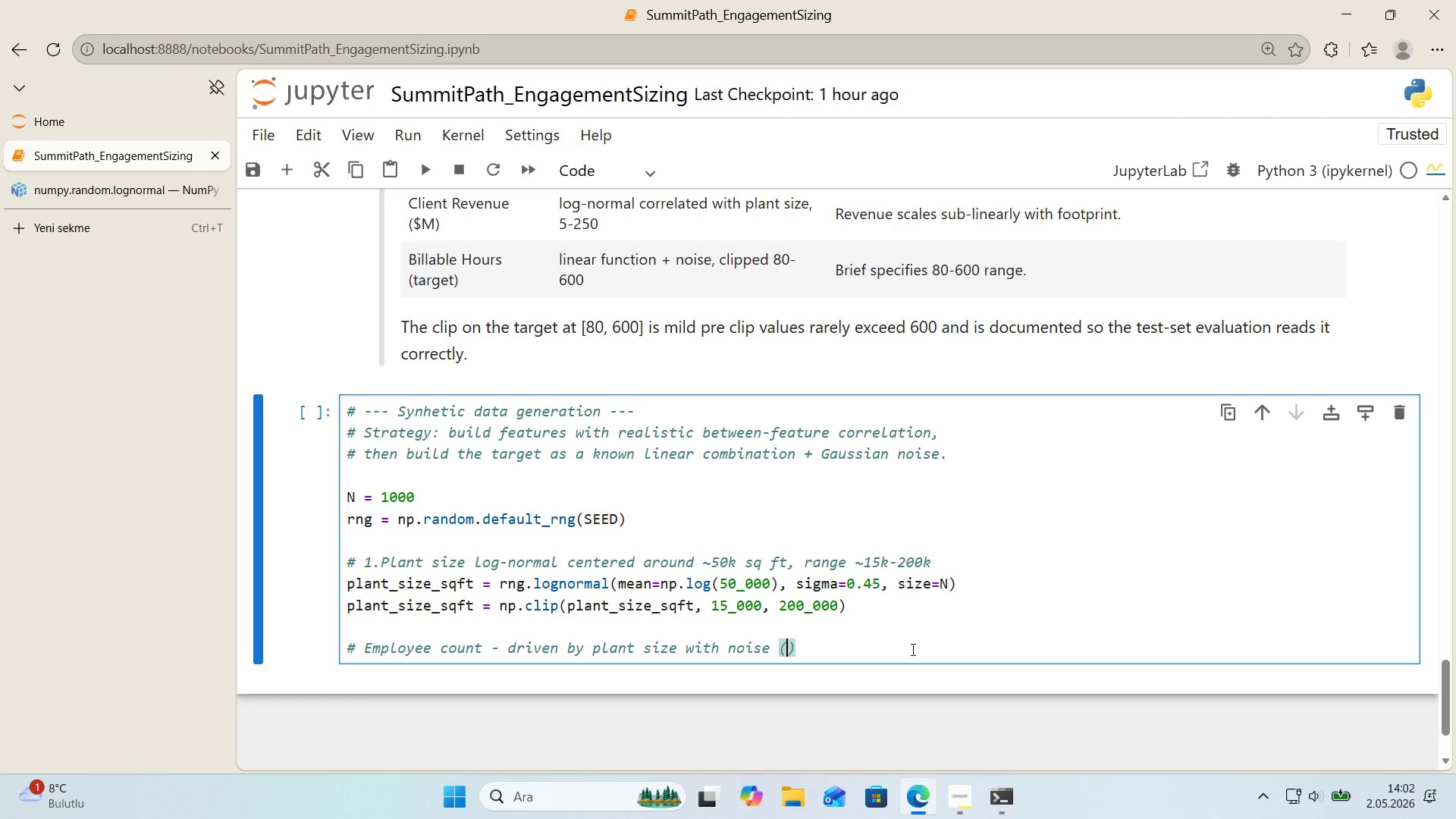 
key(Alt+Control+BracketRight)
 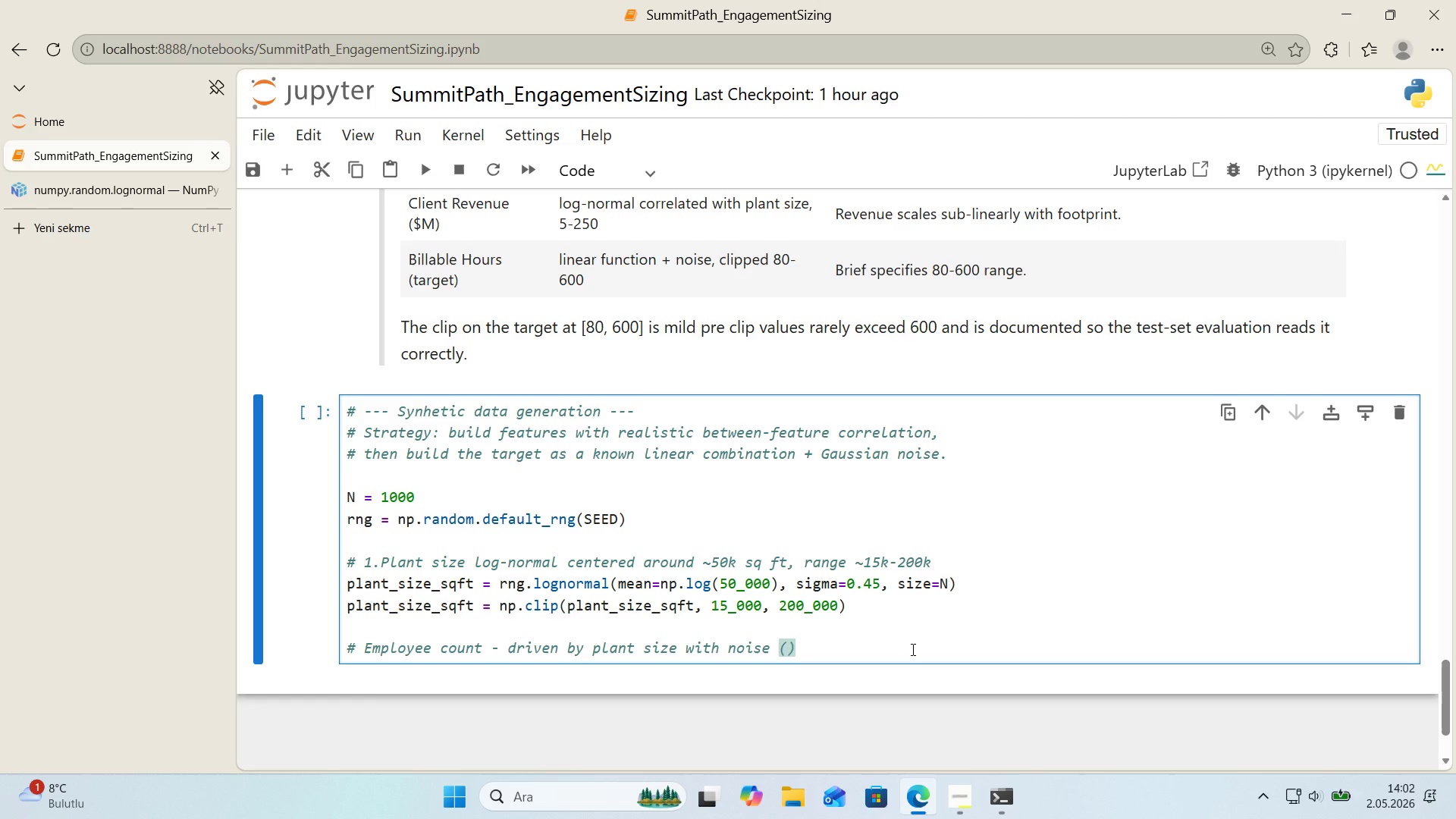 
type(1 employee per 250 sq ft)
 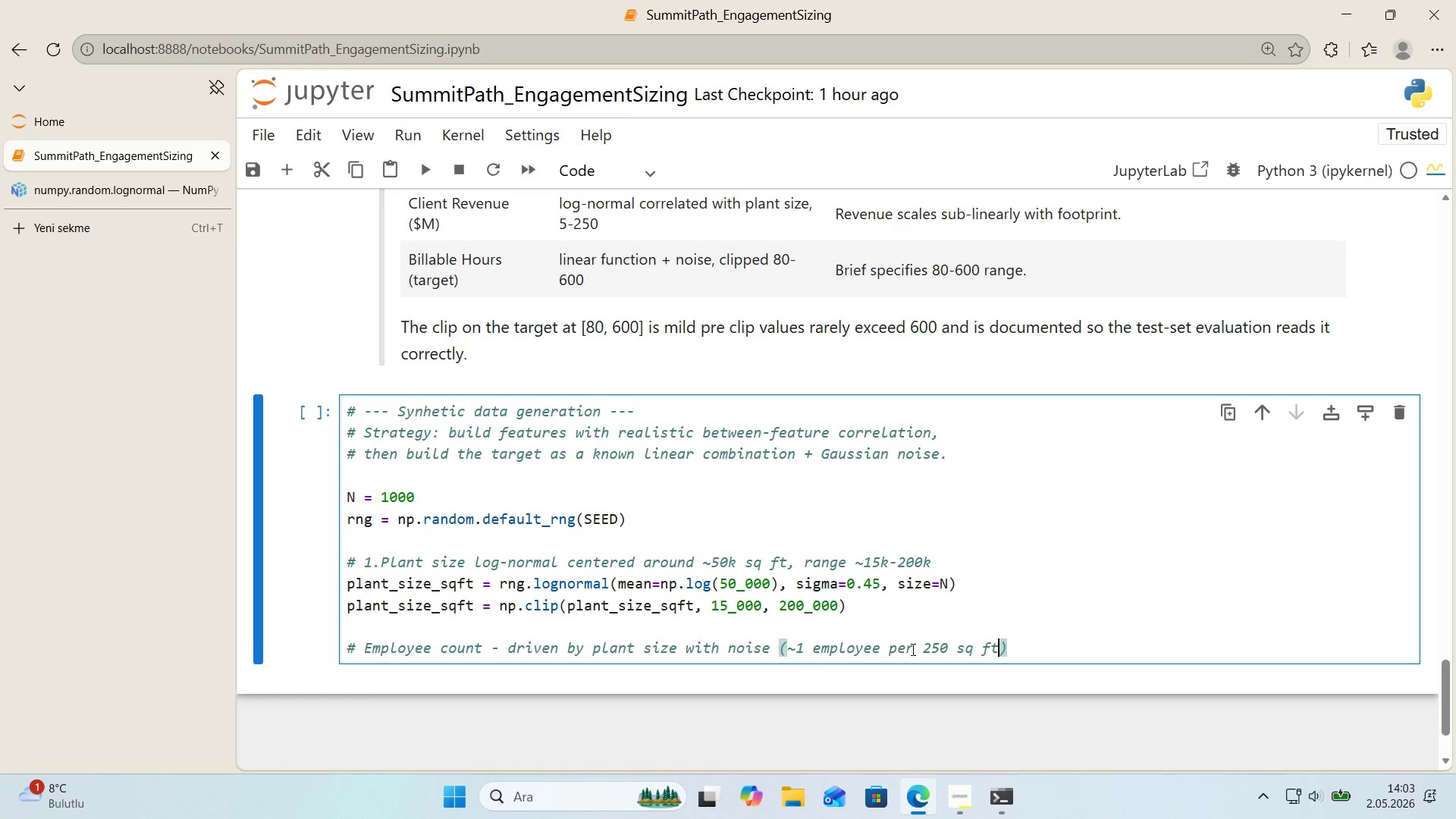 
key(ArrowRight)
 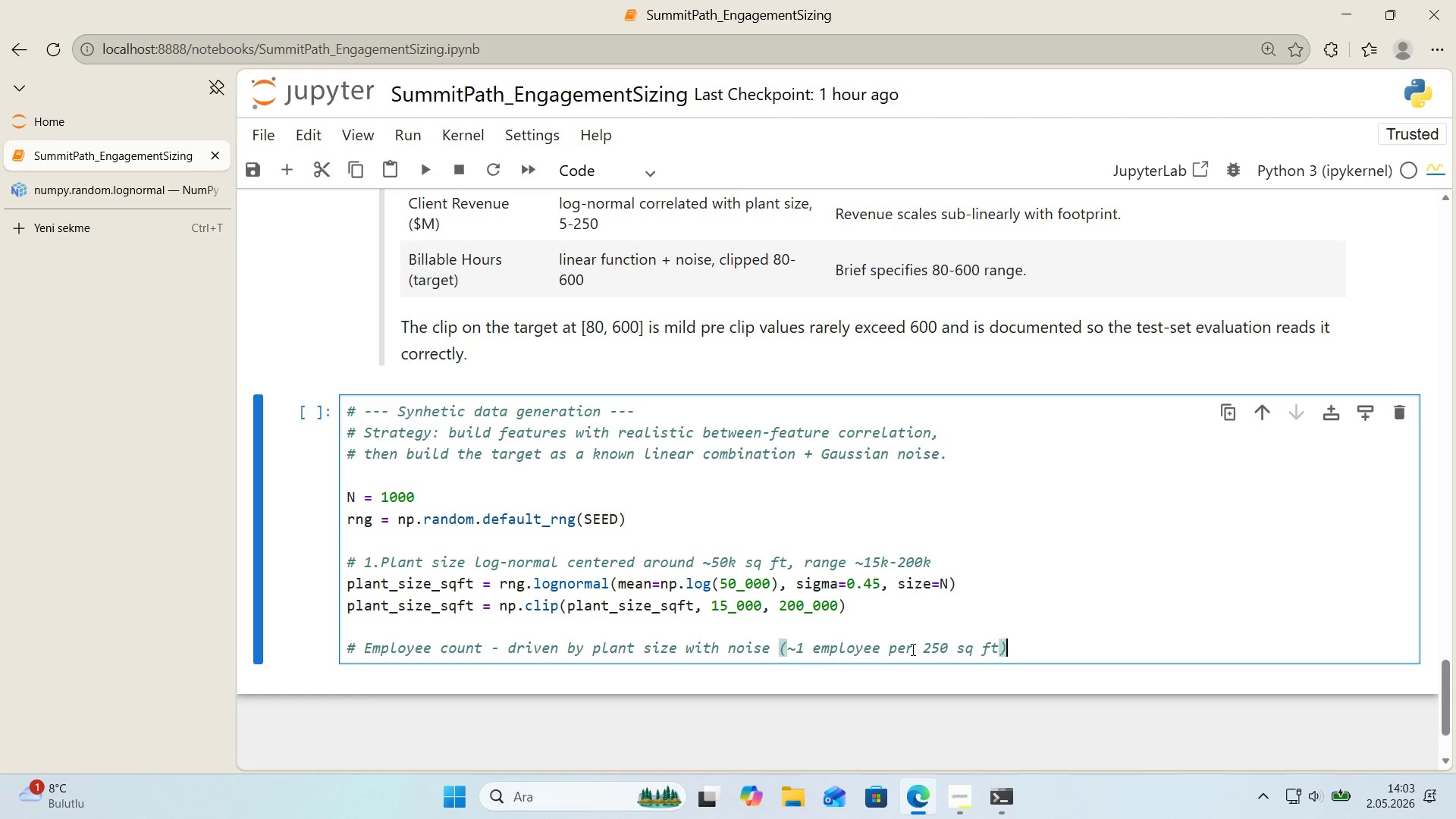 
key(ArrowRight)
 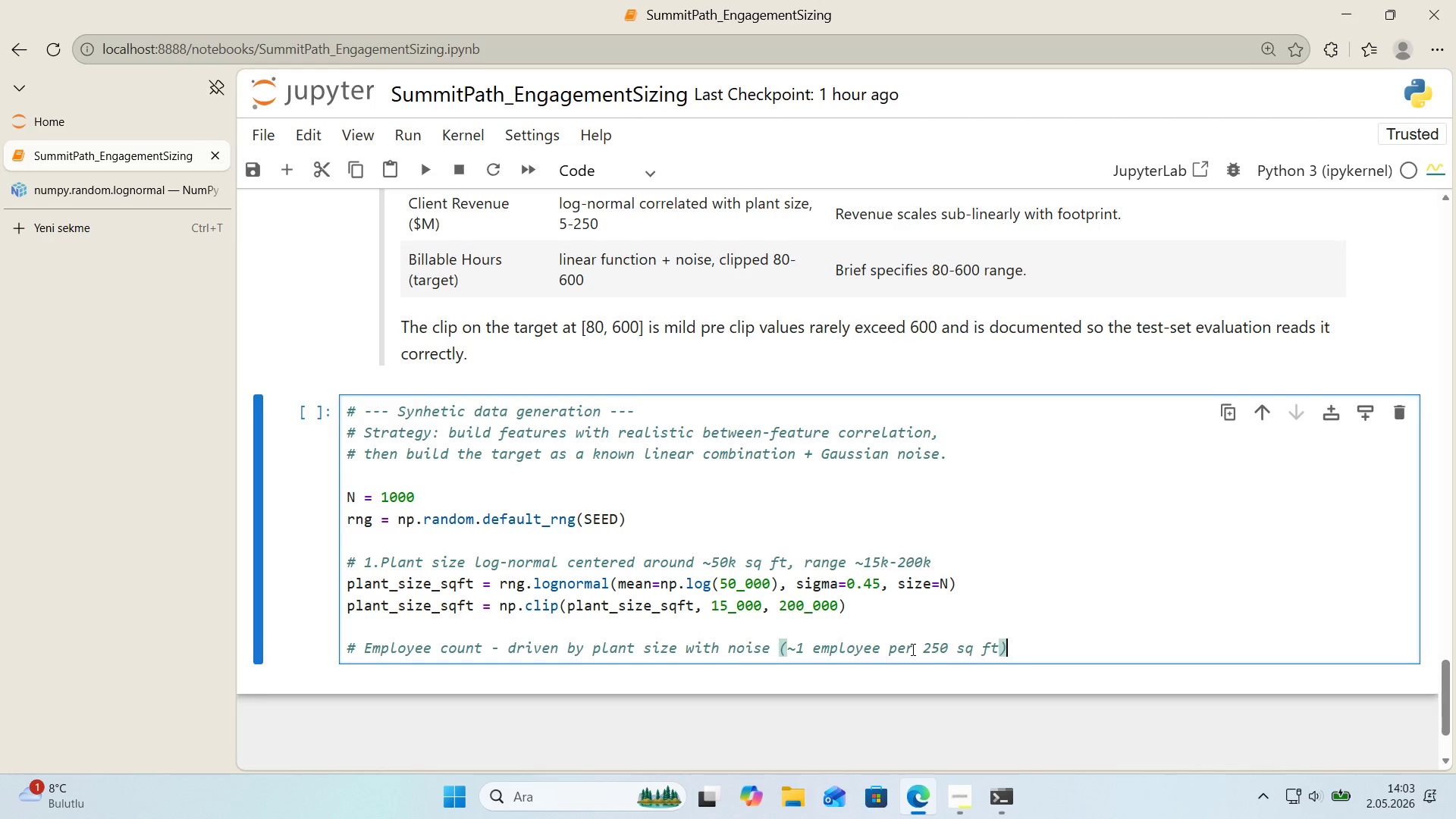 
key(Enter)
 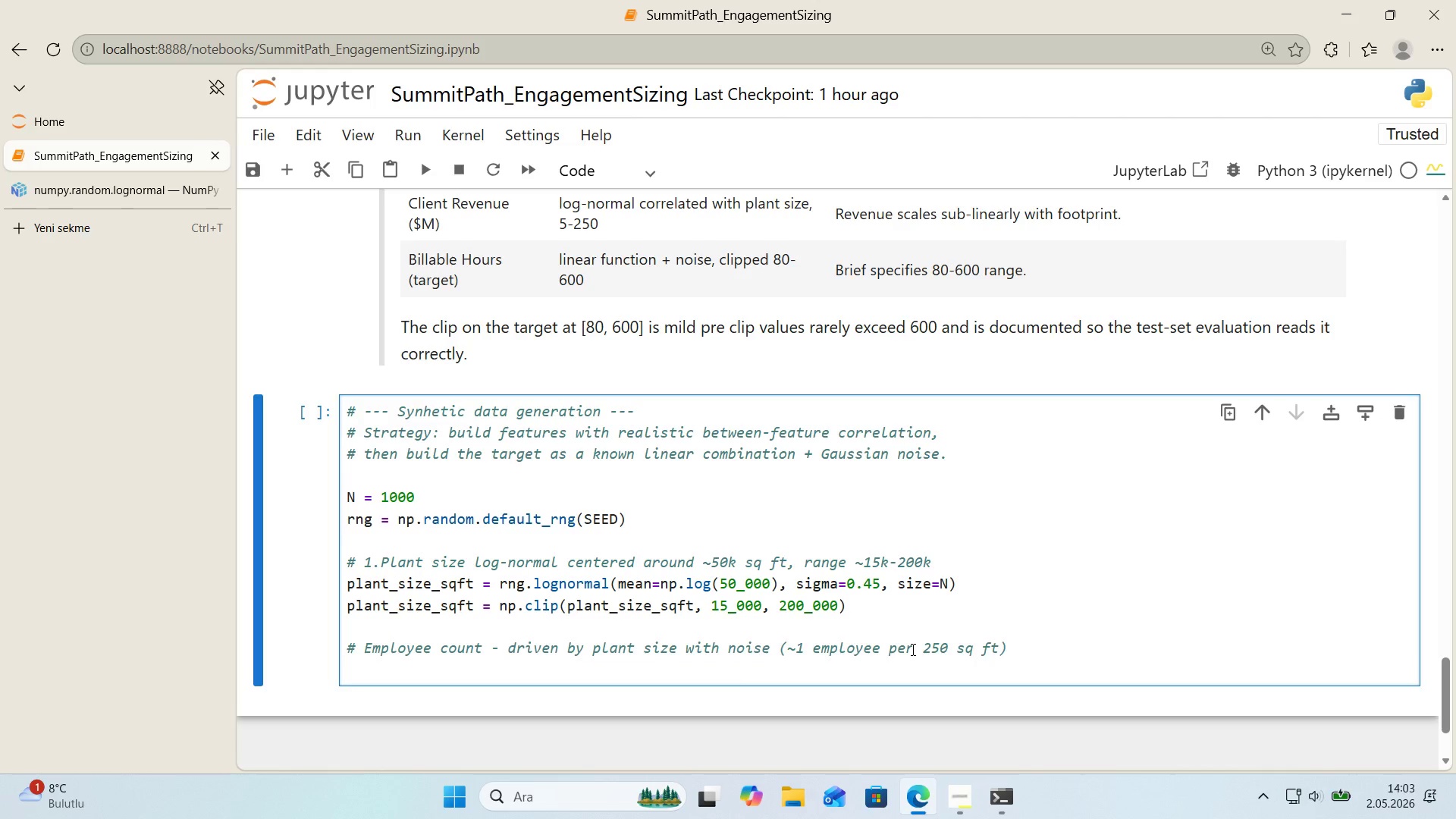 
type(emp_s'gnal ) plant_s'ze_sqft & 250.0)
 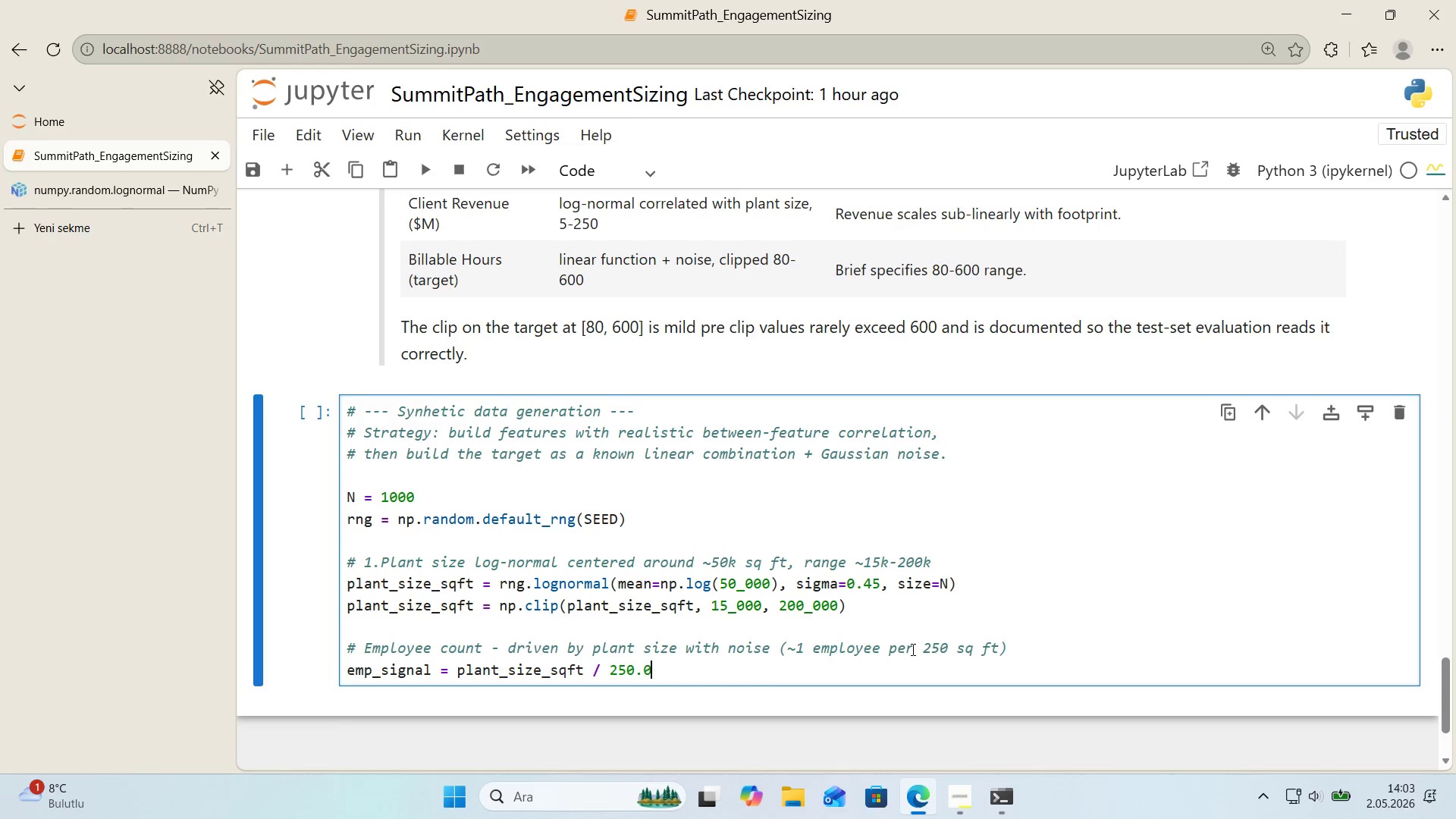 
key(Enter)
 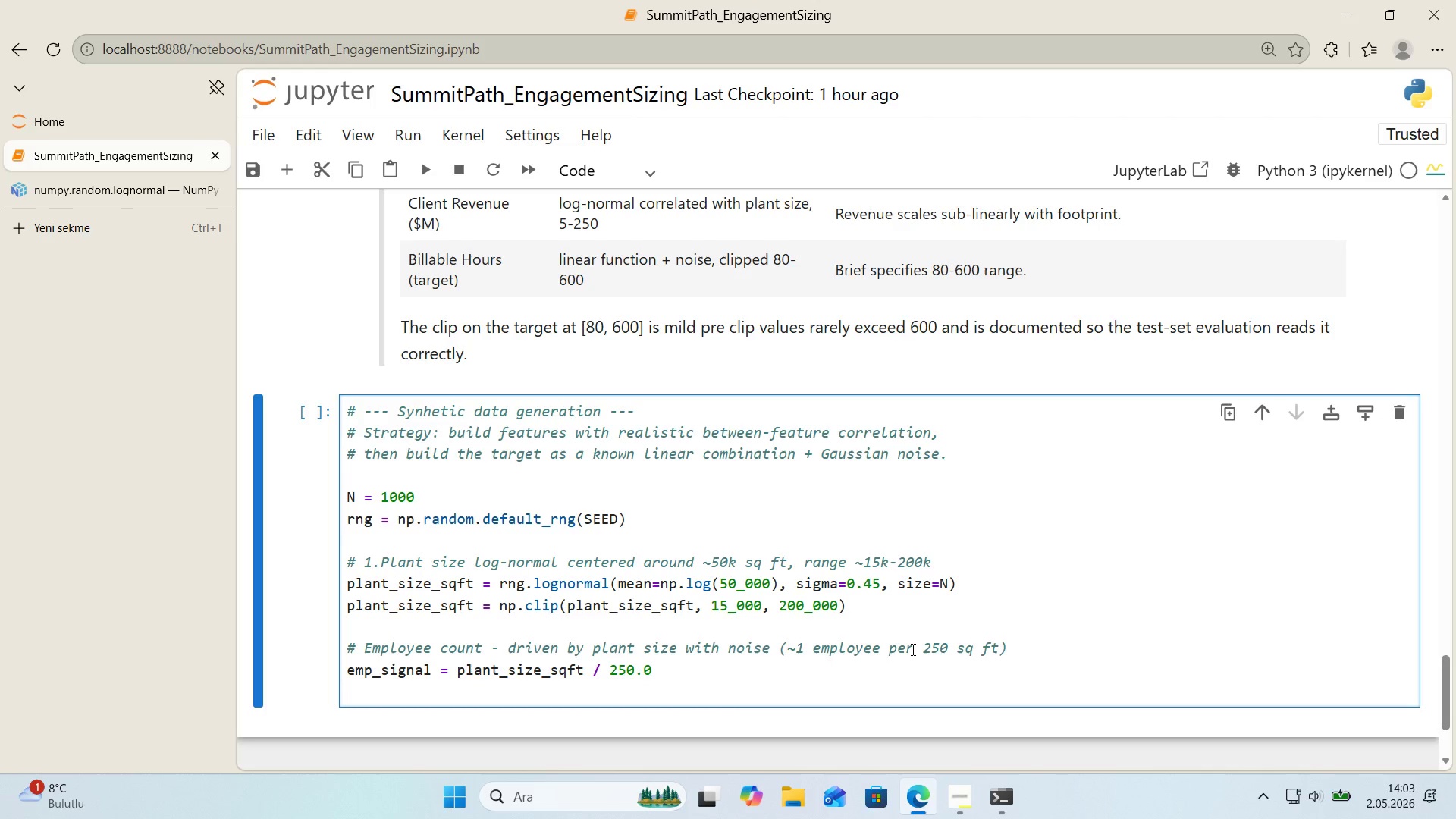 
type(employee_count ) emp_s'gnal + r.ng)
key(Backspace)
key(Backspace)
key(Backspace)
type(ng.normal*()
 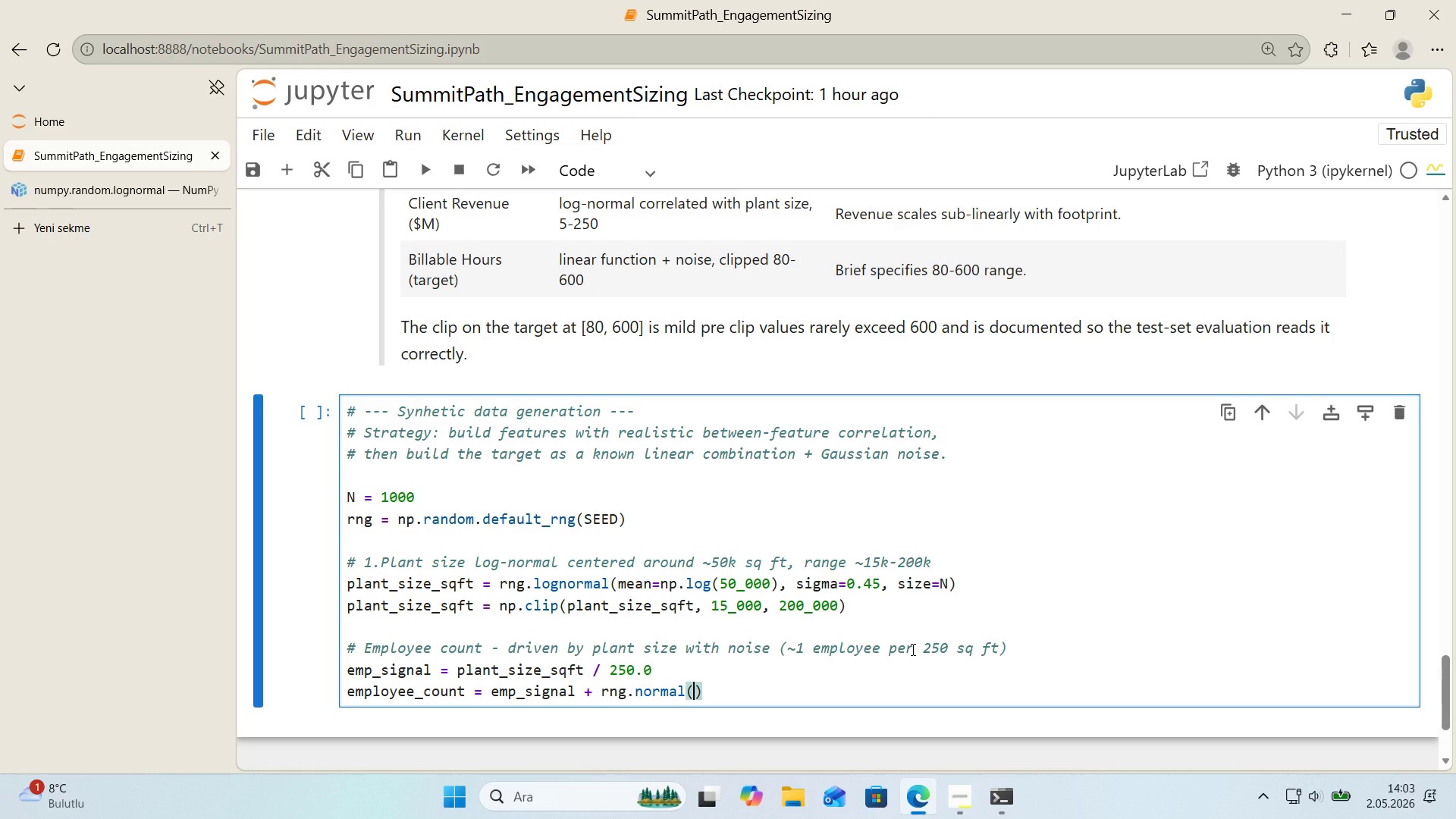 
 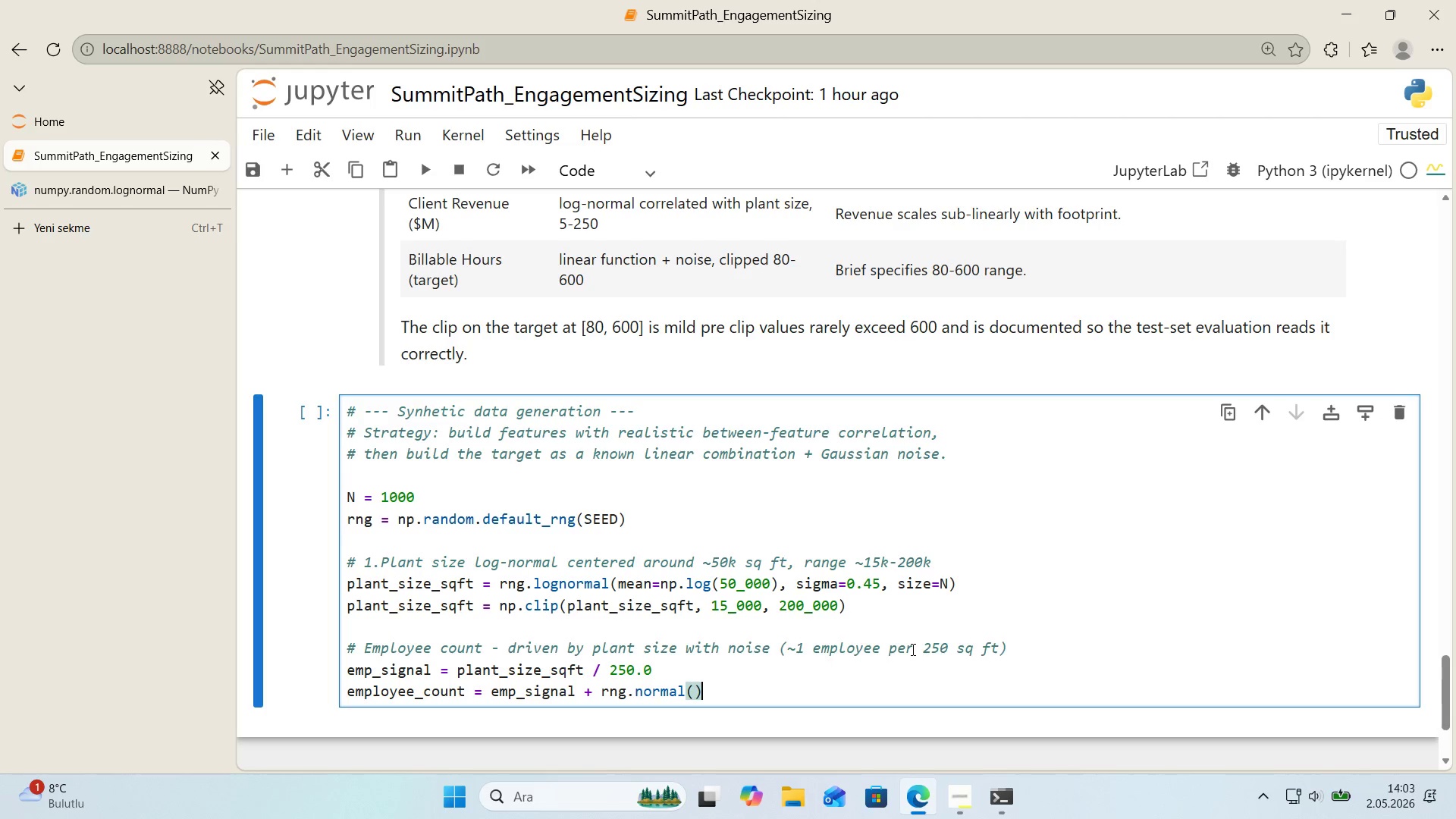 
key(ArrowLeft)
 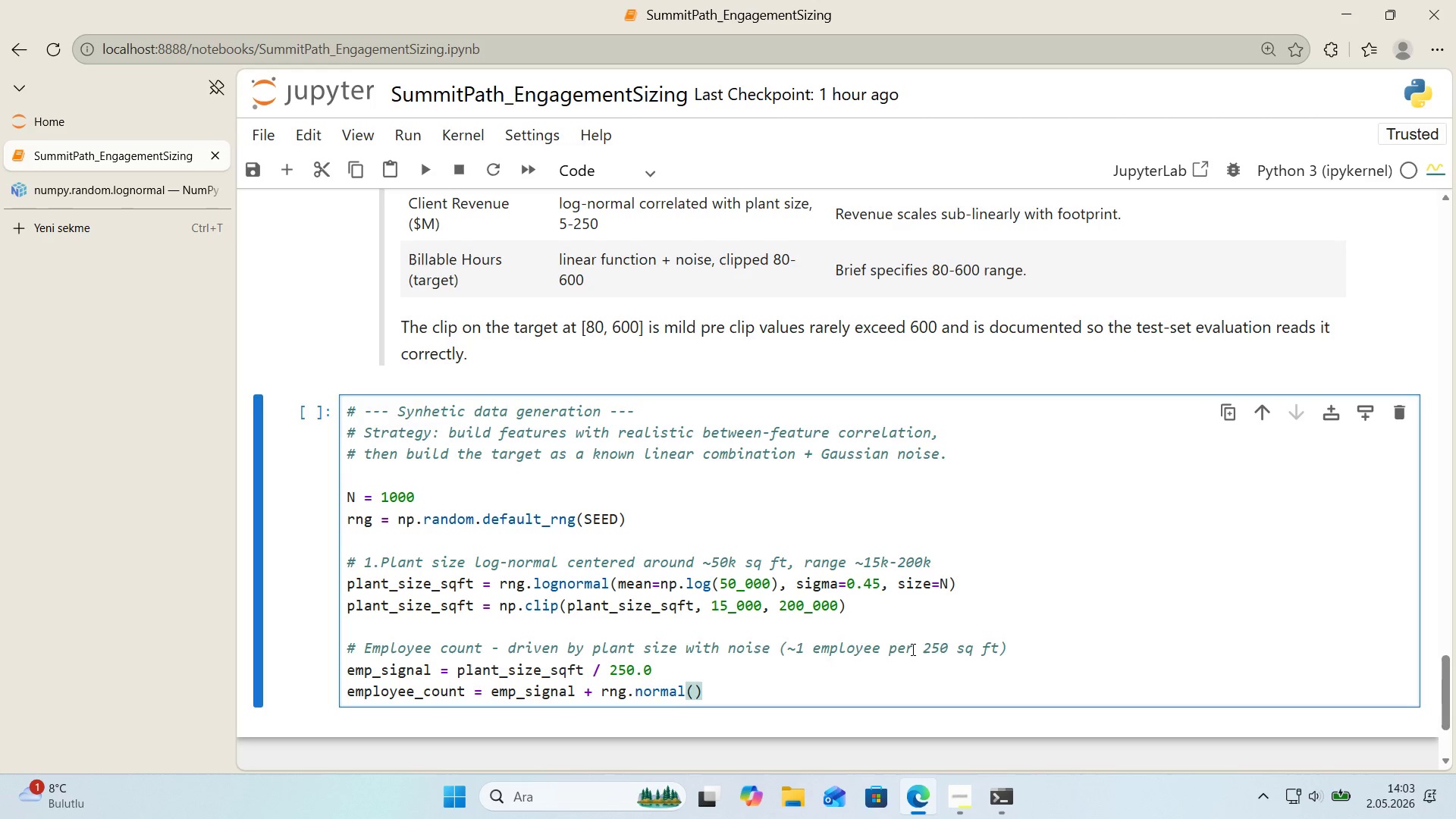 
type(0, 25, s'ze)N)
 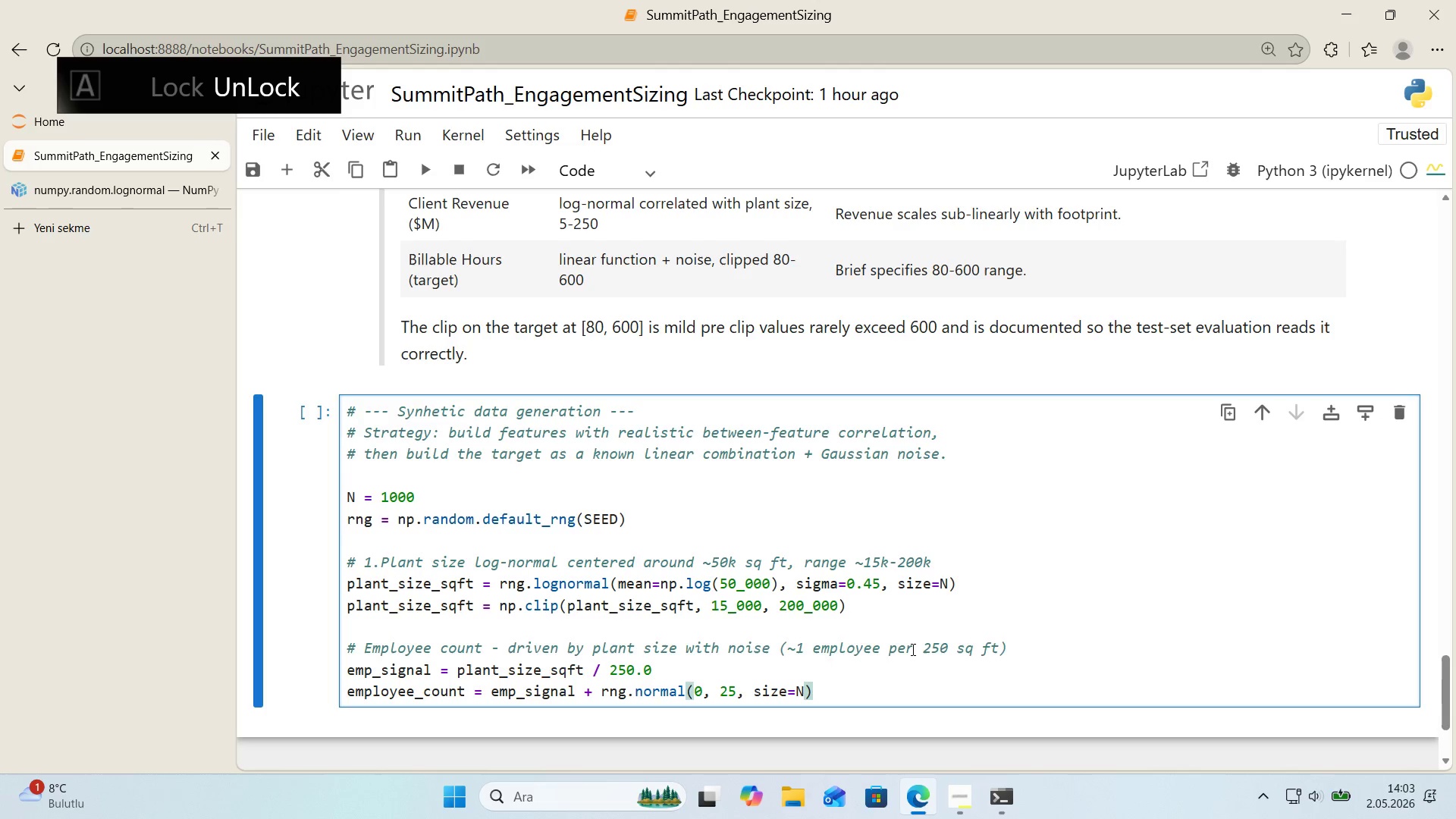 
key(ArrowRight)
 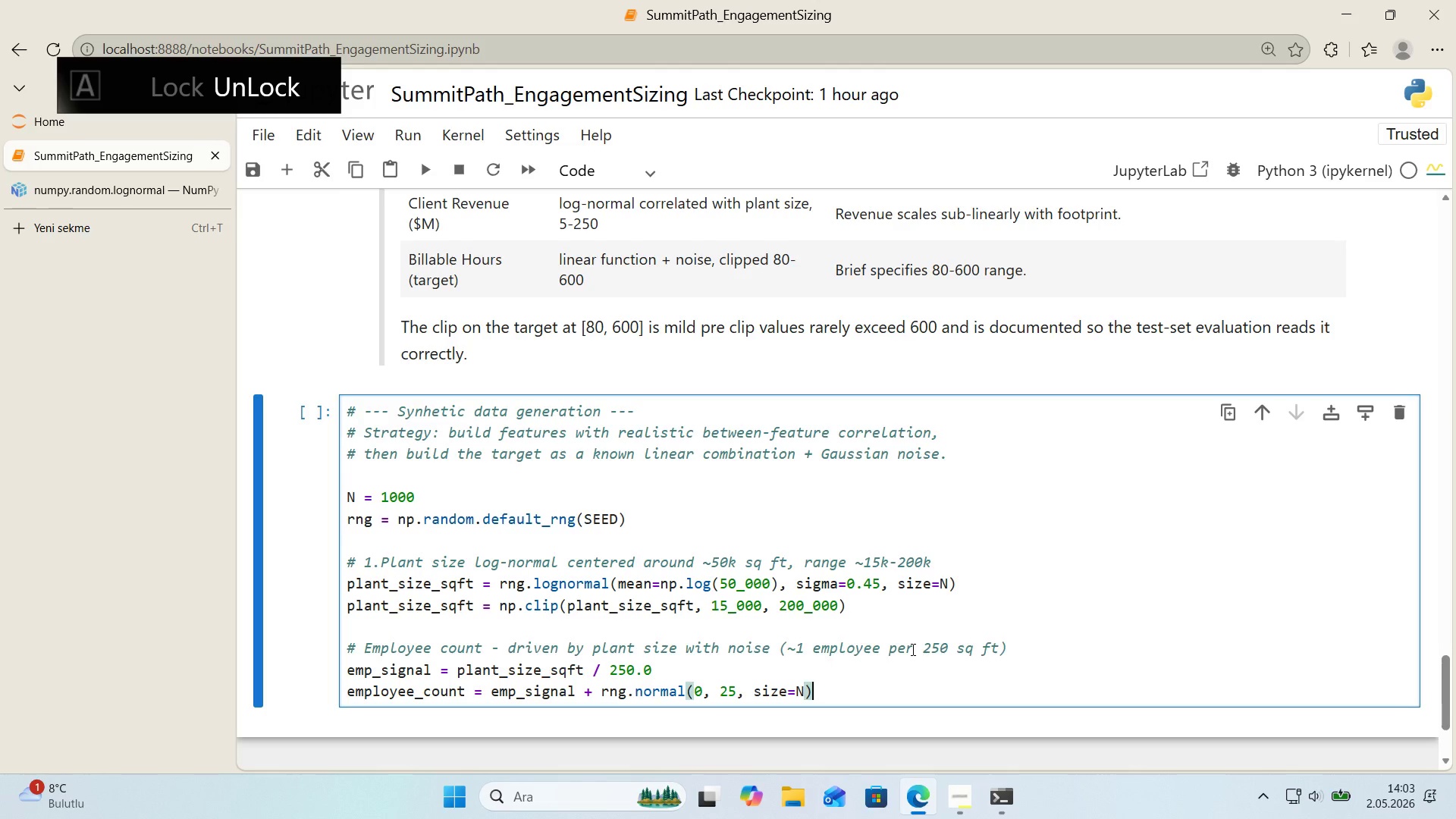 
key(Enter)
 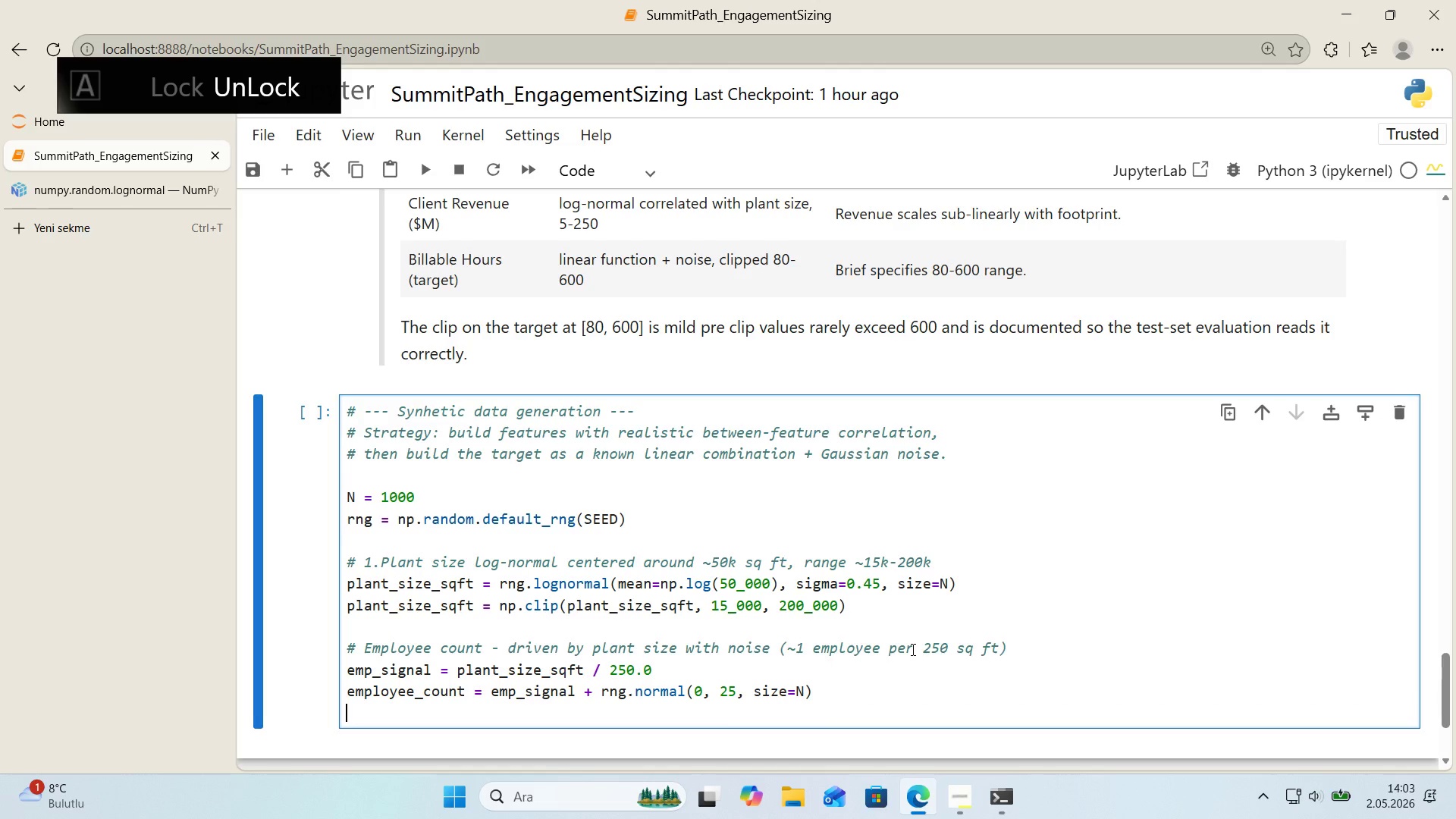 
type(employee_count ) np.cl'p*()
 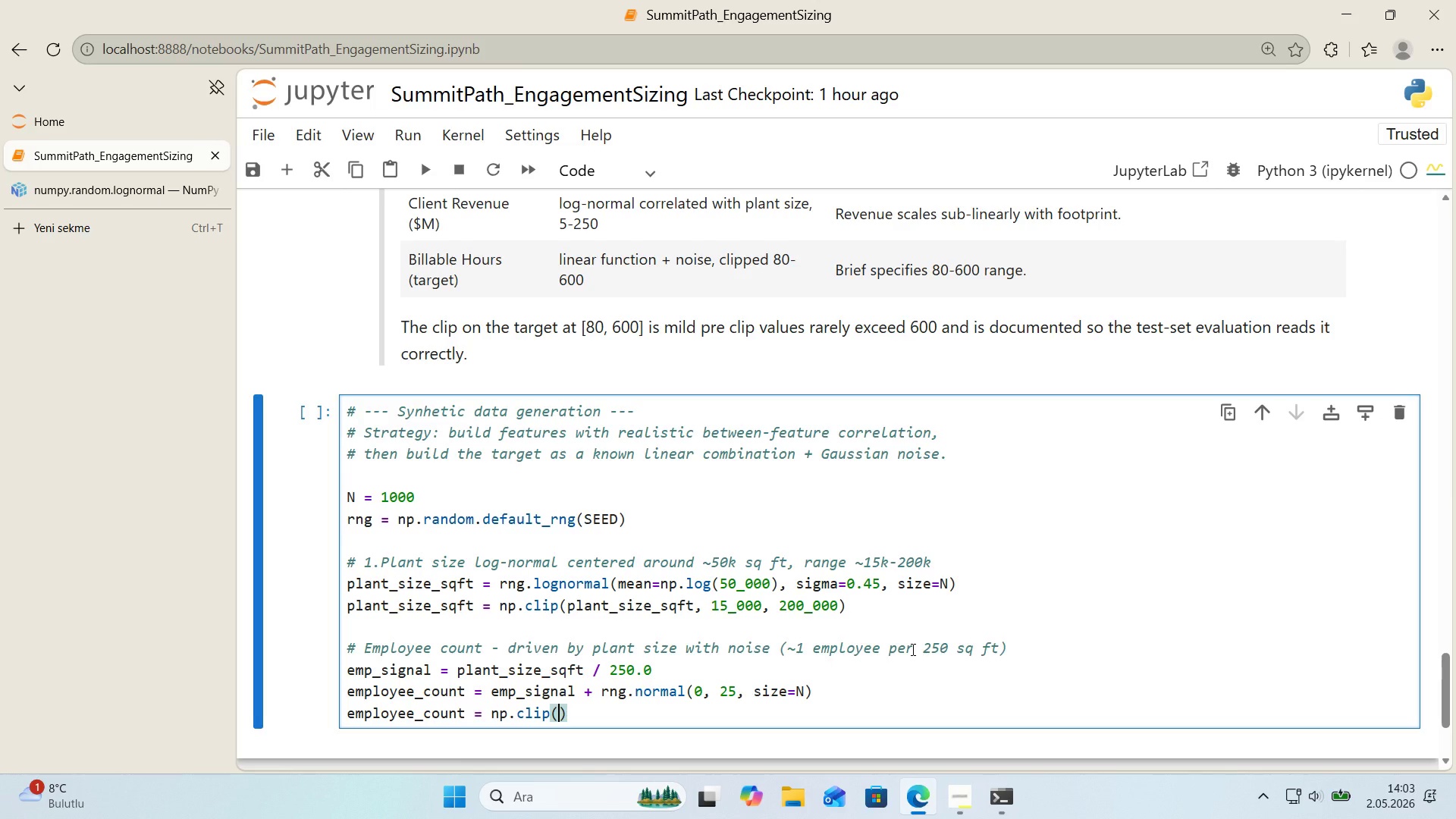 
 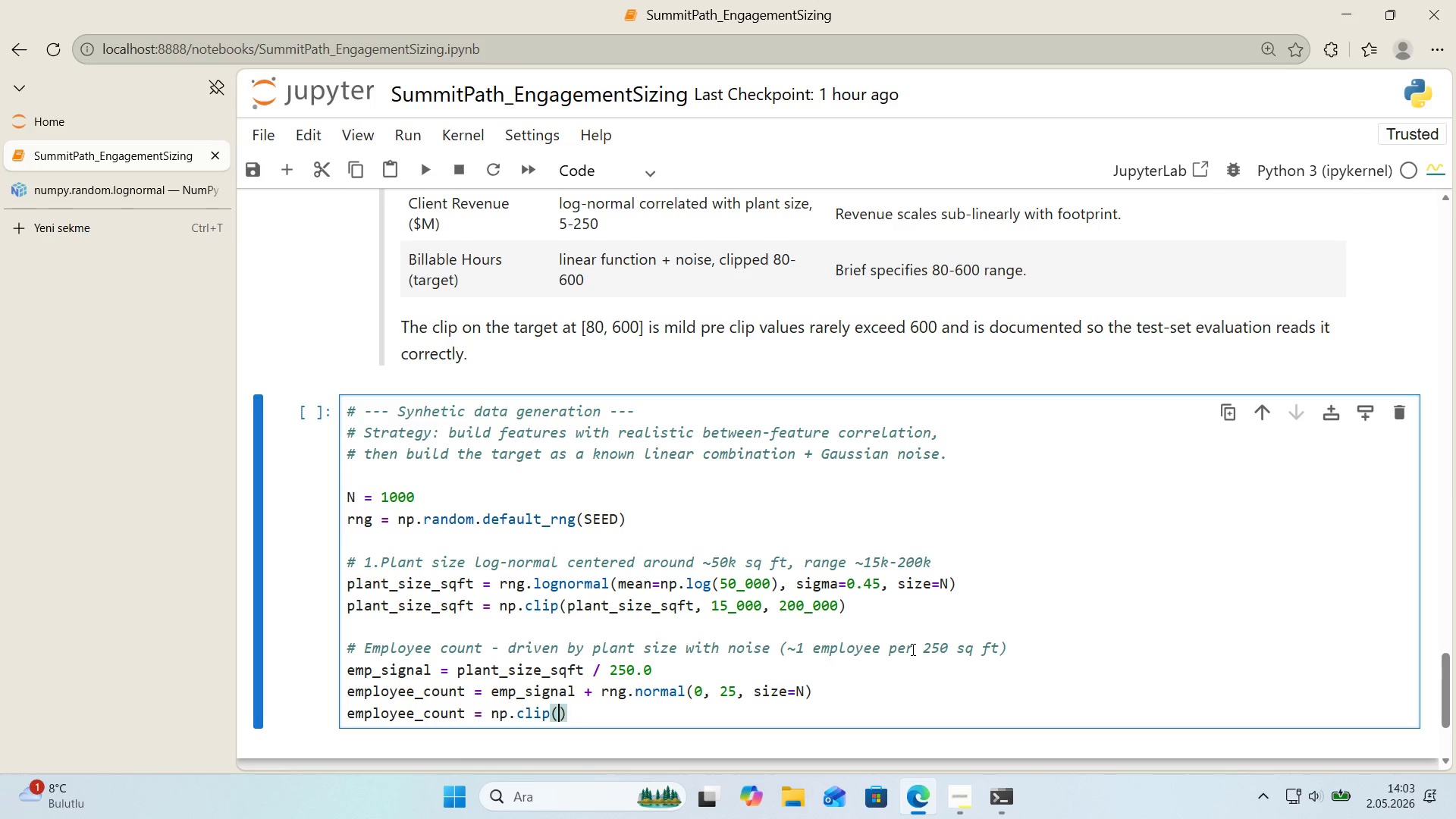 
key(ArrowLeft)
 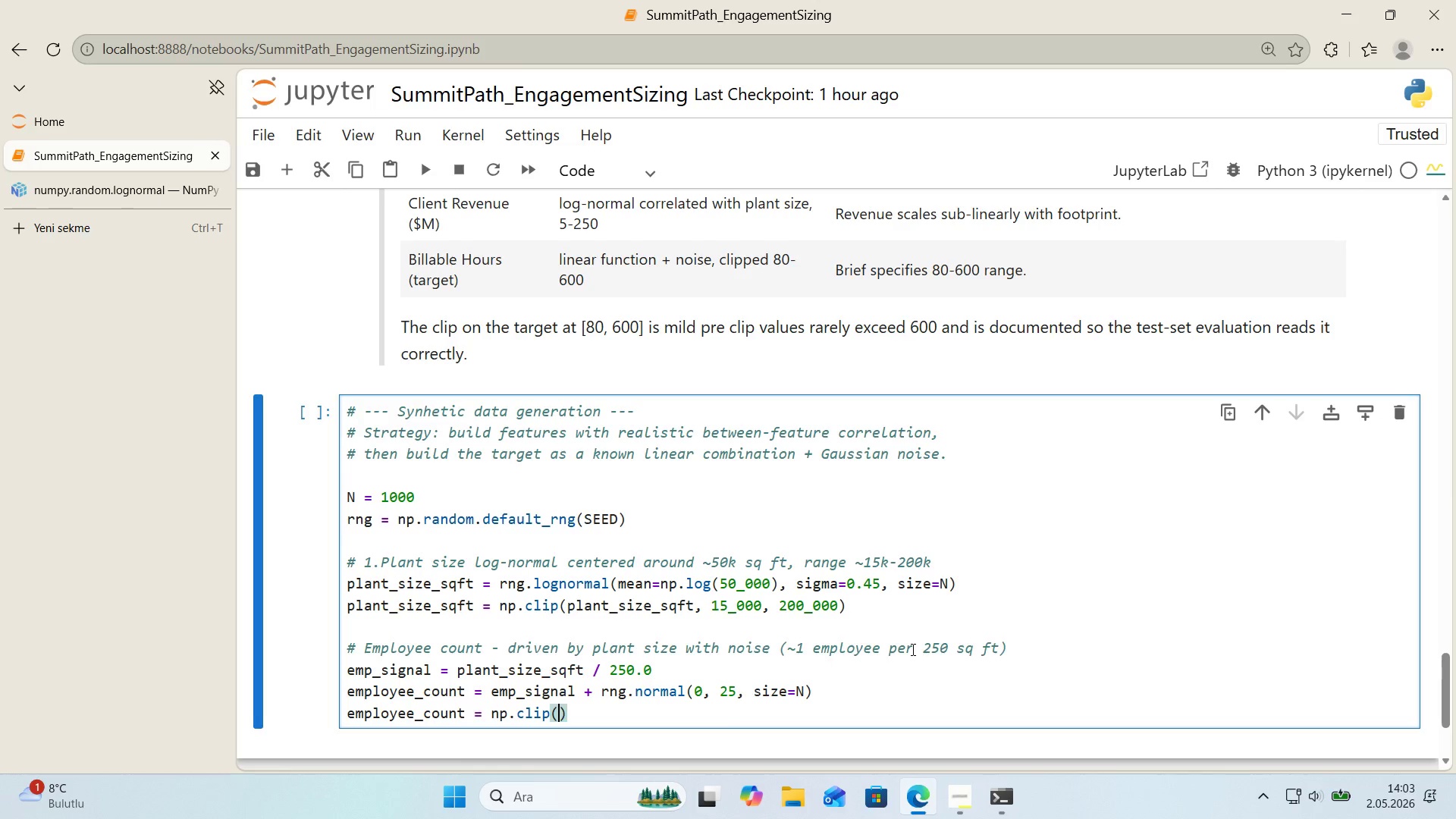 
type(np.round*()
 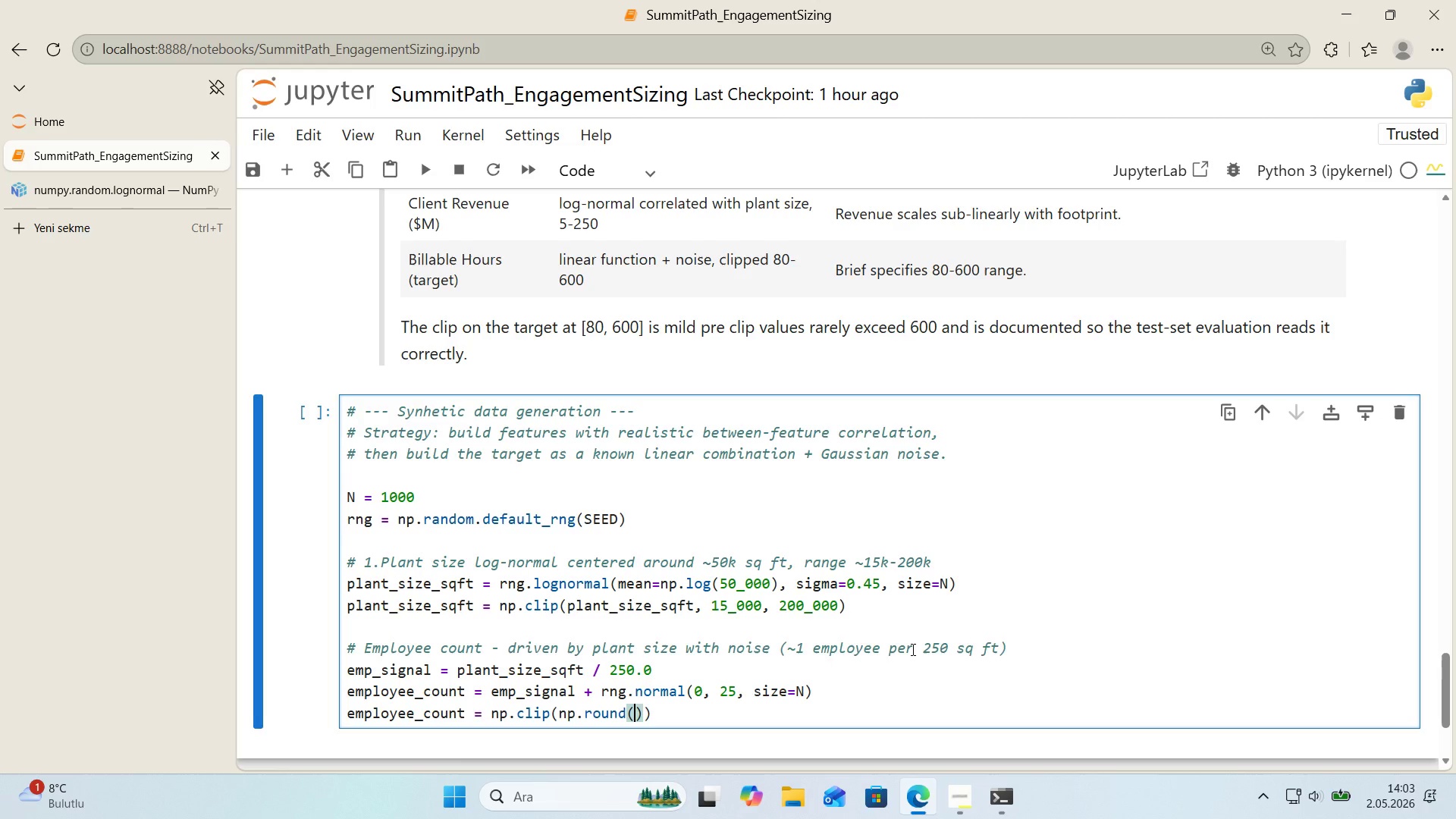 
 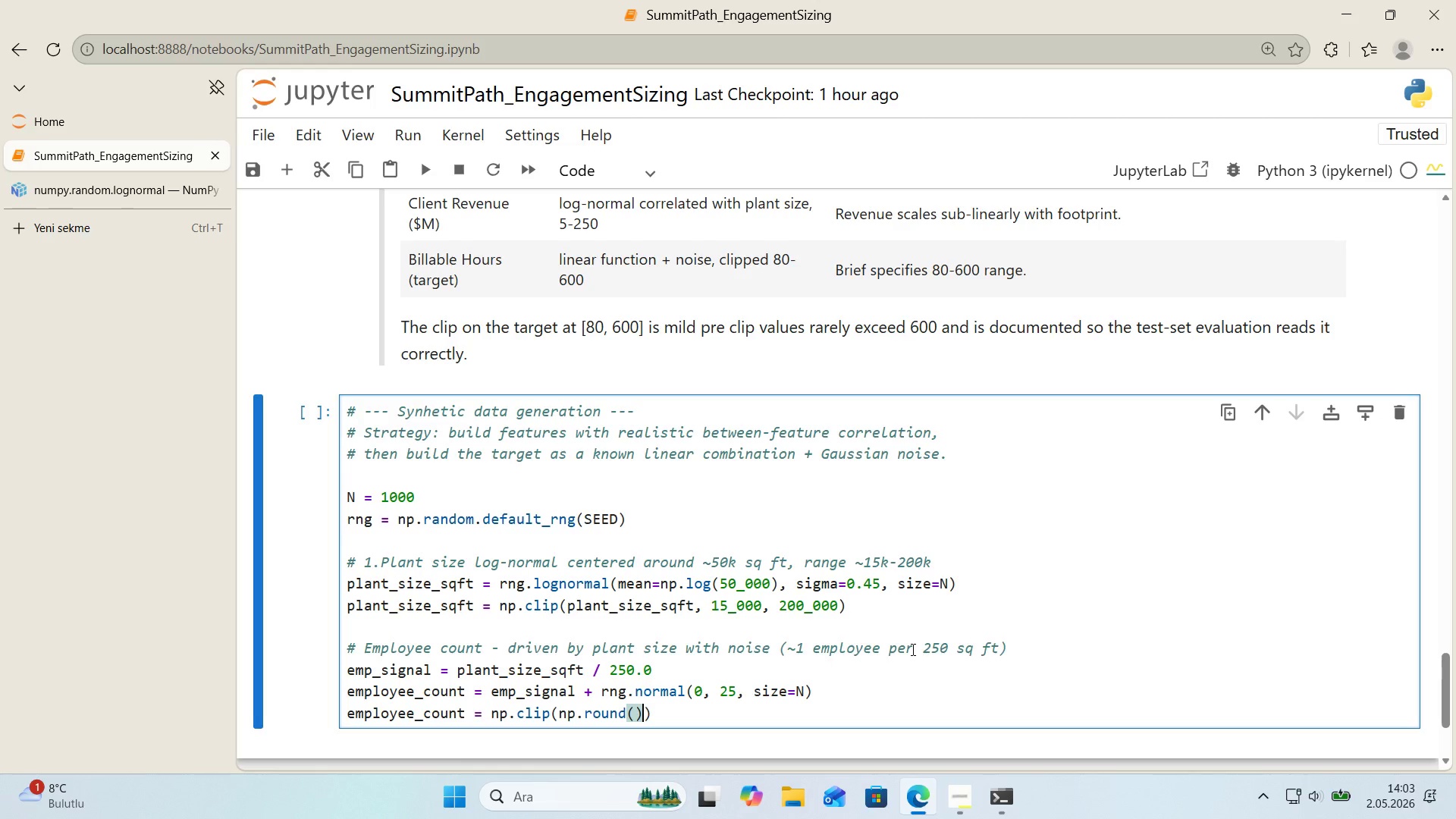 
key(ArrowLeft)
 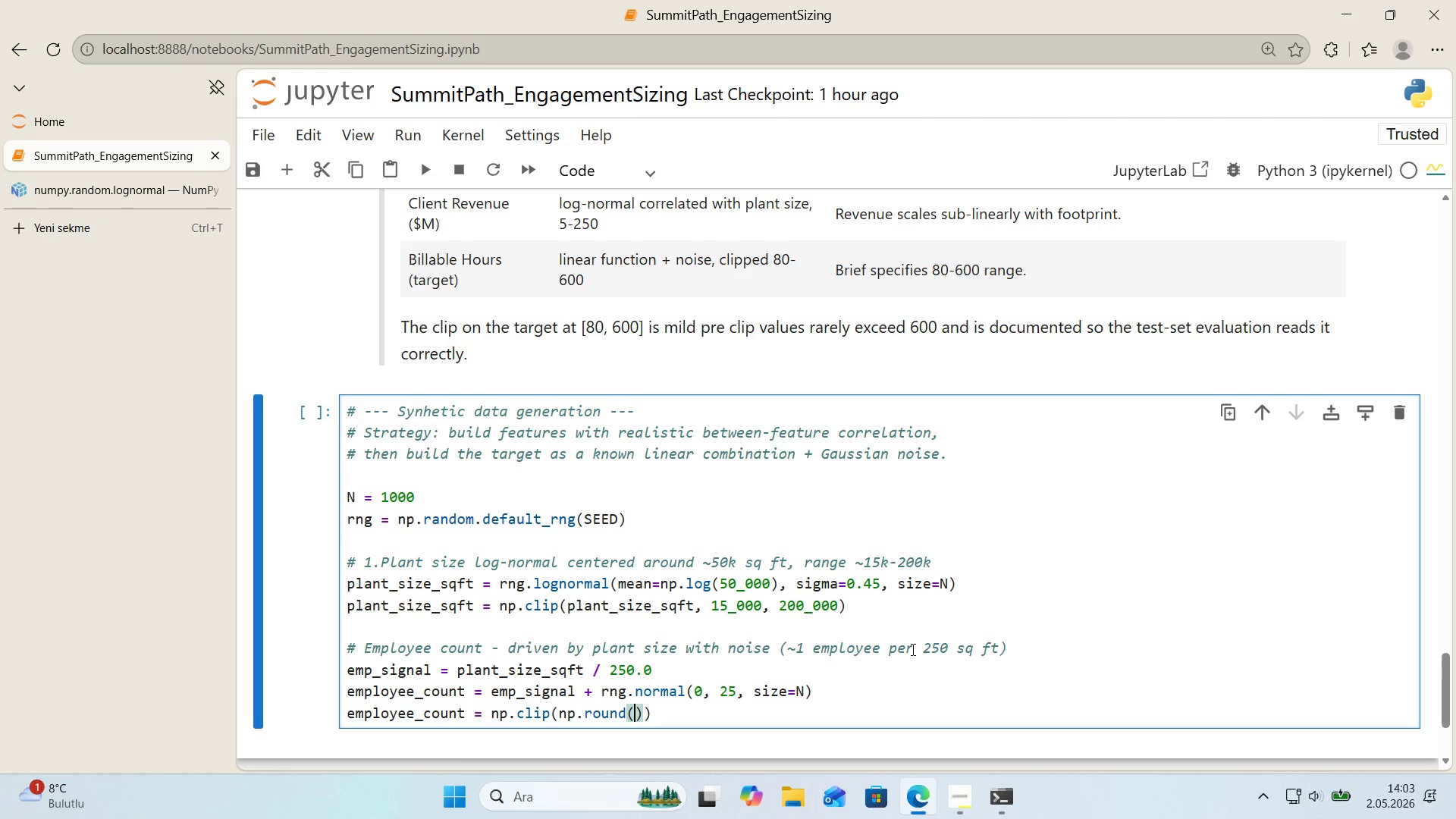 
type(employee_count)
 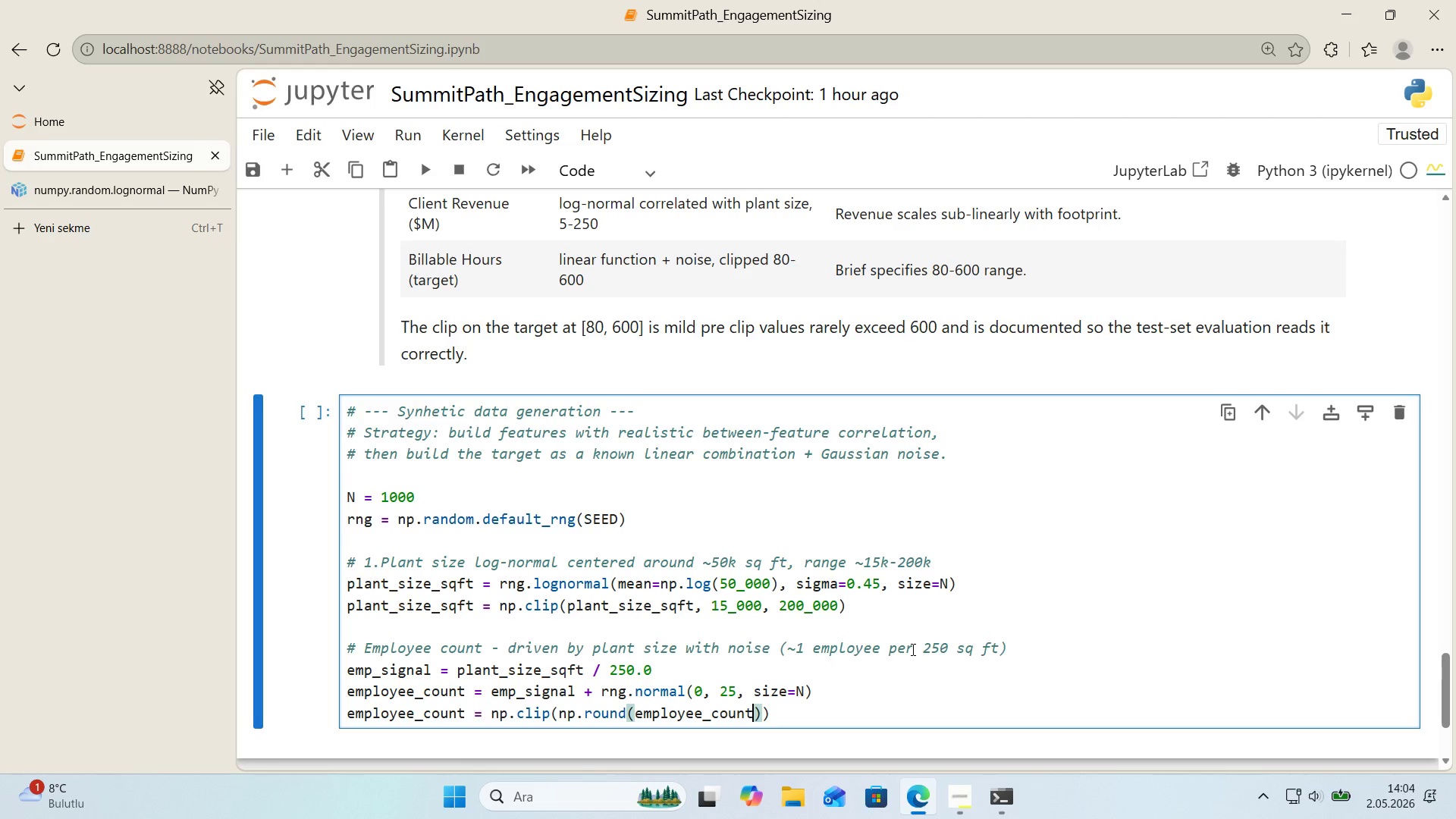 
key(ArrowRight)
 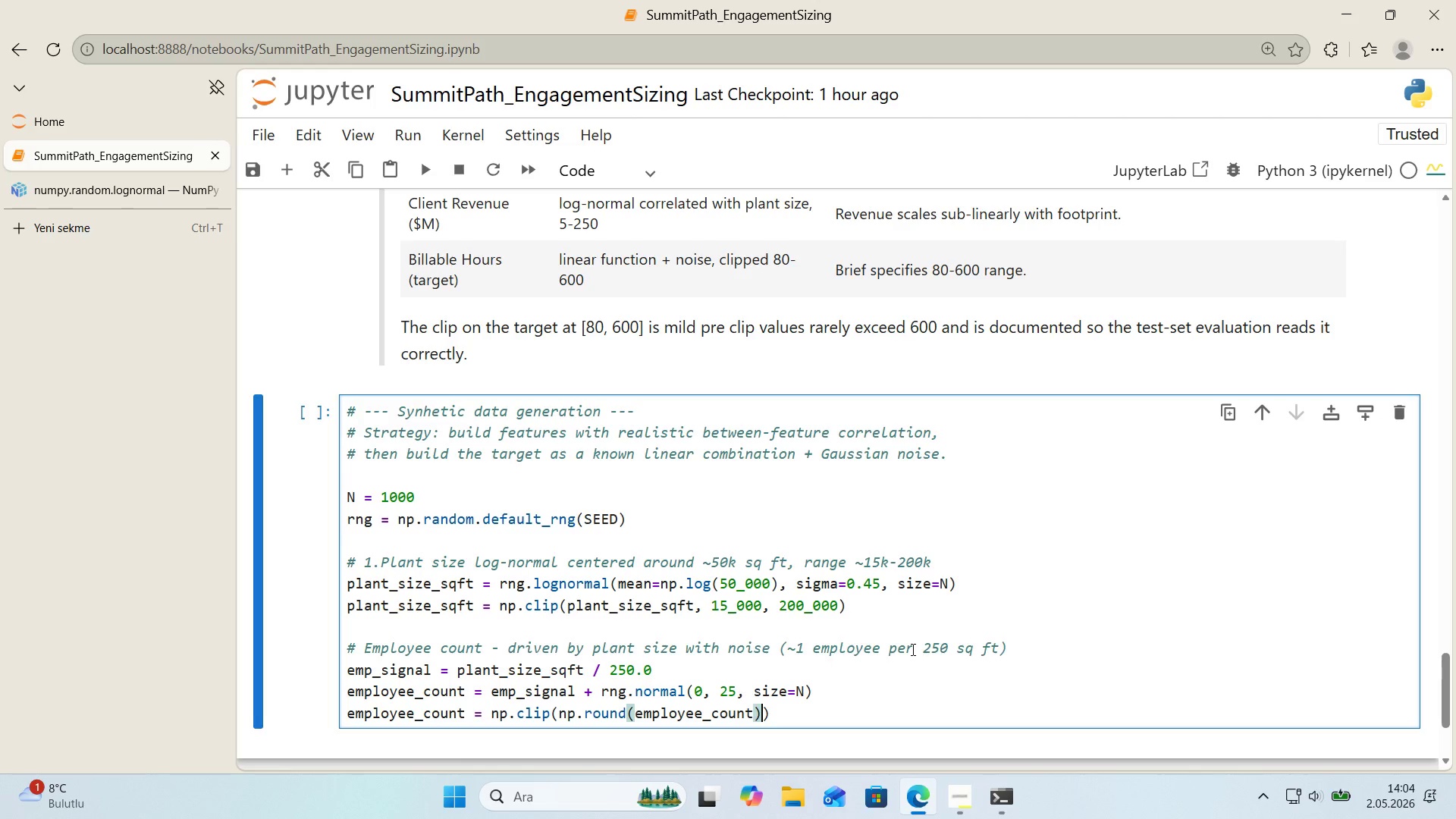 
type(, 30, 500)
 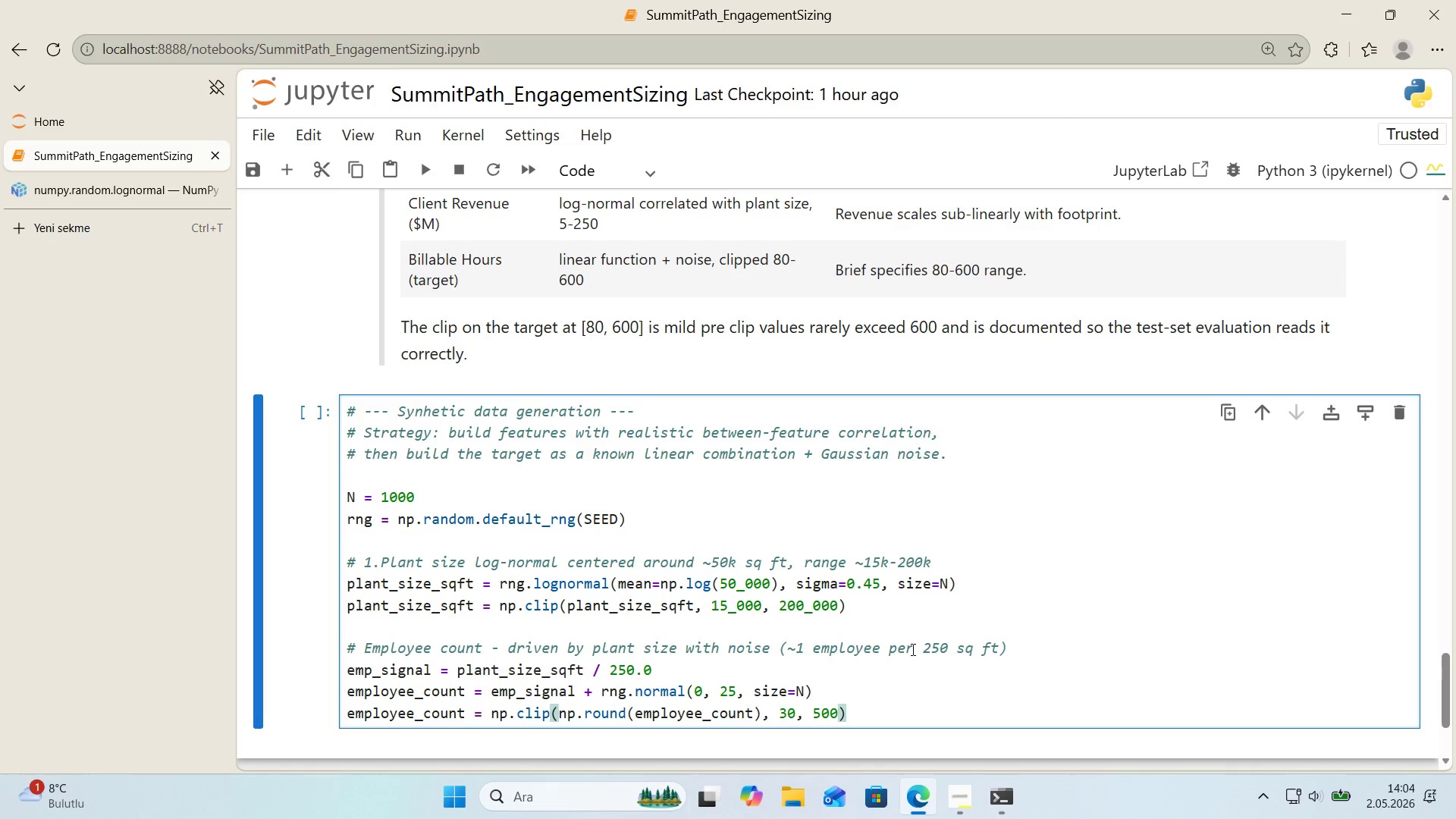 
key(ArrowRight)
 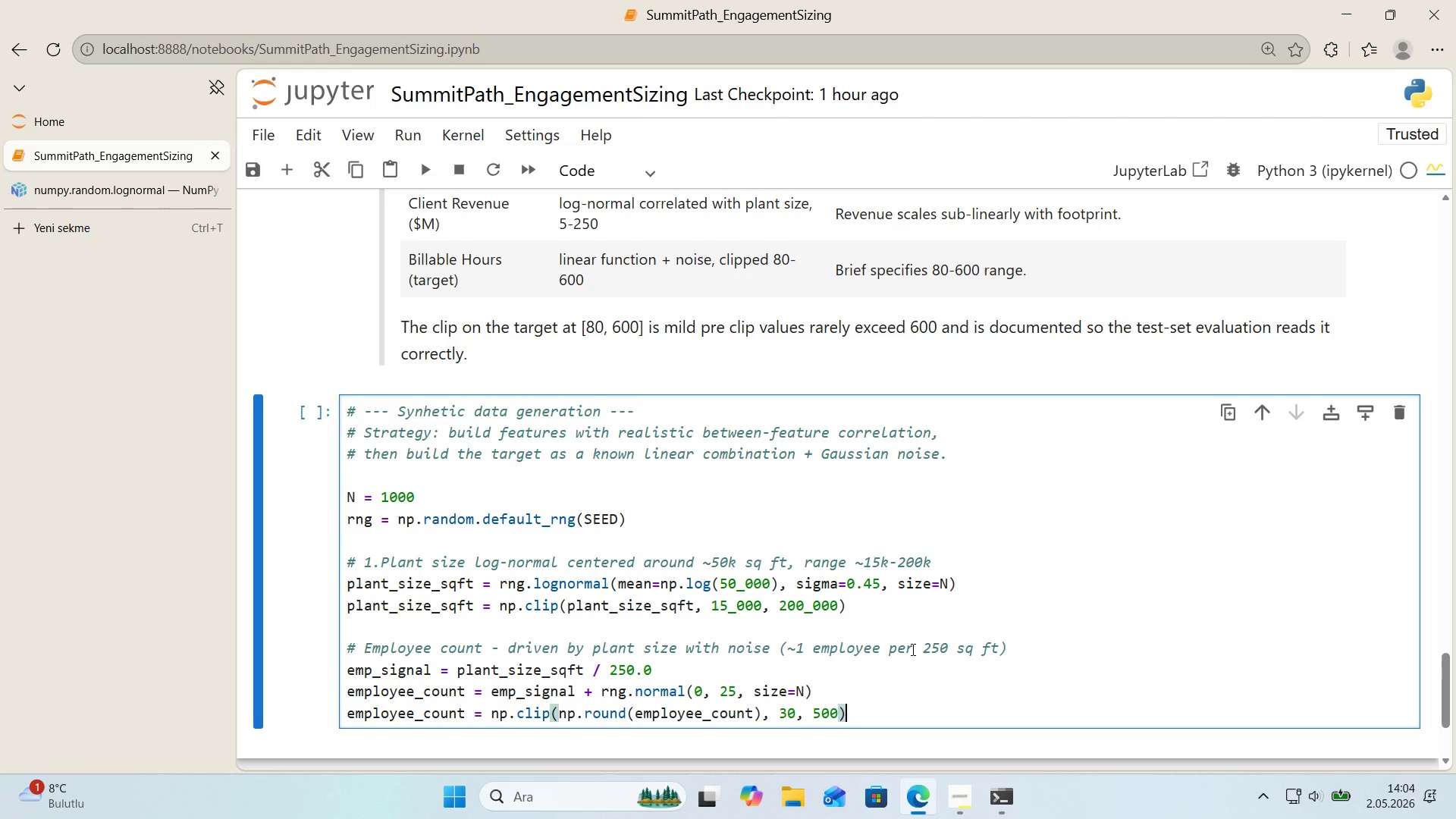 
type(.astype*()
 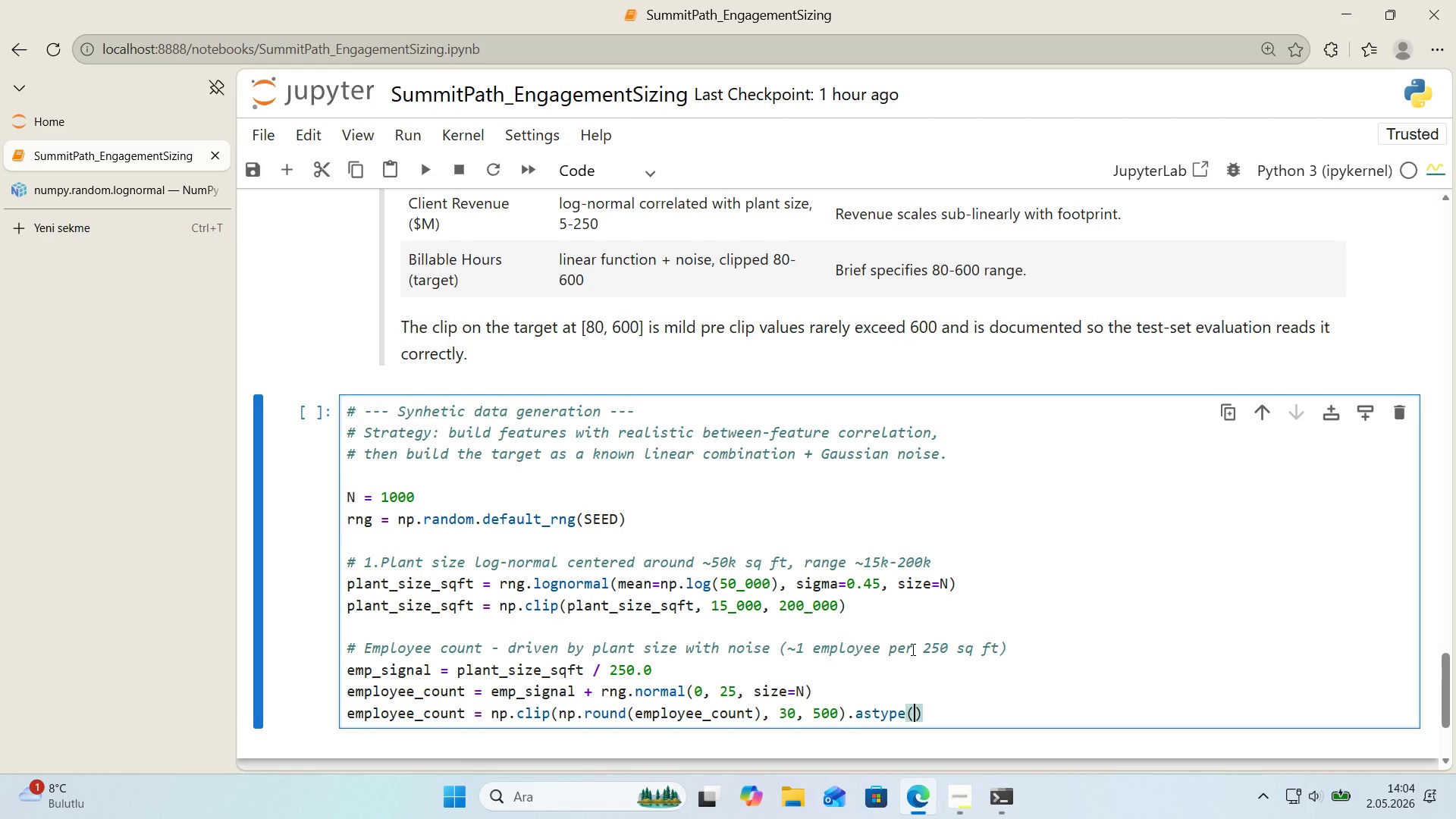 
 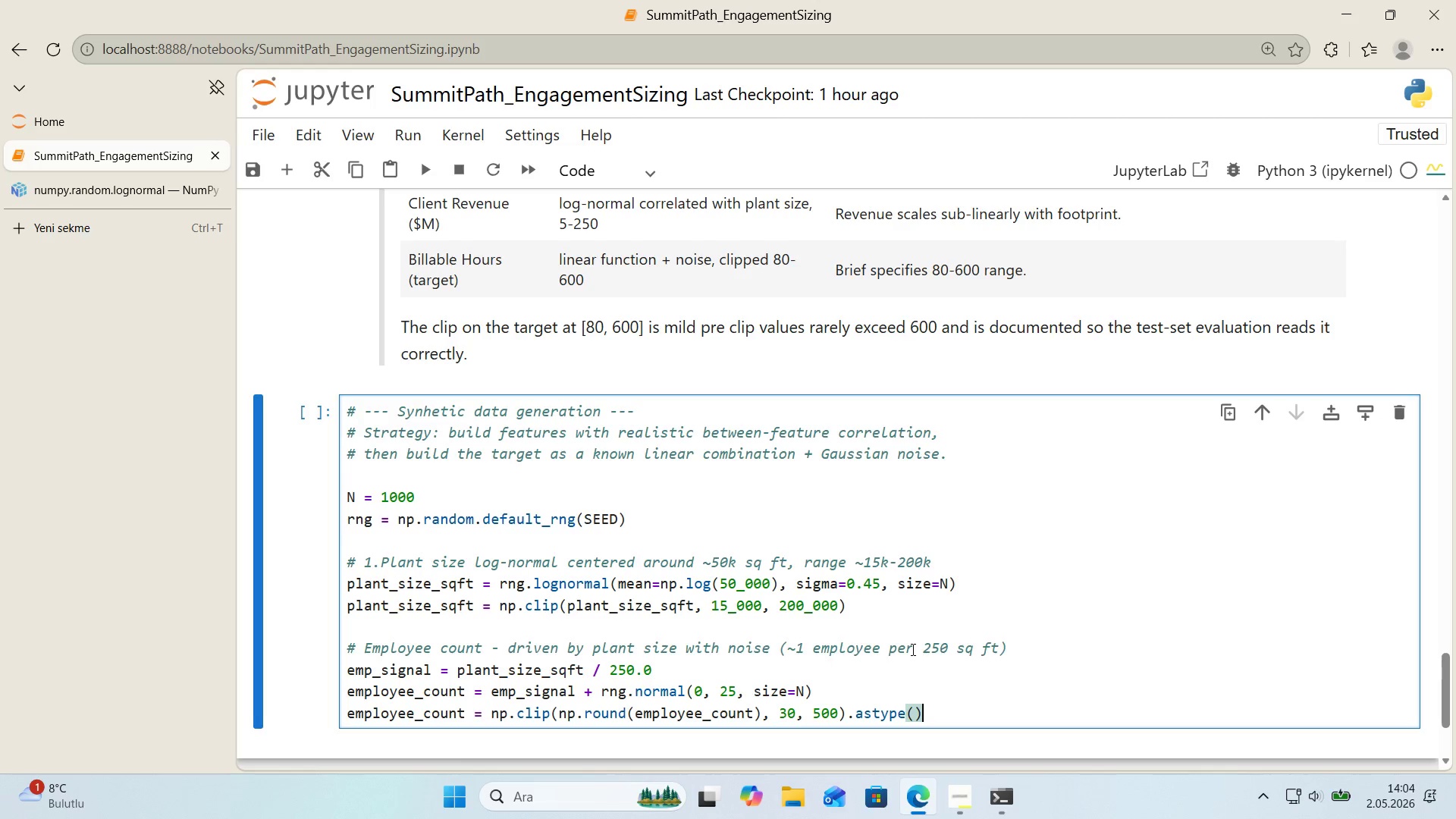 
key(ArrowLeft)
 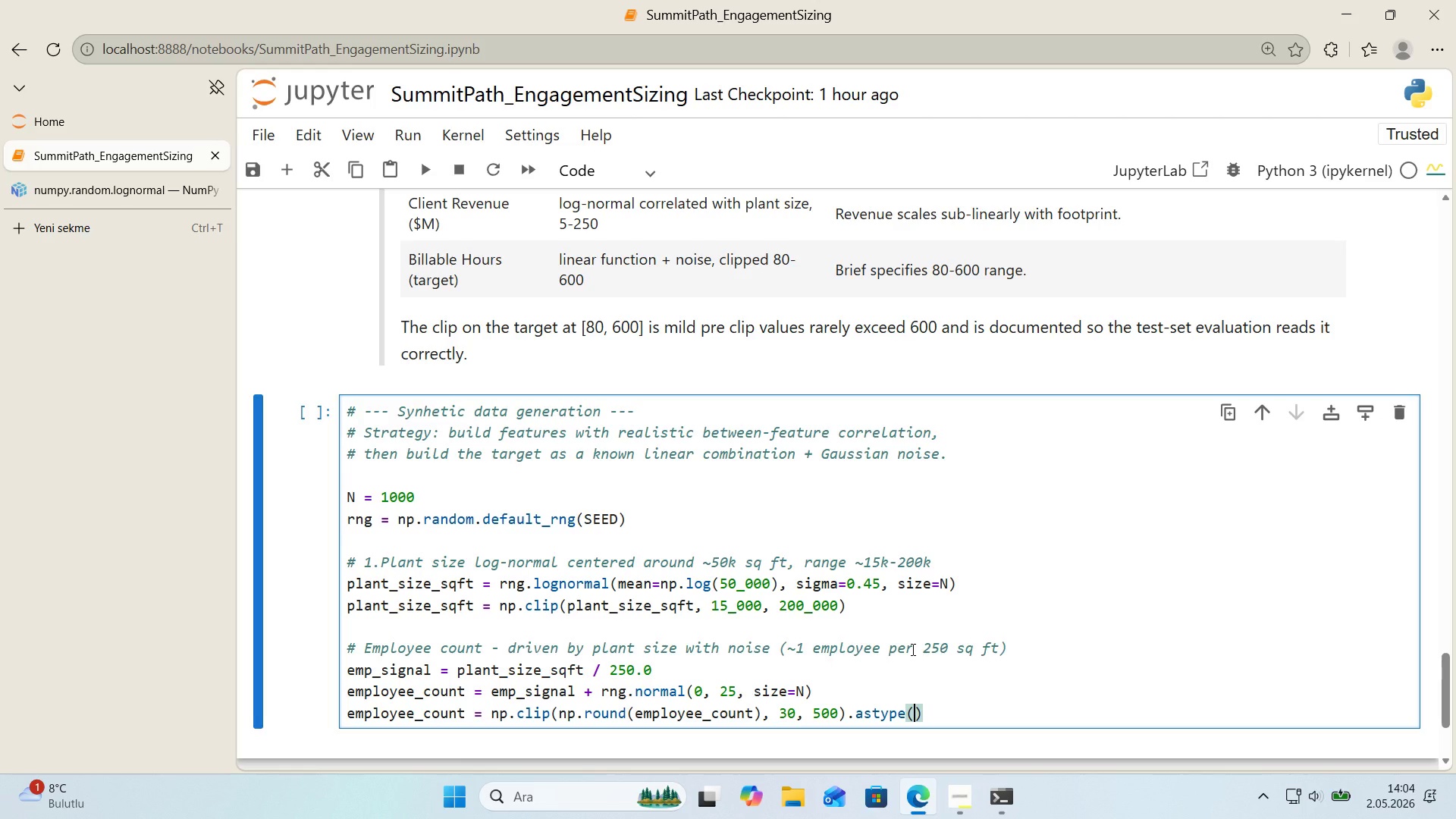 
type('nt)
 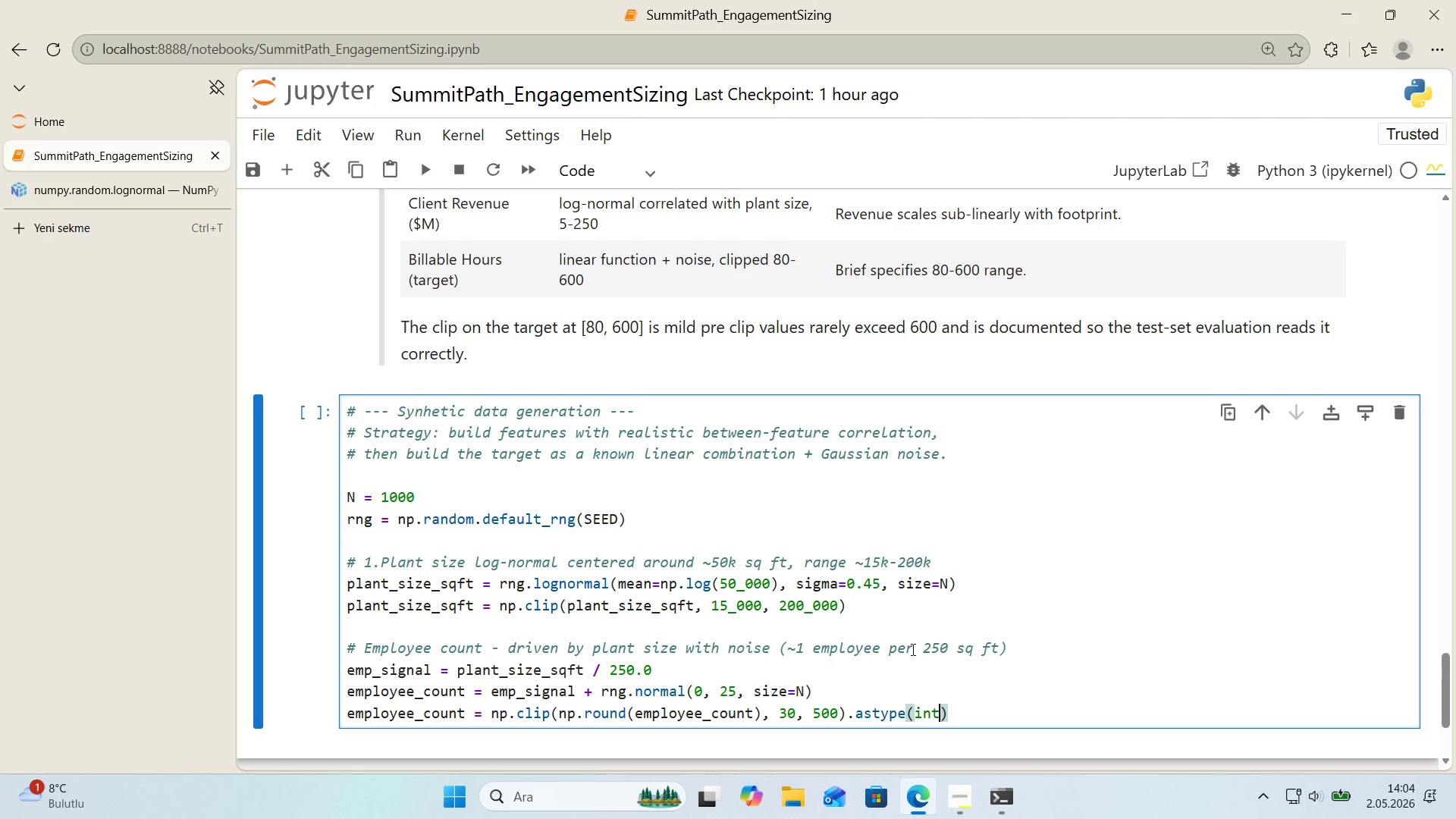 
key(ArrowRight)
 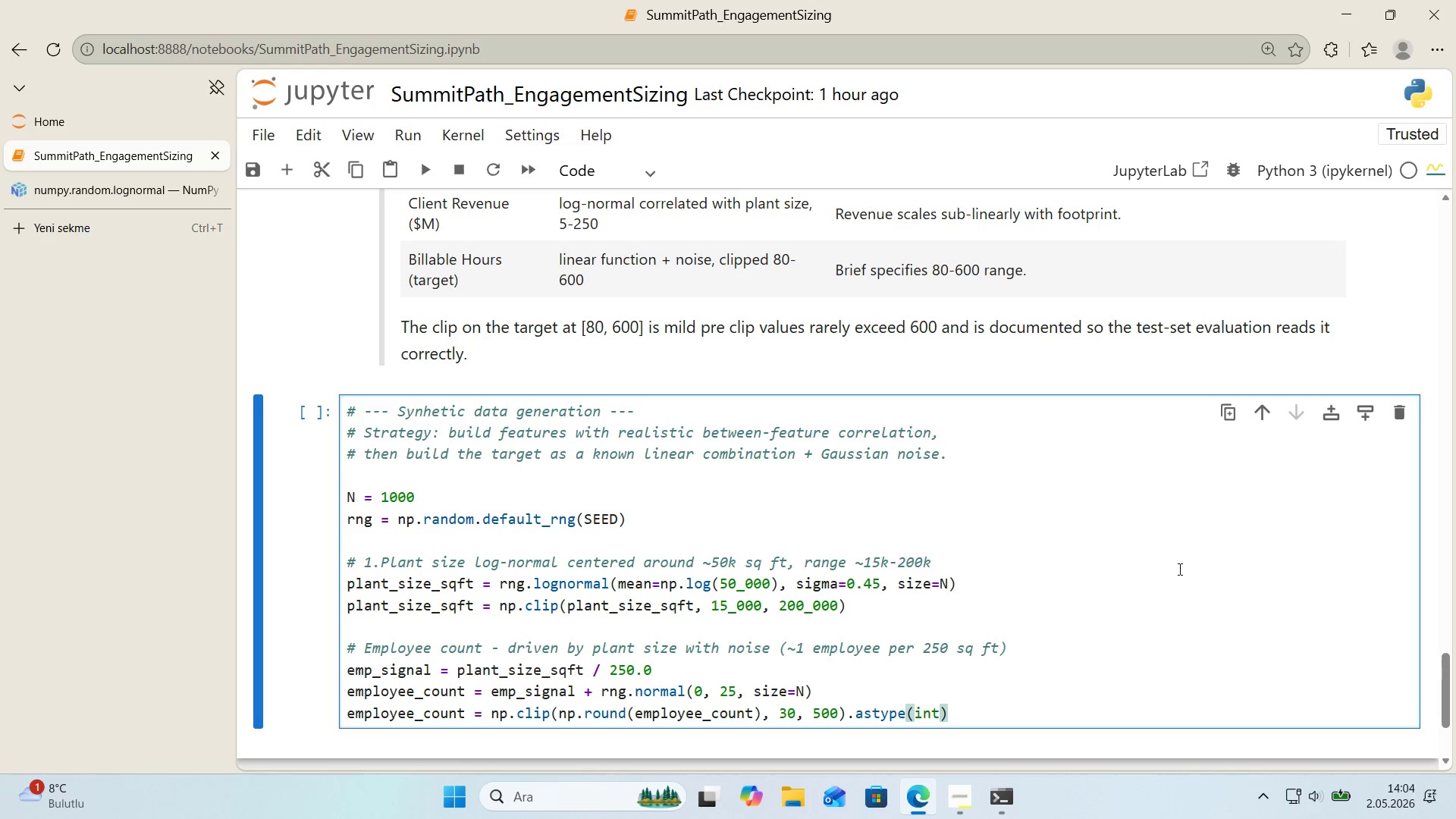 
scroll: coordinate [1172, 554], scroll_direction: down, amount: 2.0
 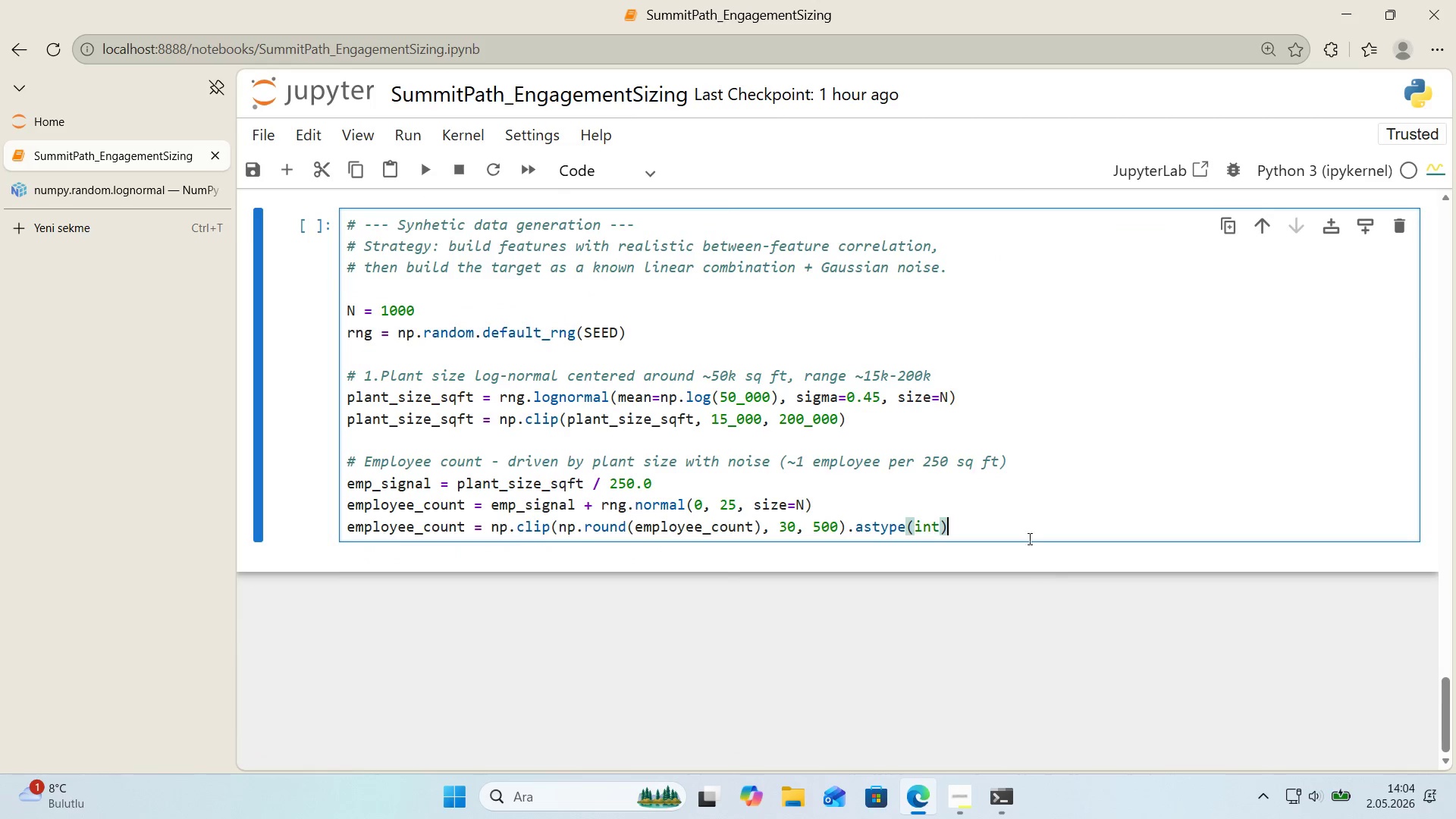 
left_click([1022, 532])
 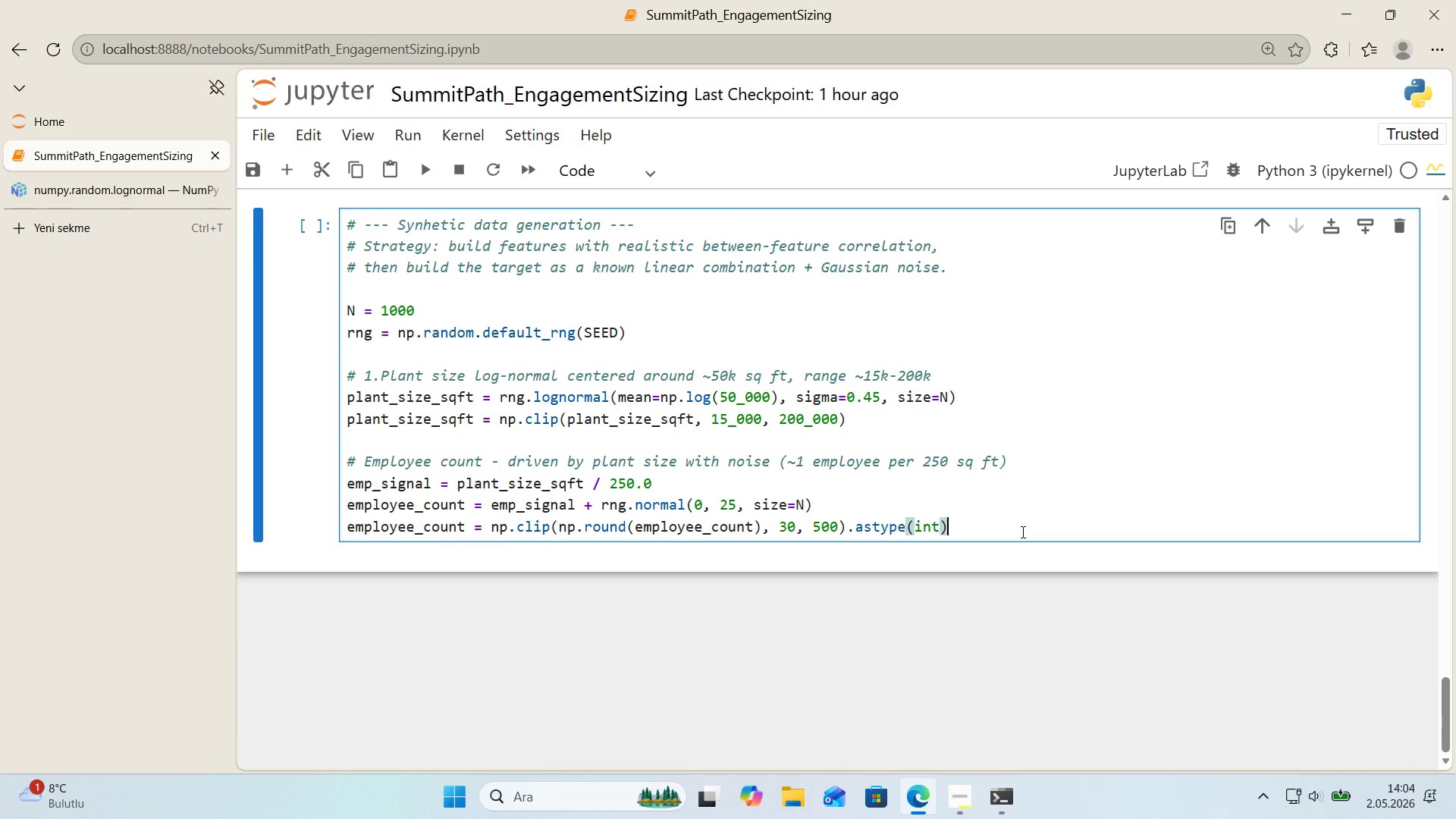 
key(Enter)
 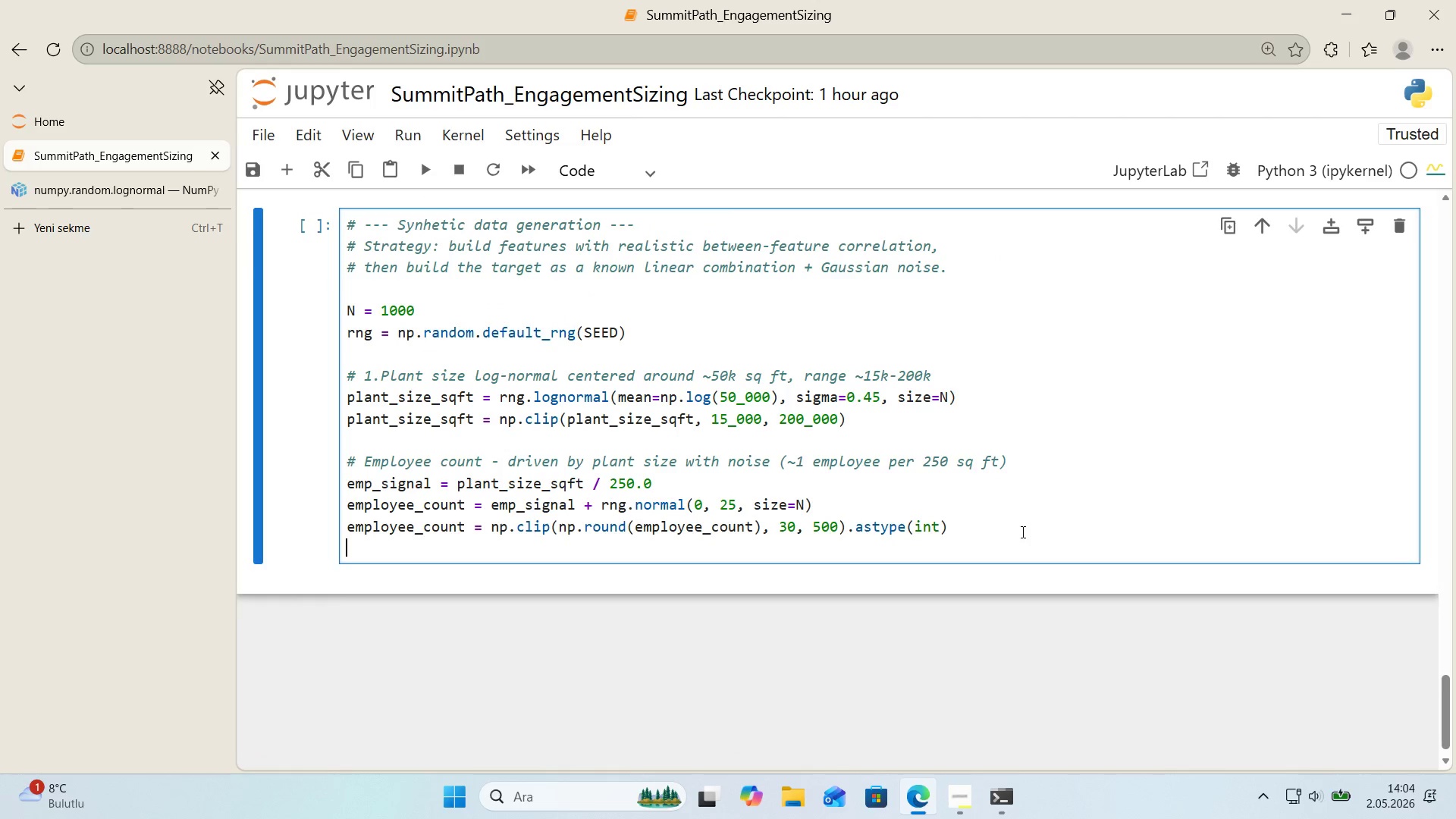 
key(Enter)
 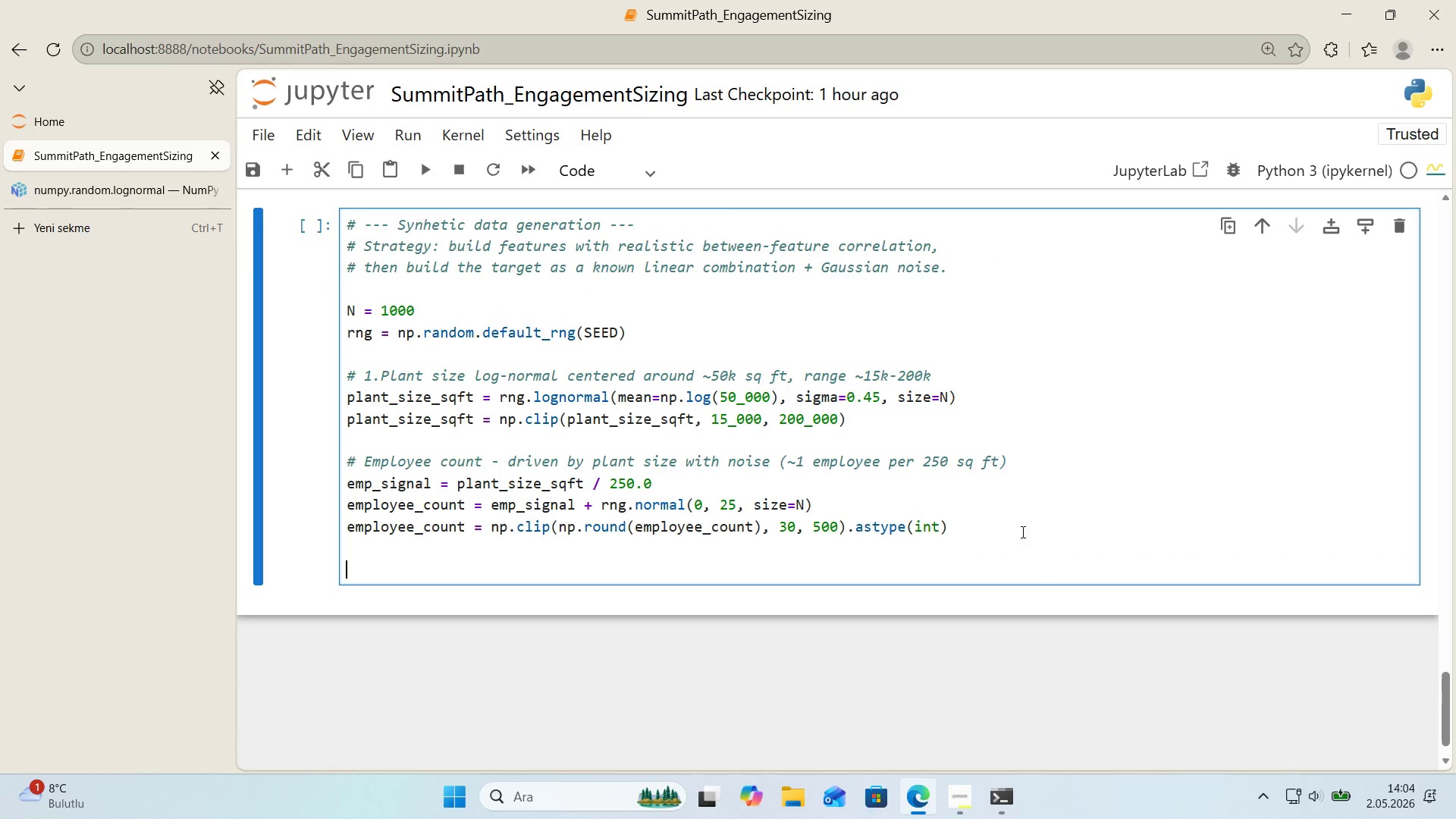 
key(Alt+Control+AltRight)
 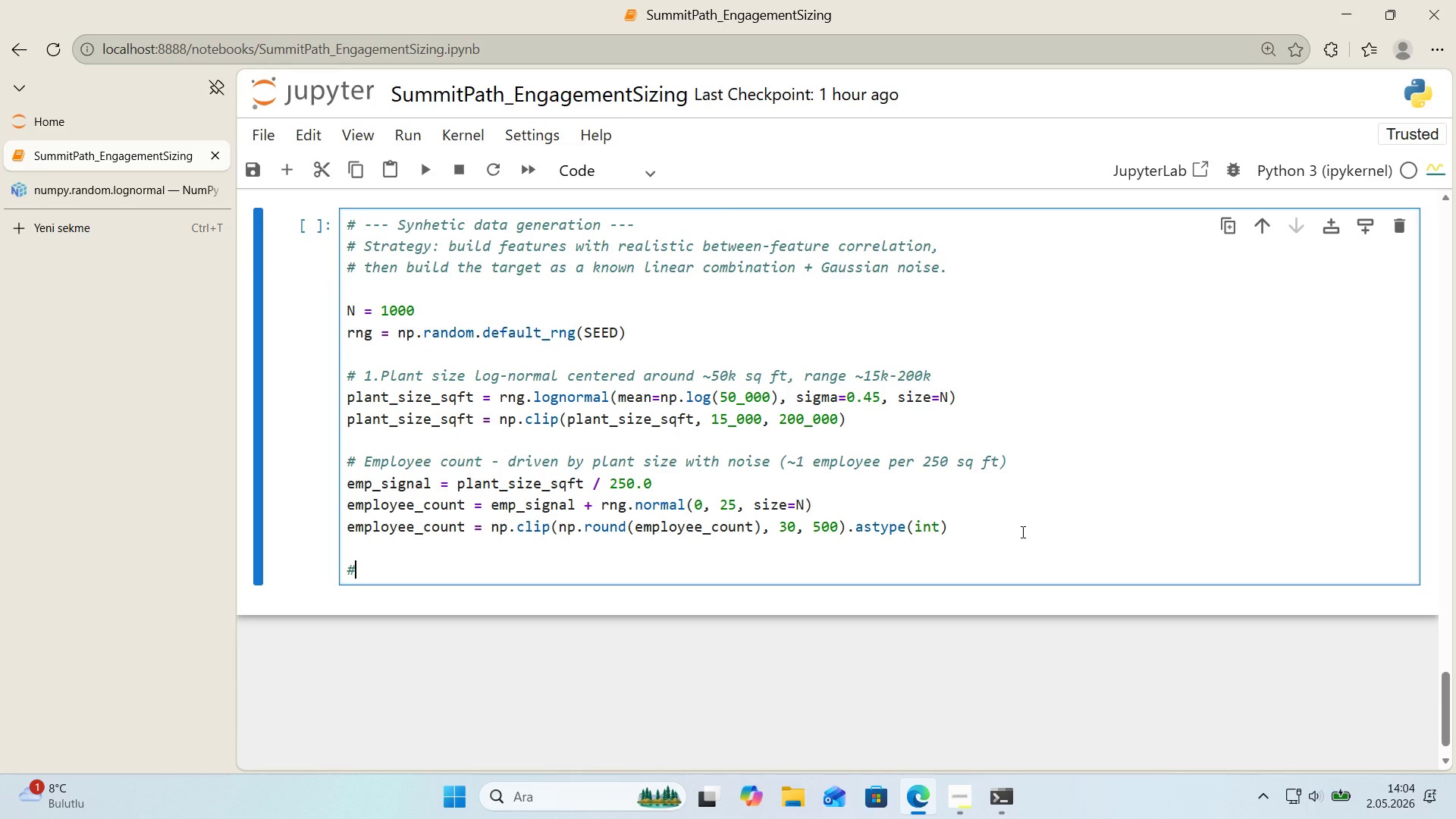 
key(Control+ControlLeft)
 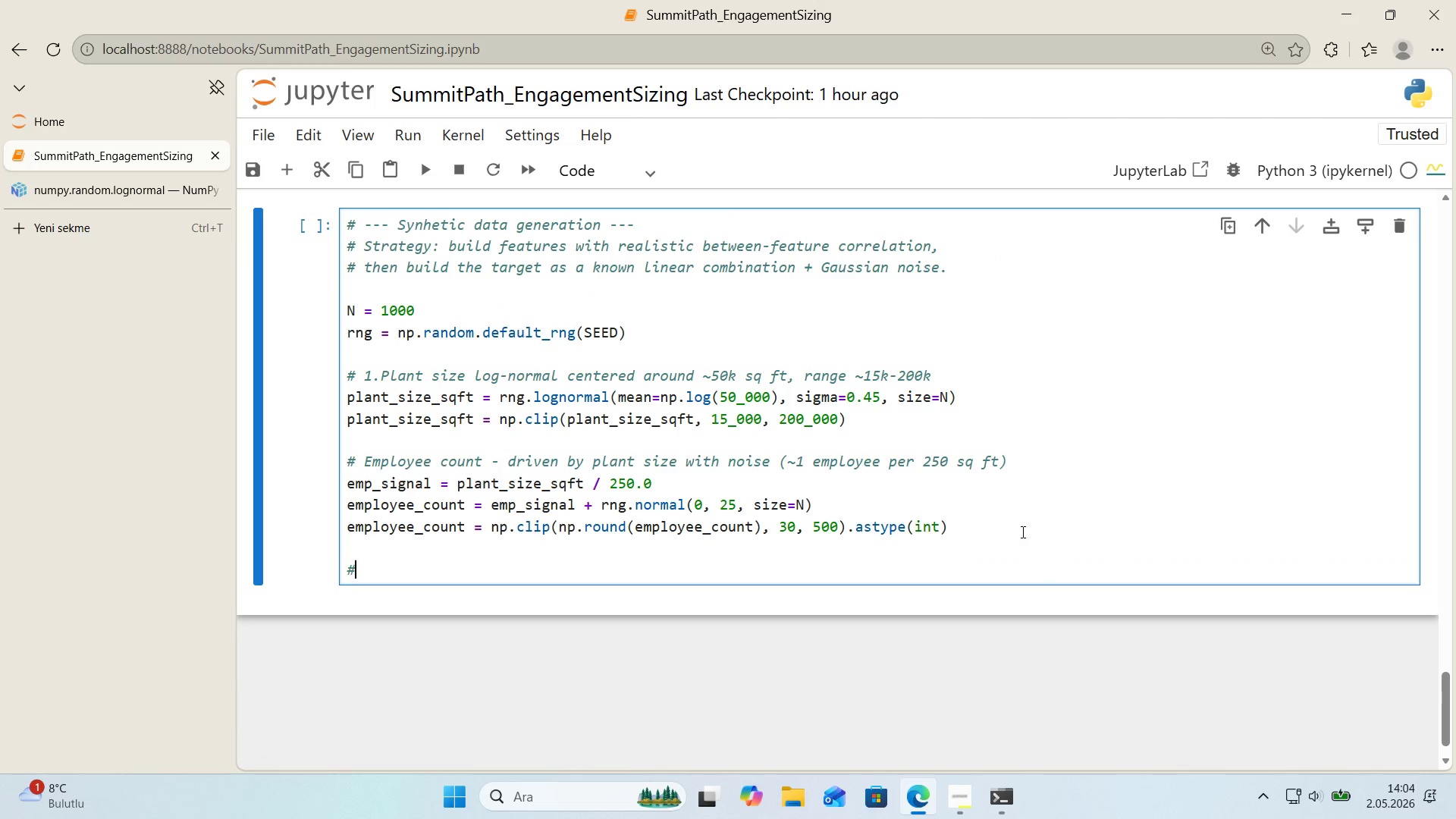 
key(Alt+Control+3)
 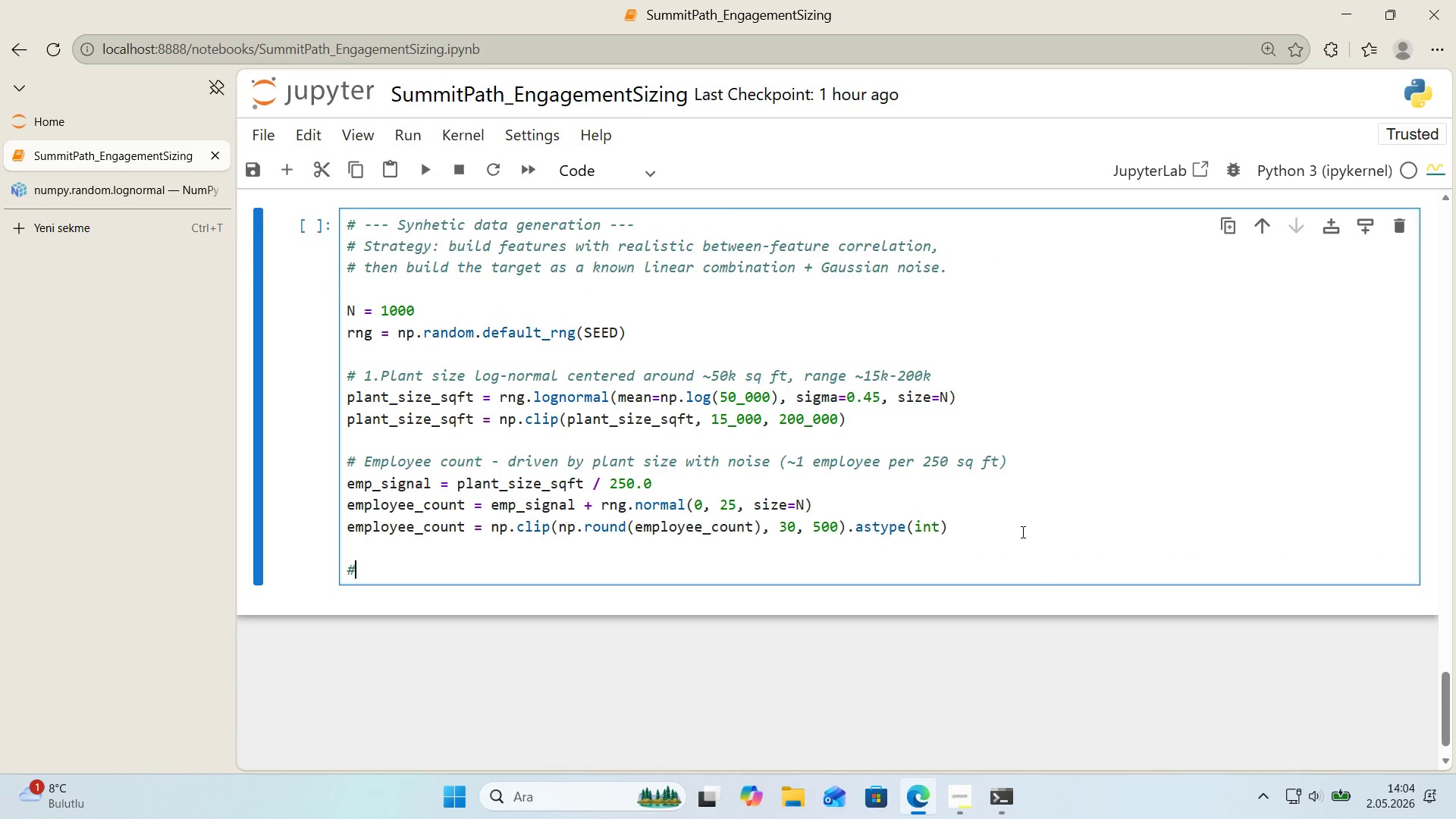 
type( 3. Product'on l'nes - dr'ven by plant s'ze *()
 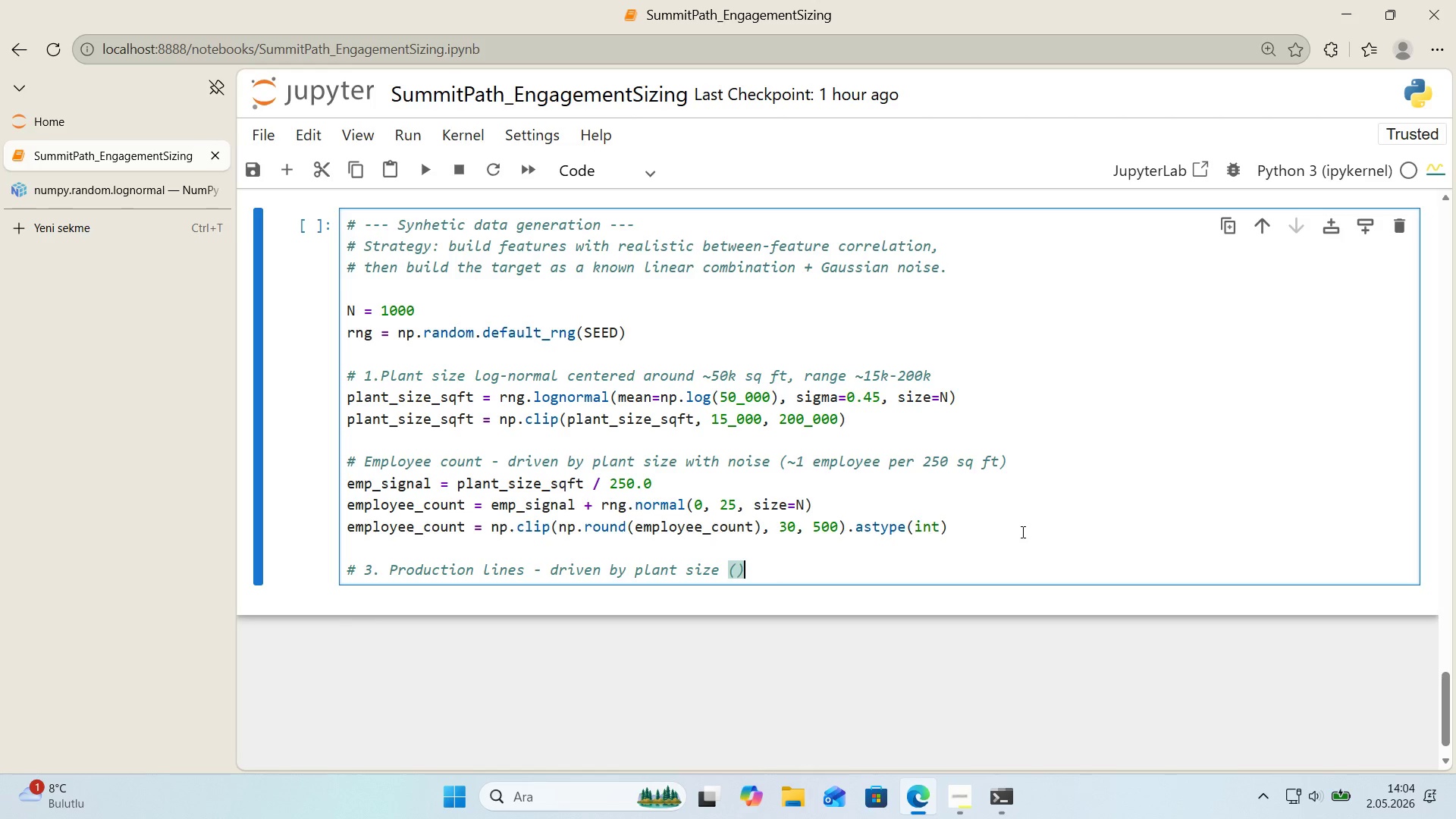 
key(ArrowLeft)
 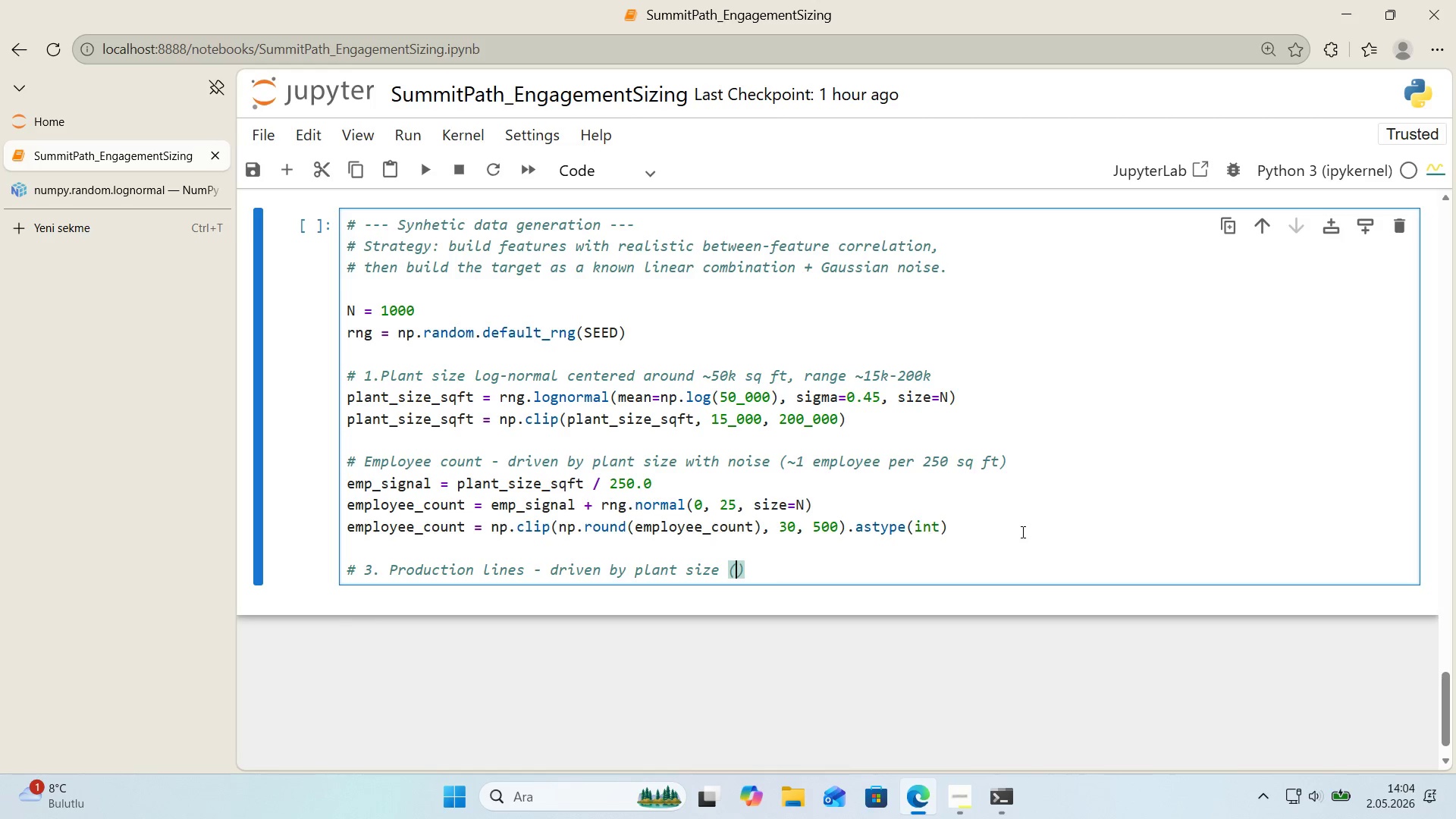 
key(Alt+Control+AltRight)
 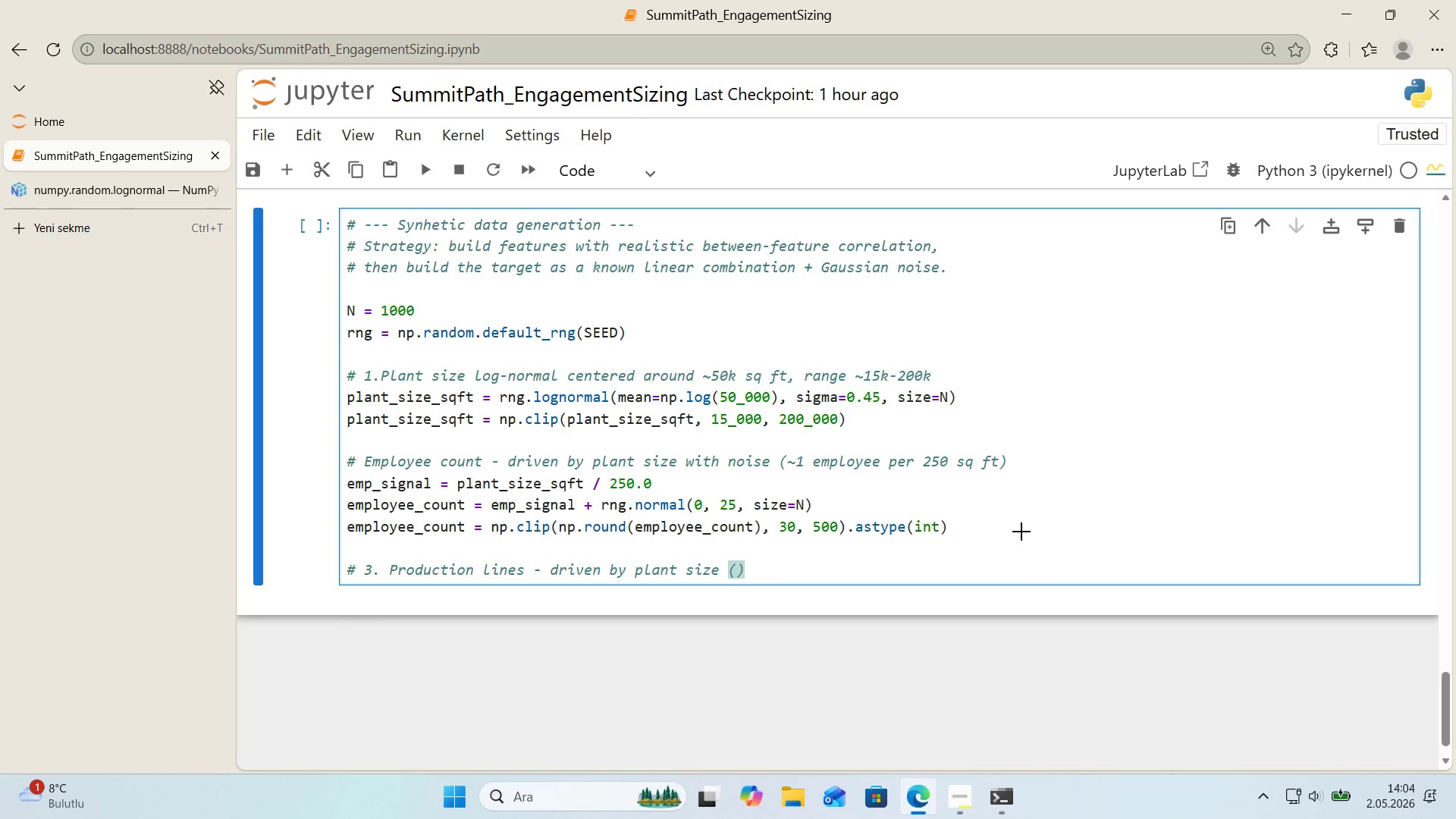 
key(Control+ControlLeft)
 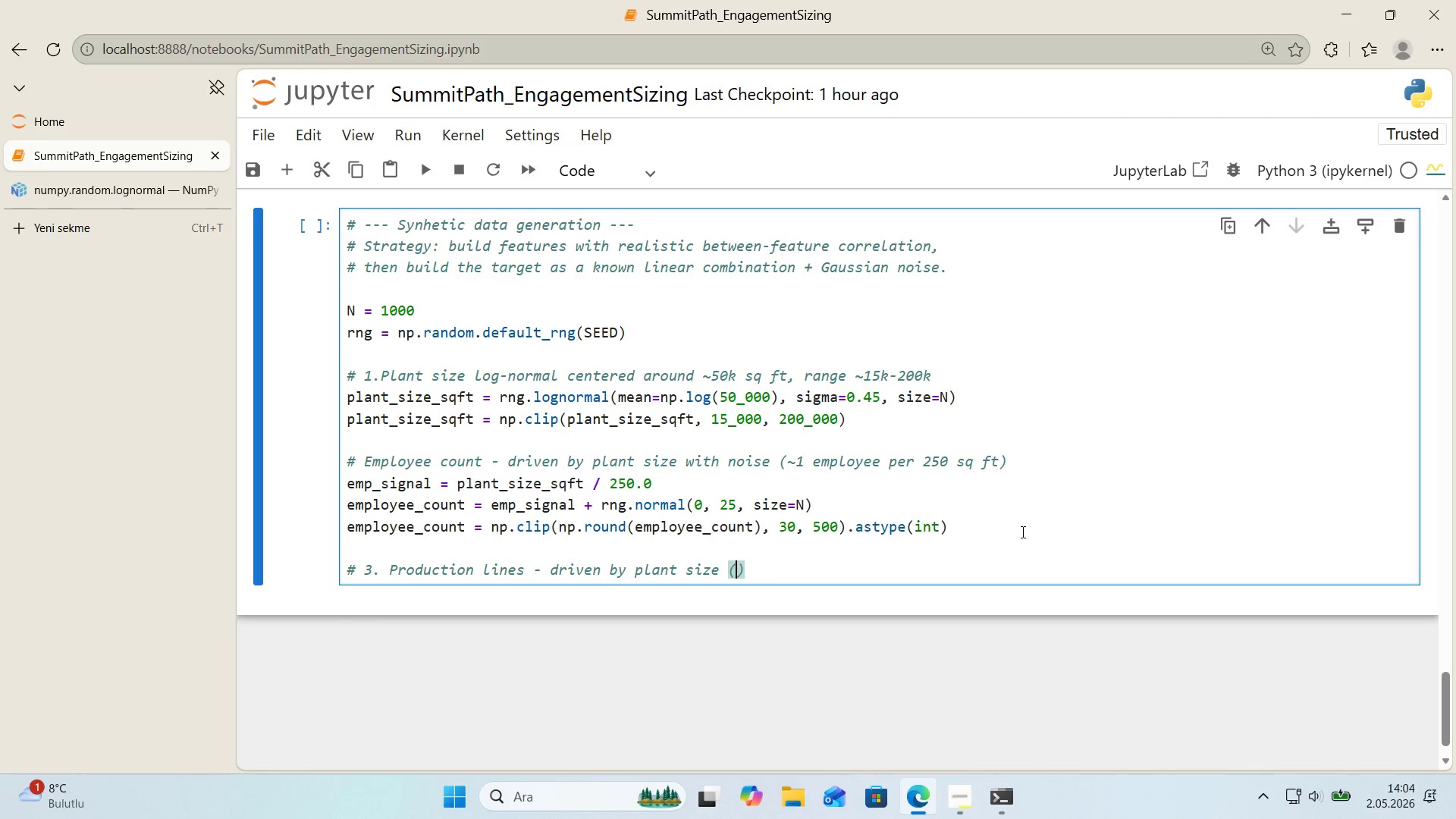 
key(Alt+Control+Comma)
 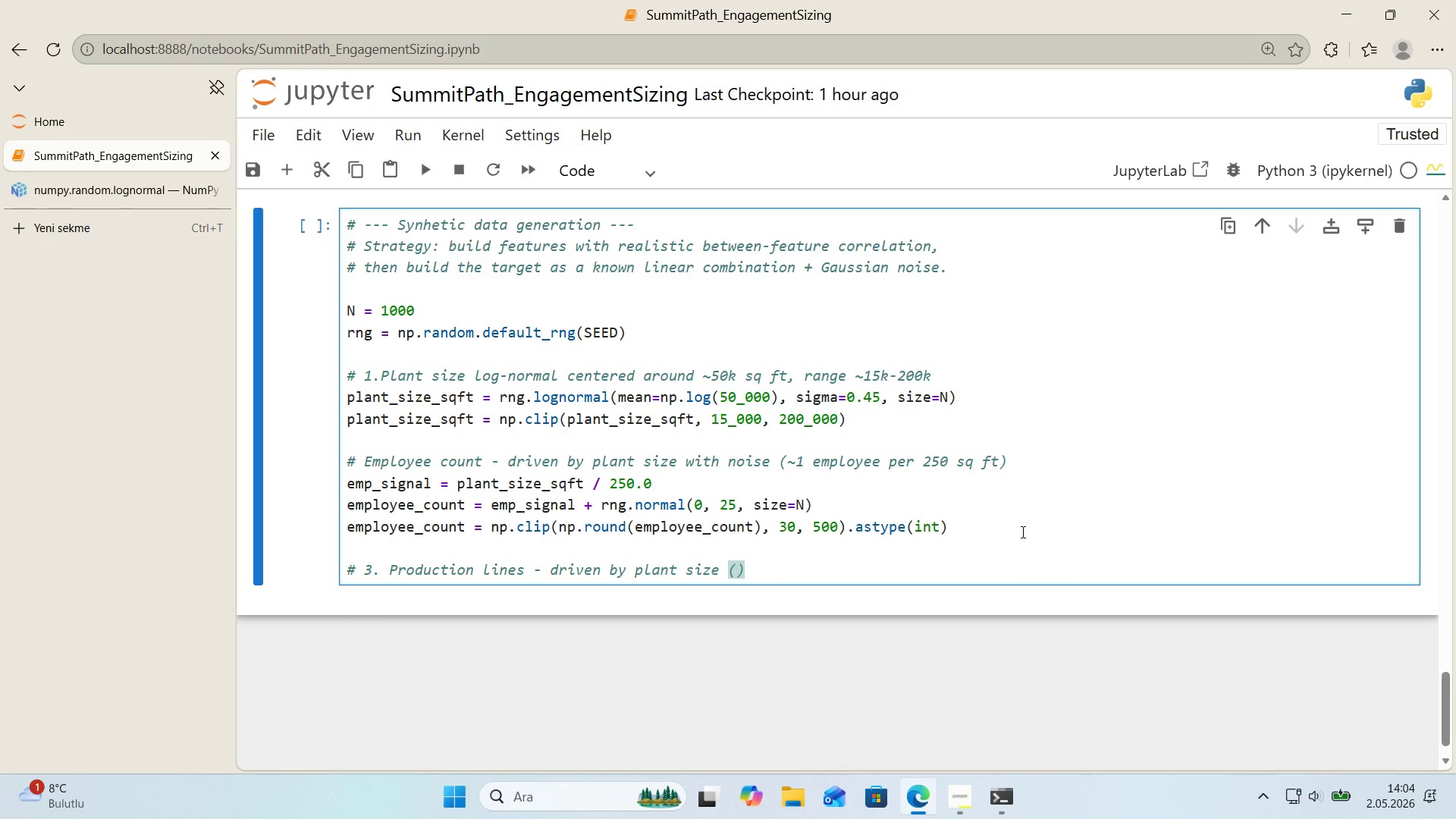 
key(1)
 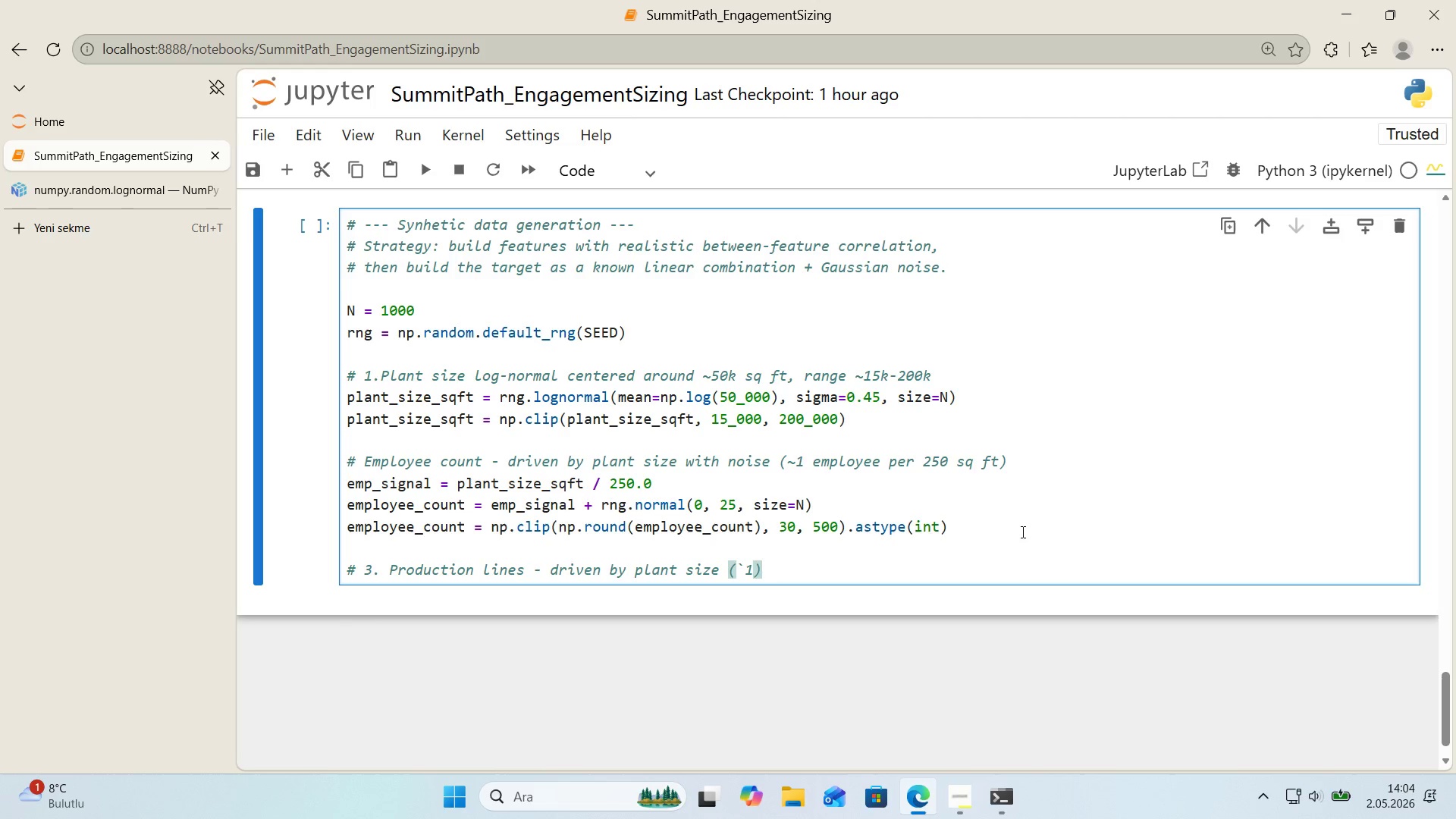 
key(Backspace)
 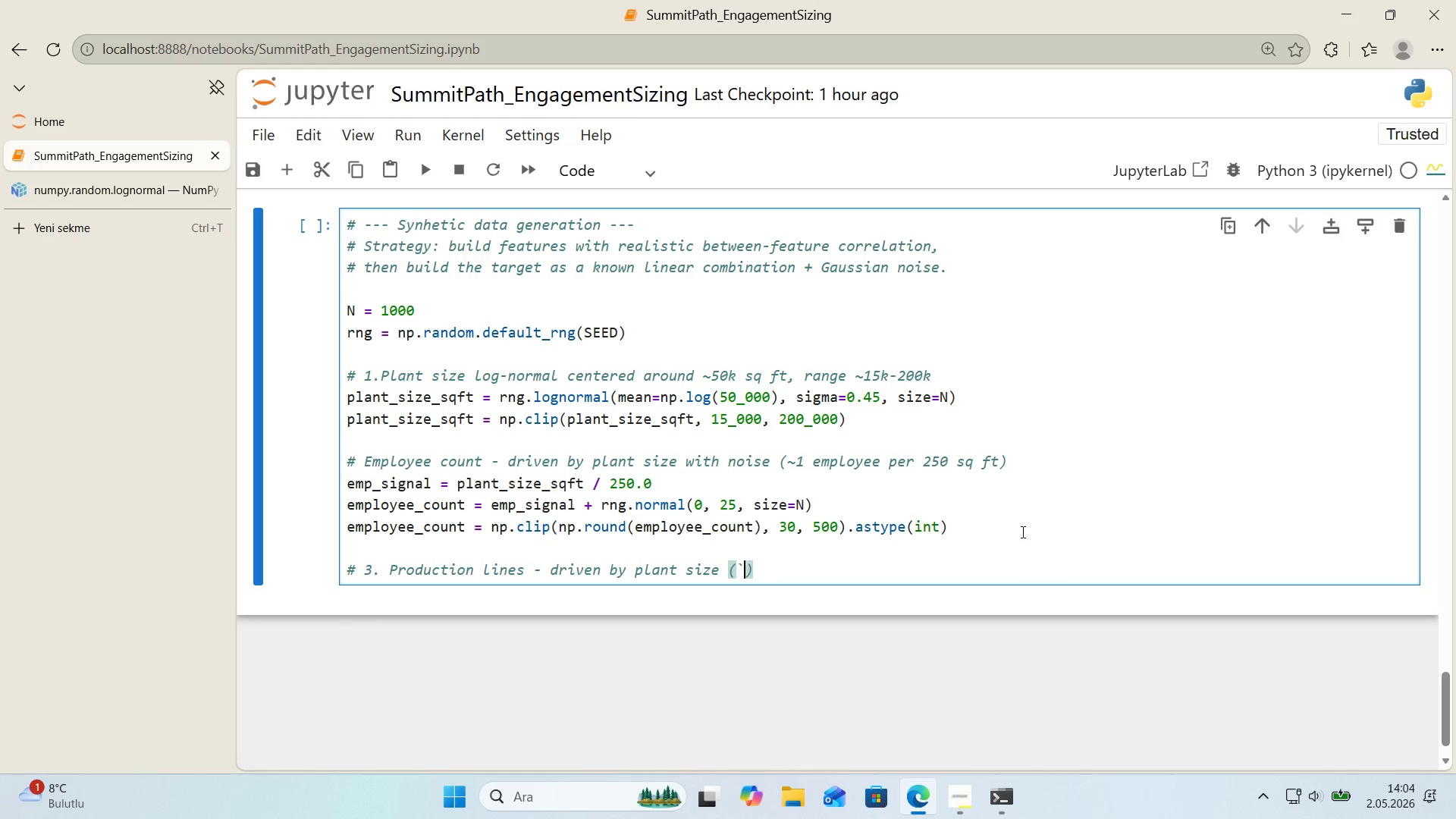 
key(Backspace)
 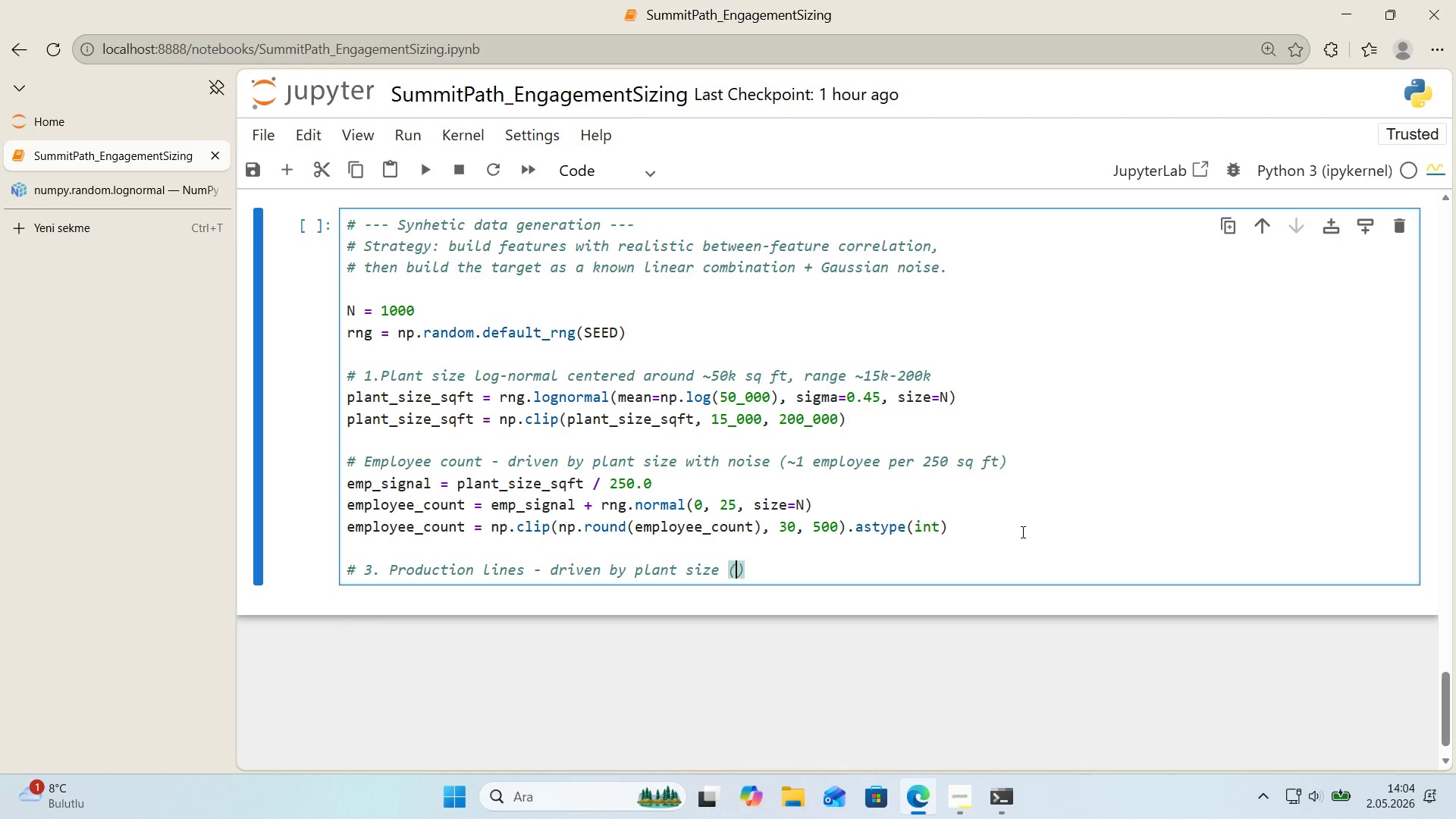 
key(Alt+Control+BracketRight)
 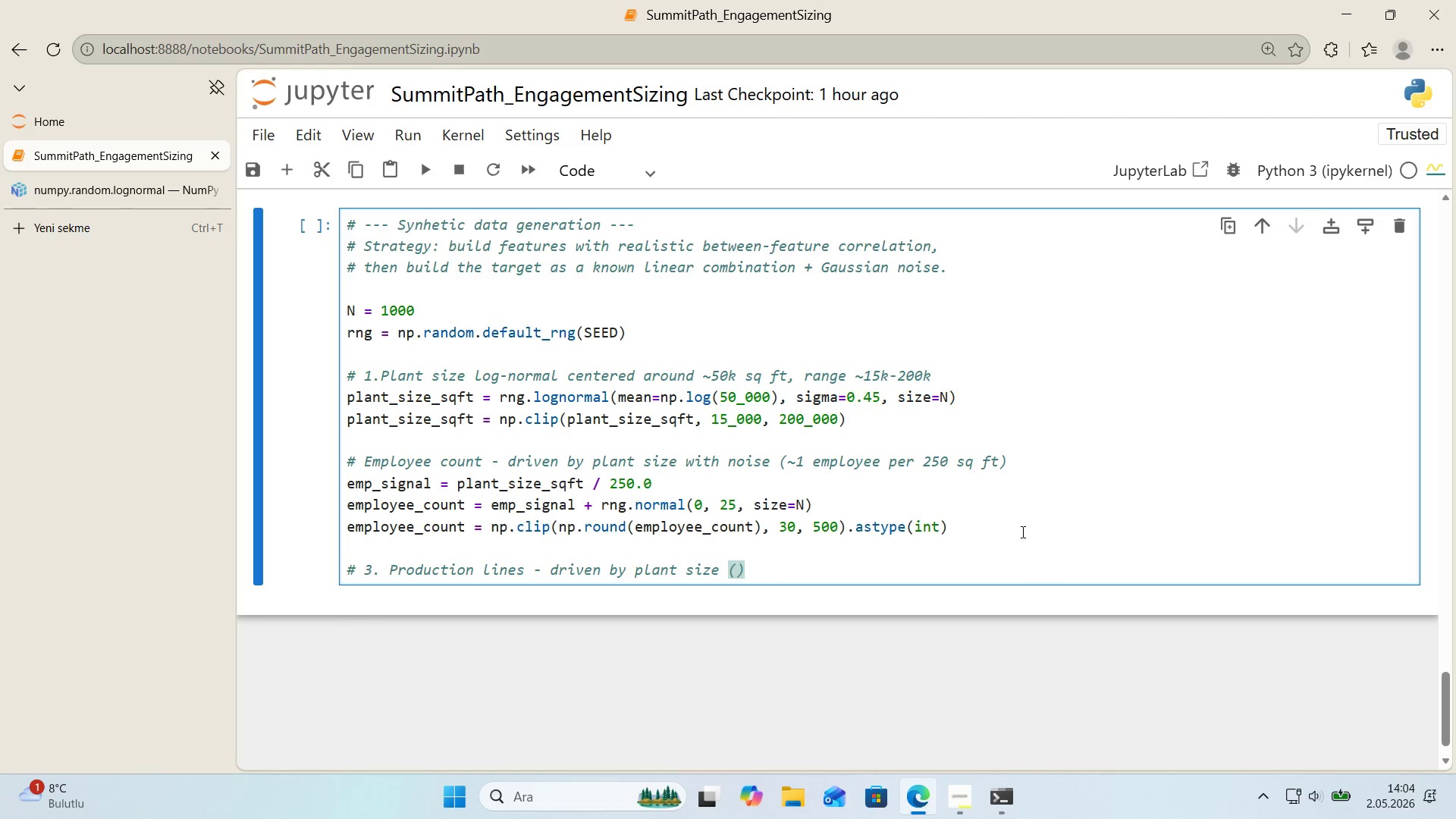 
type(1 l'ne per 10k sq ft)
 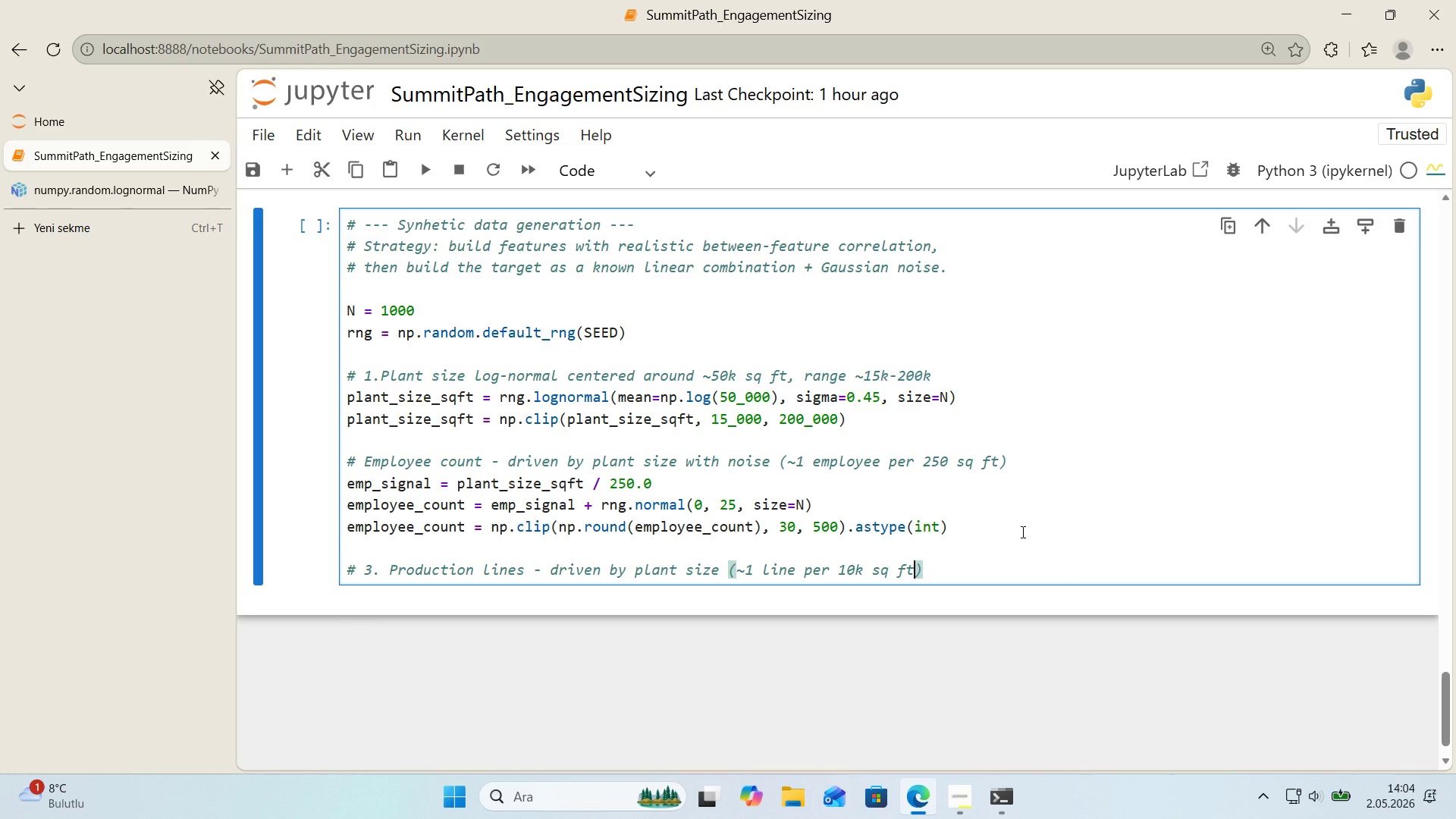 
key(ArrowRight)
 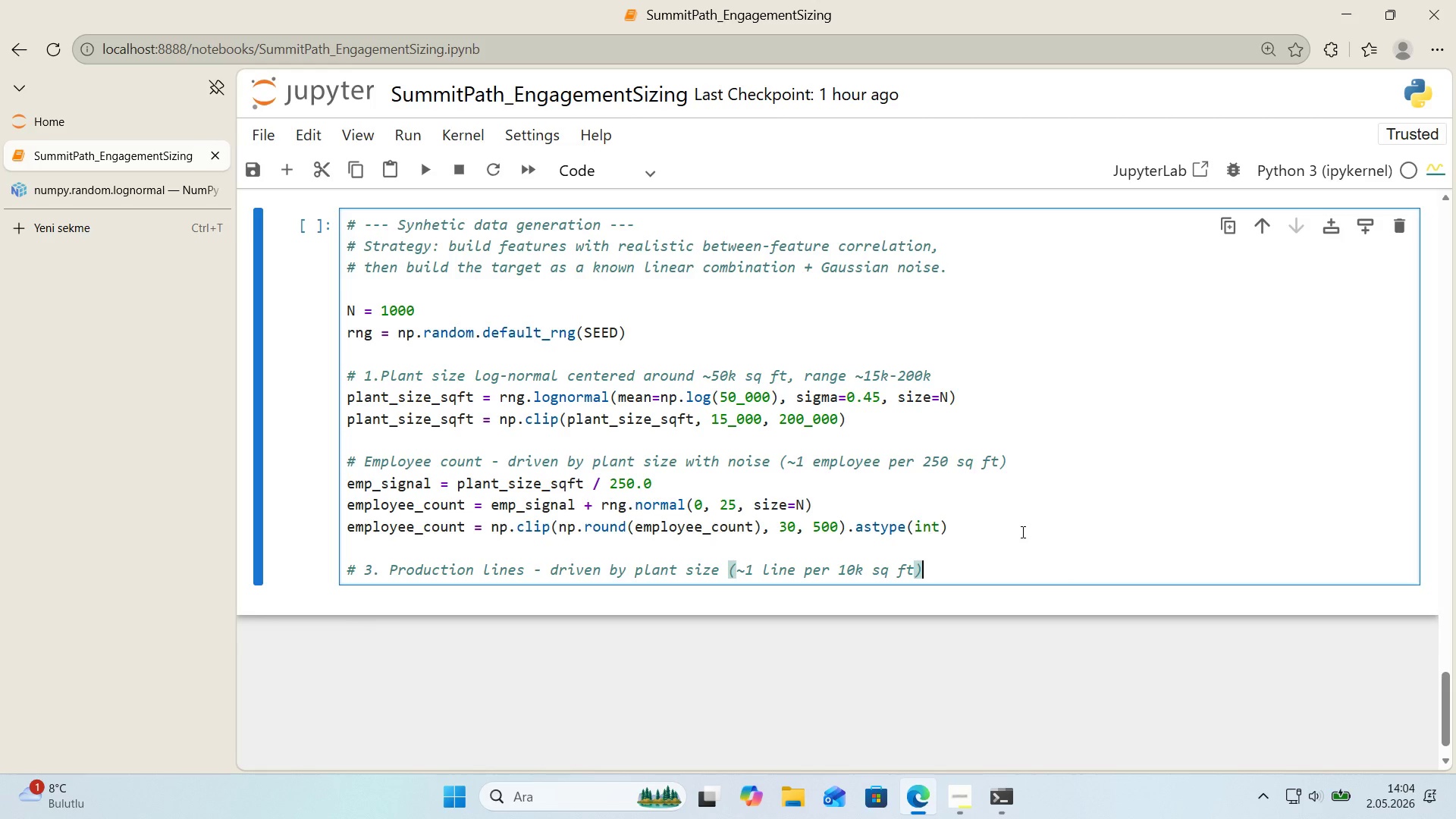 
key(Enter)
 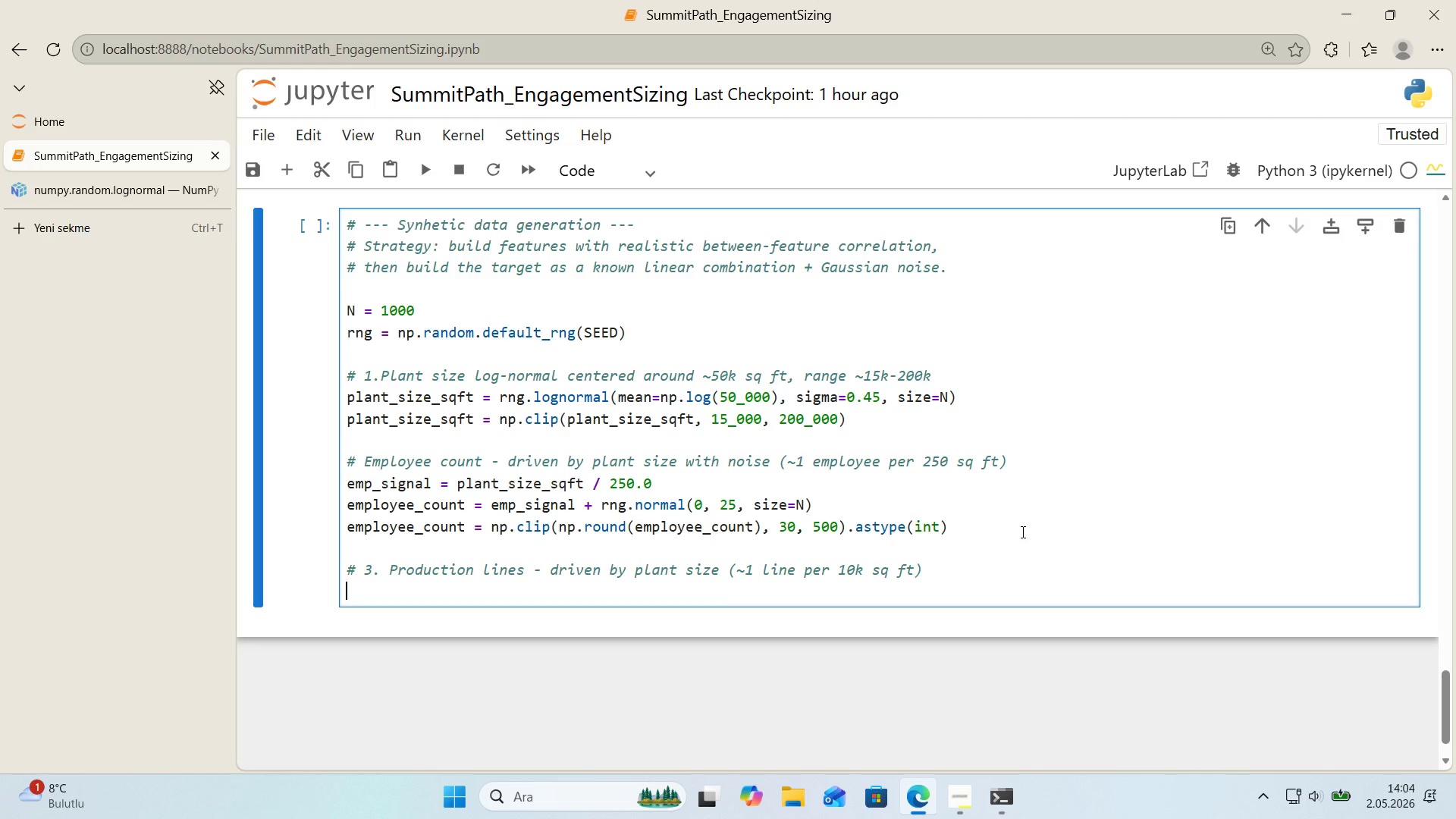 
type(l'nes_s'gnal ) pr)
key(Backspace)
type(lant_s'ze_sqft & 10_000.0)
 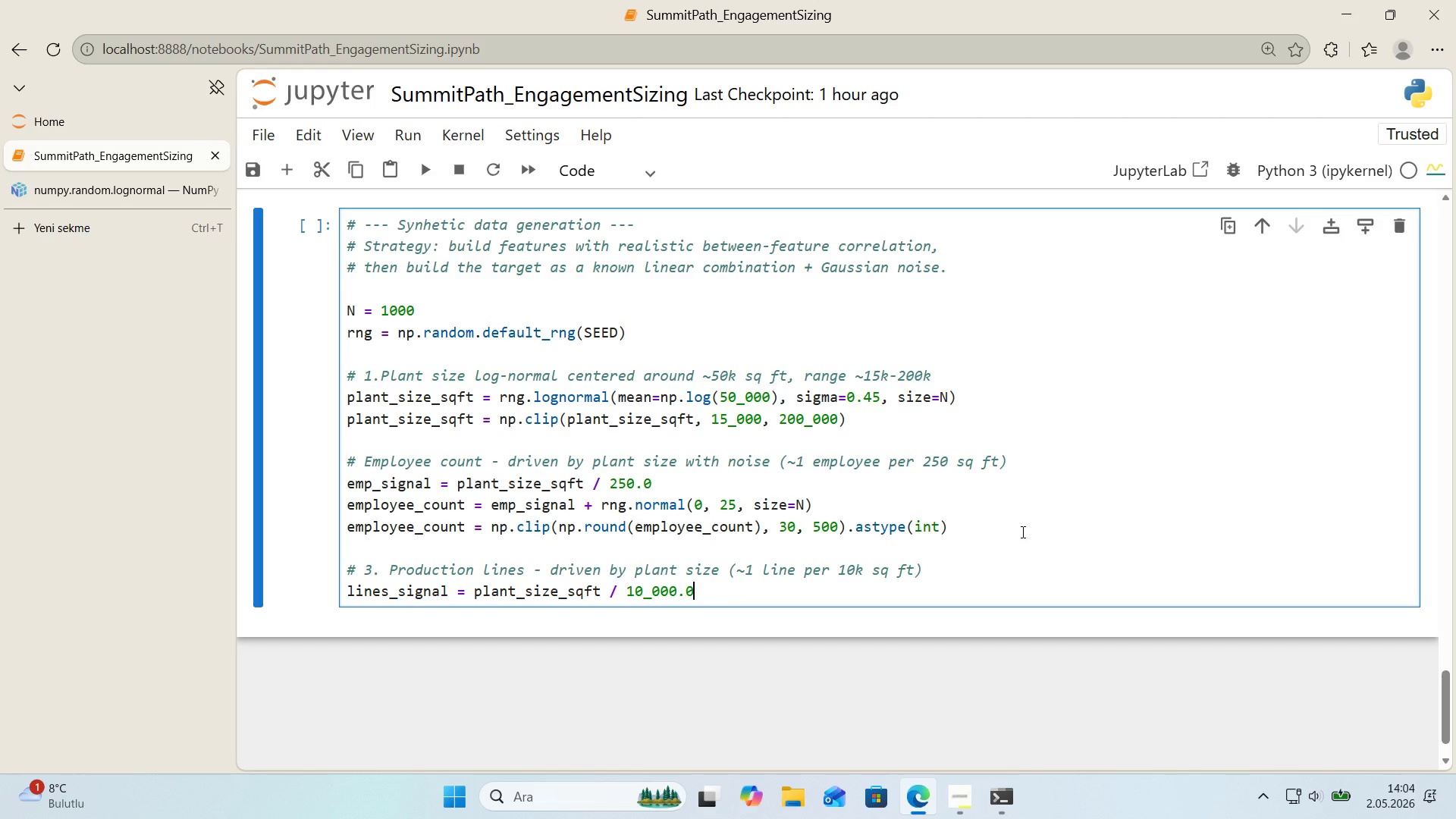 
key(Enter)
 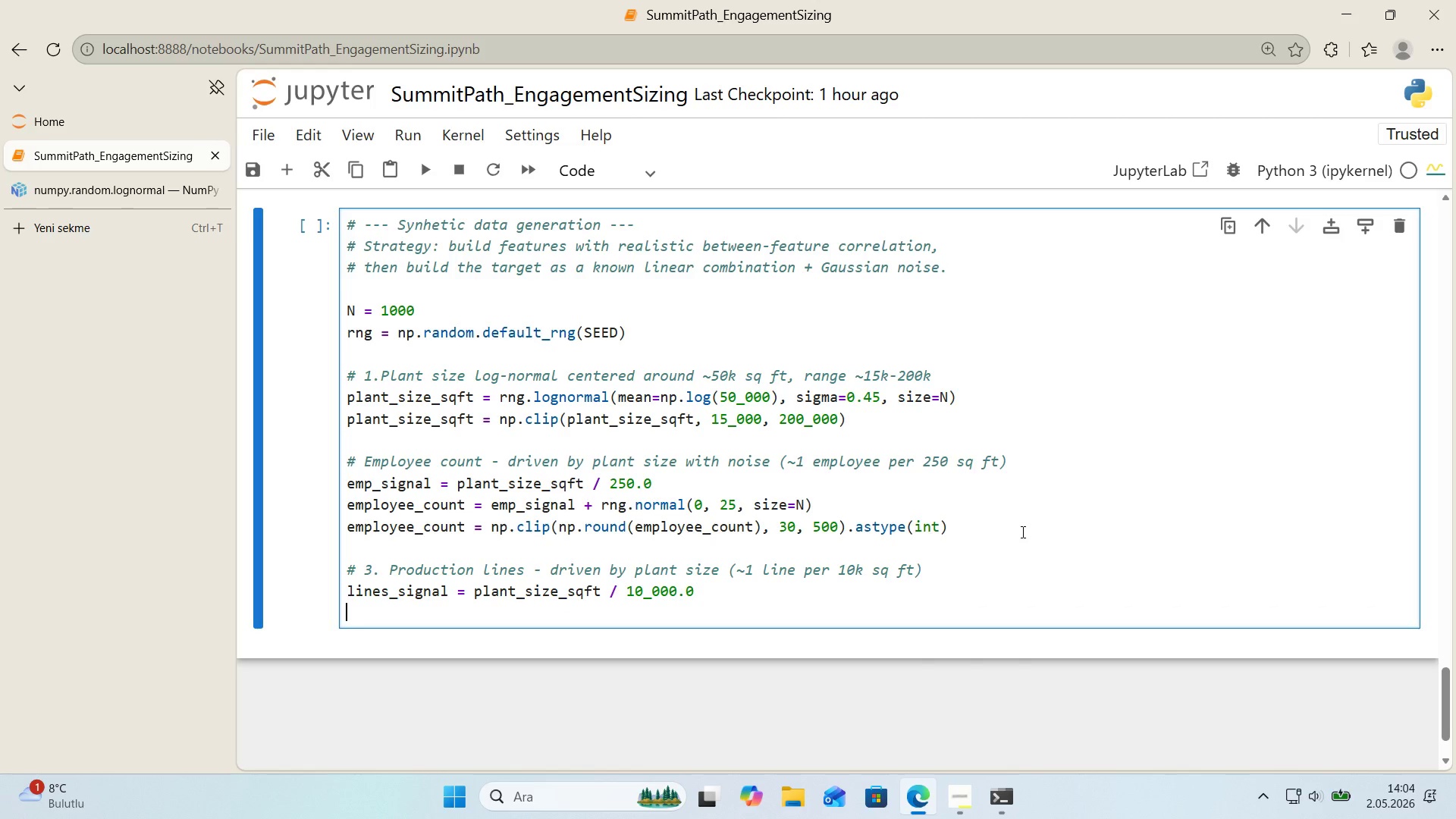 
type(product'on_l'nes ) ;,)
key(Backspace)
key(Backspace)
type(l'nes_s'gnal + rng.normal*()
 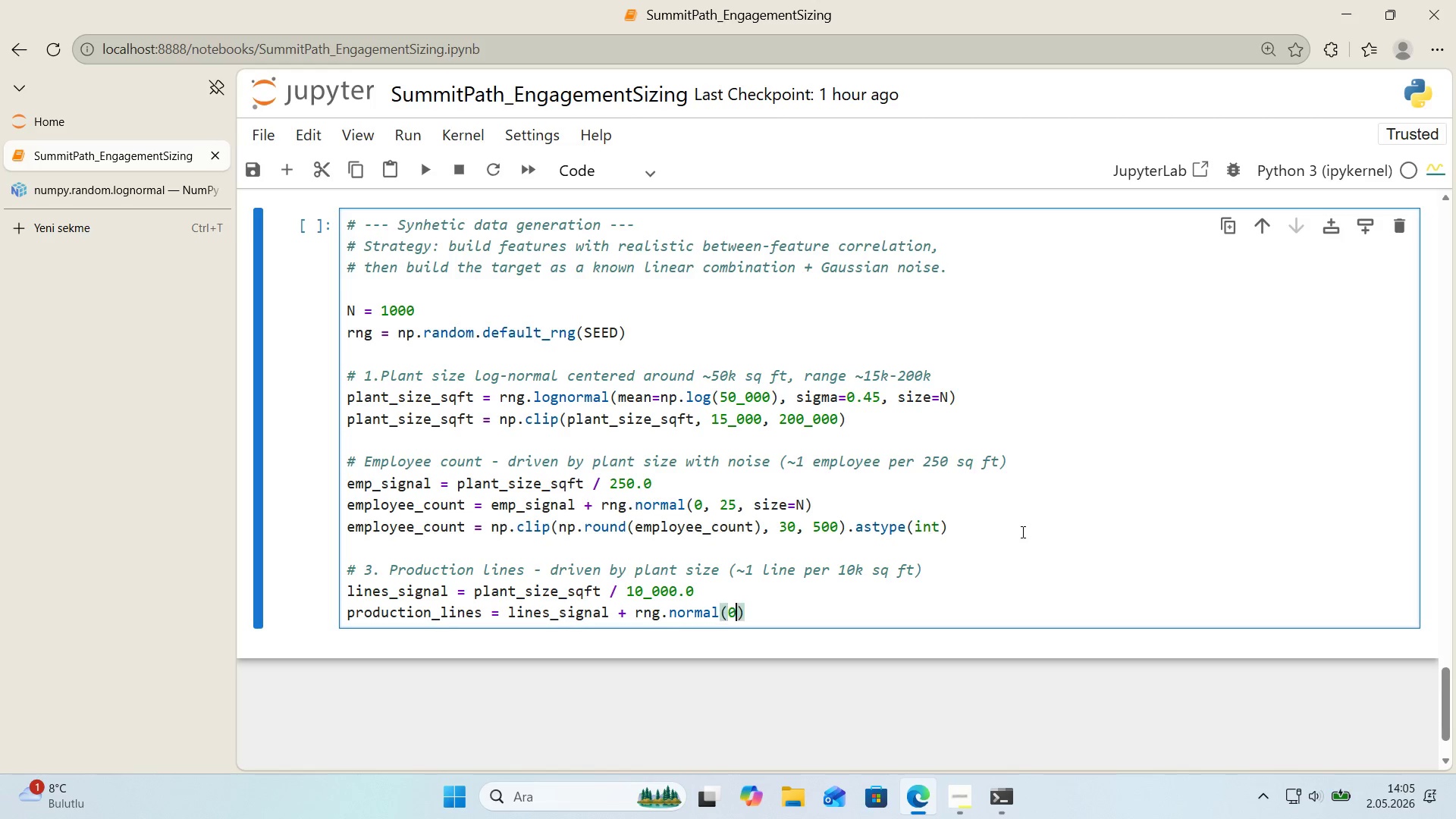 
 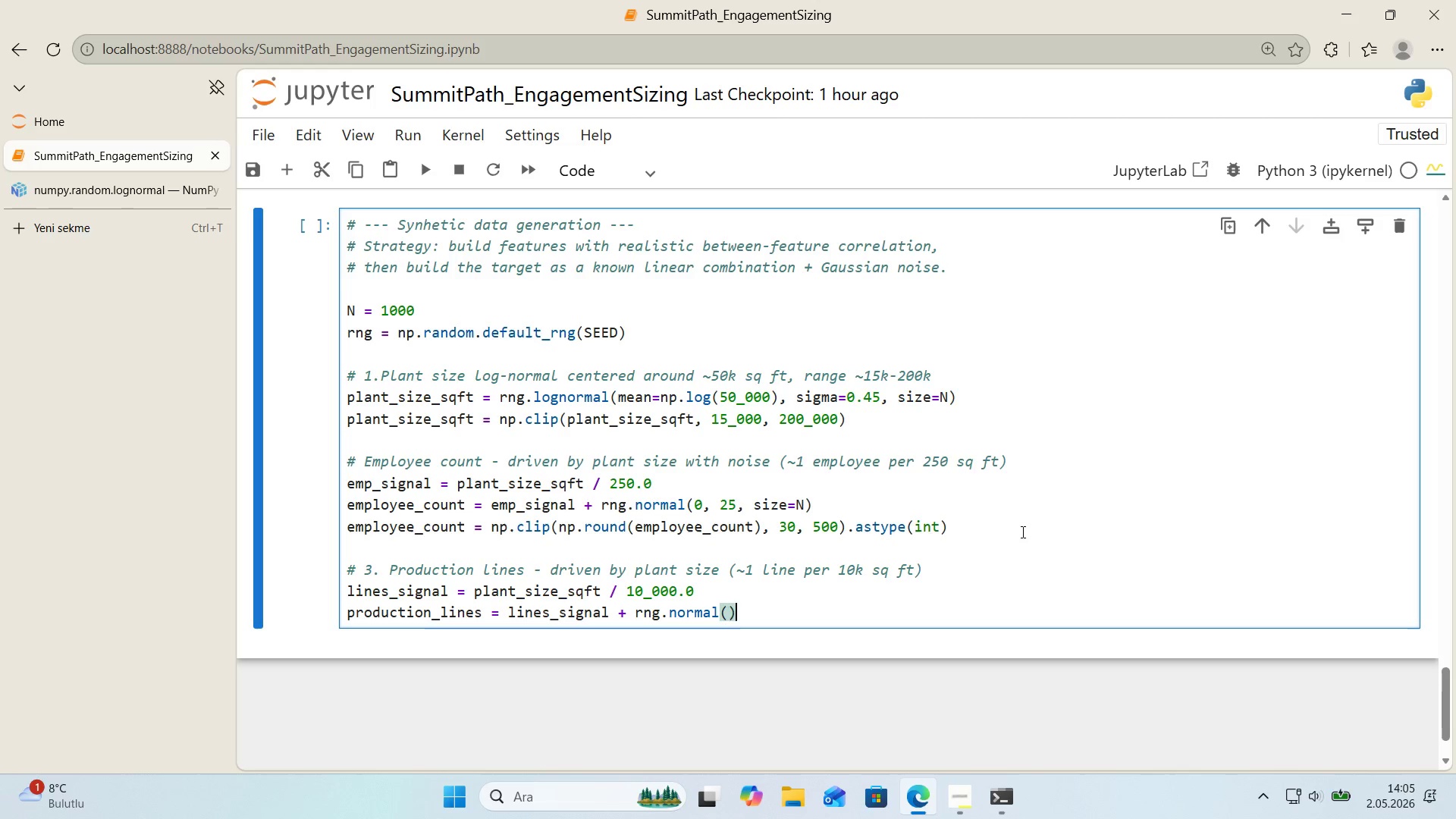 
key(ArrowLeft)
 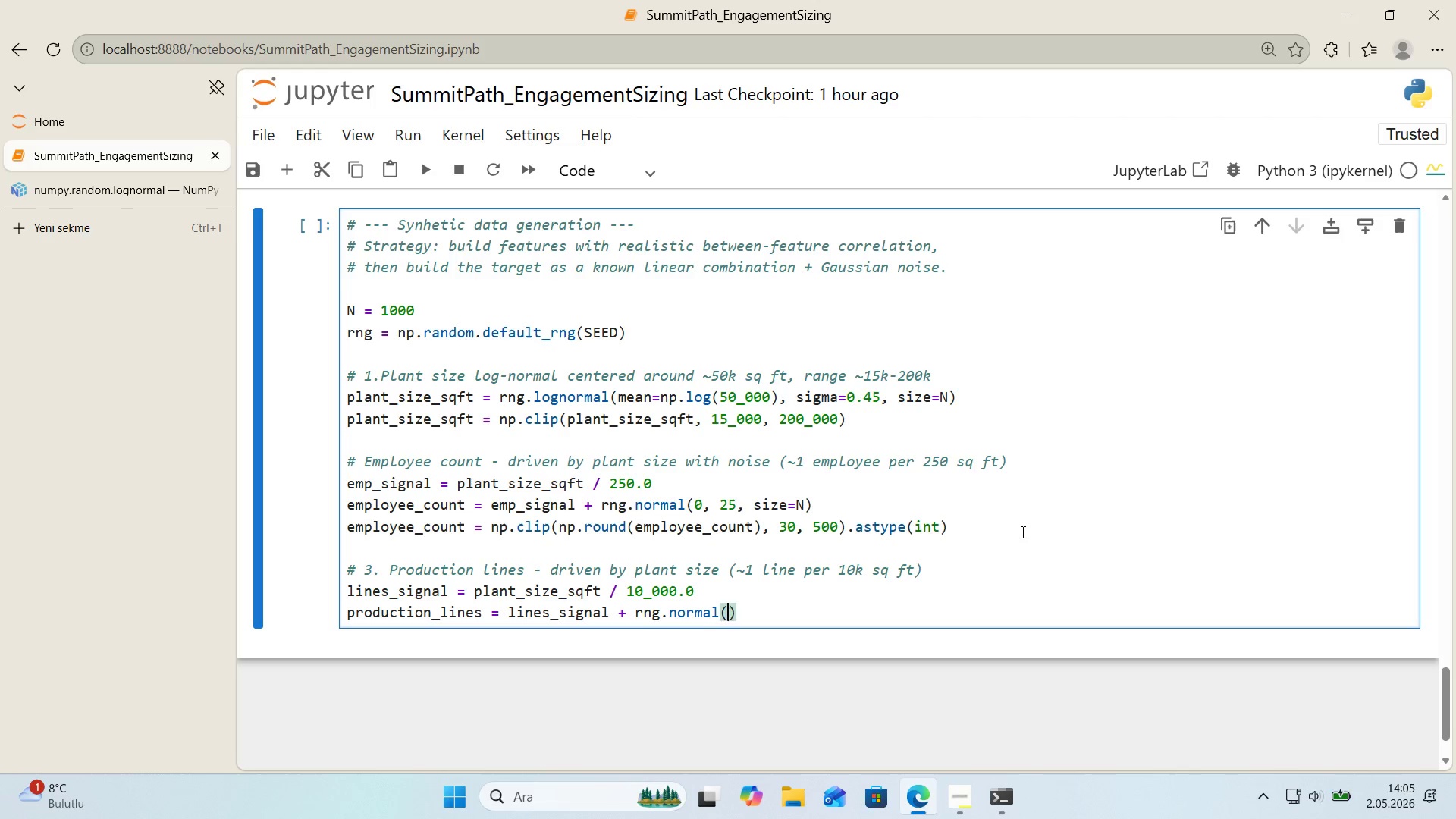 
type(0, 1.0, s'ze)N)
 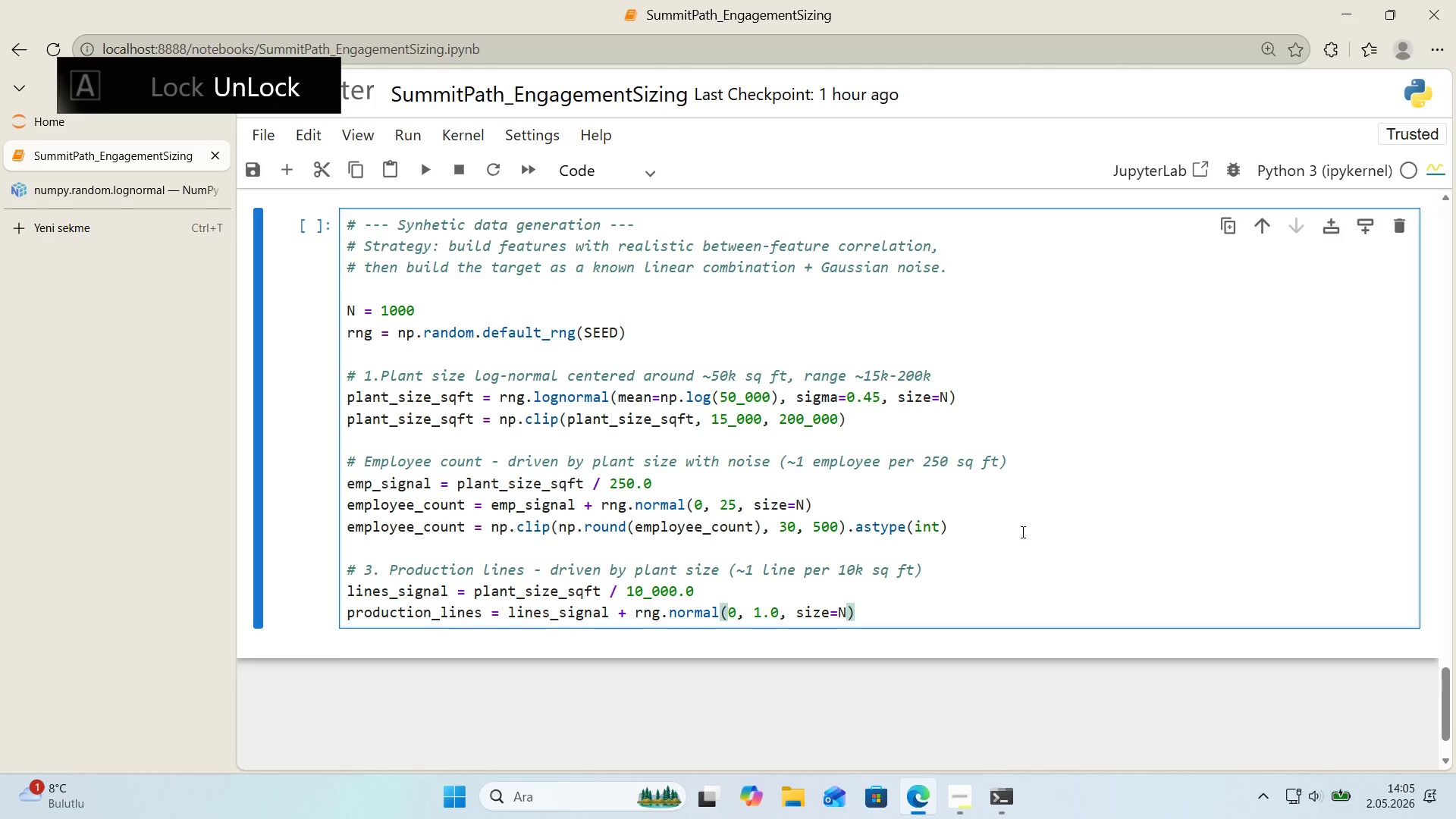 
key(ArrowRight)
 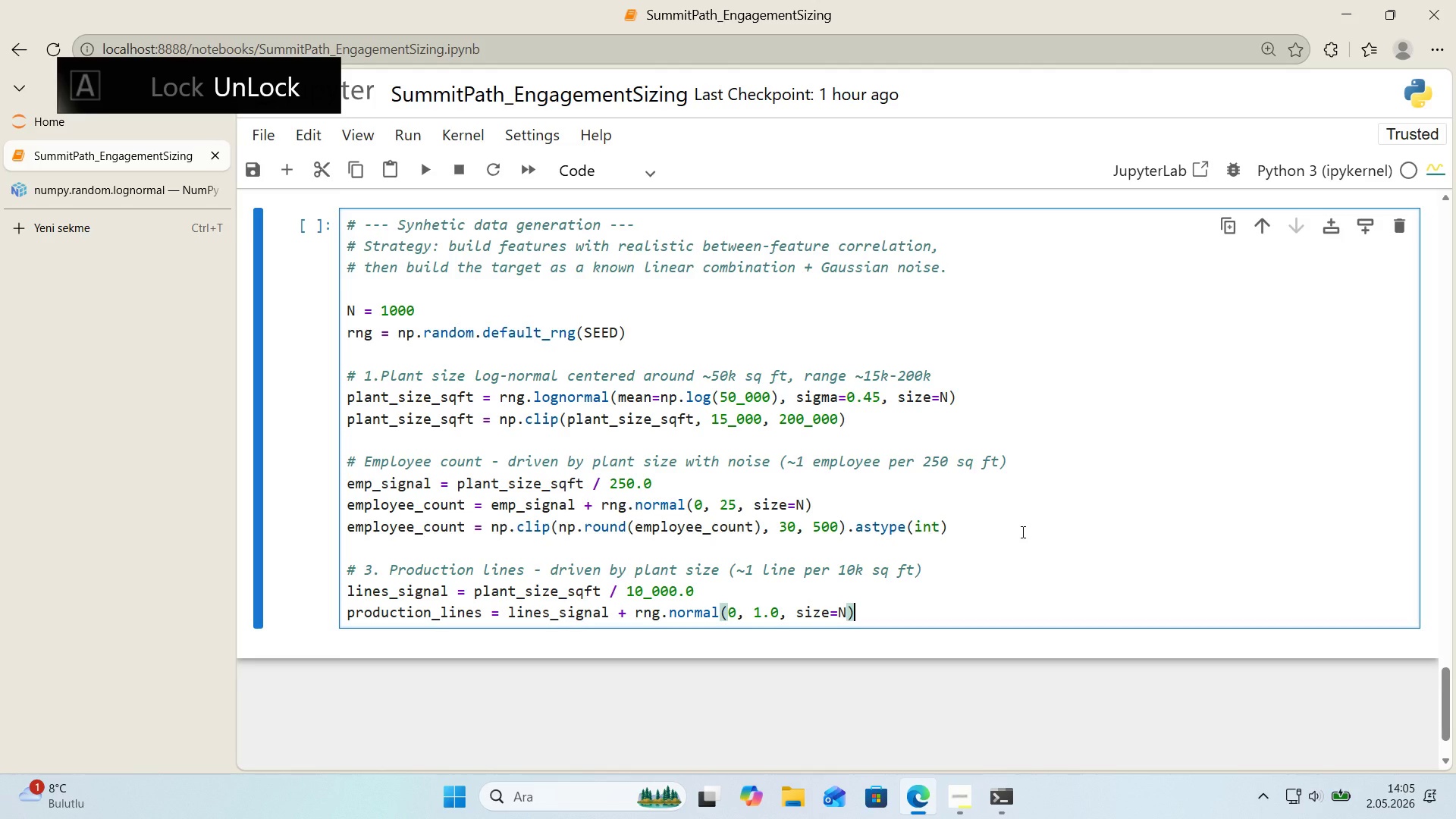 
key(Enter)
 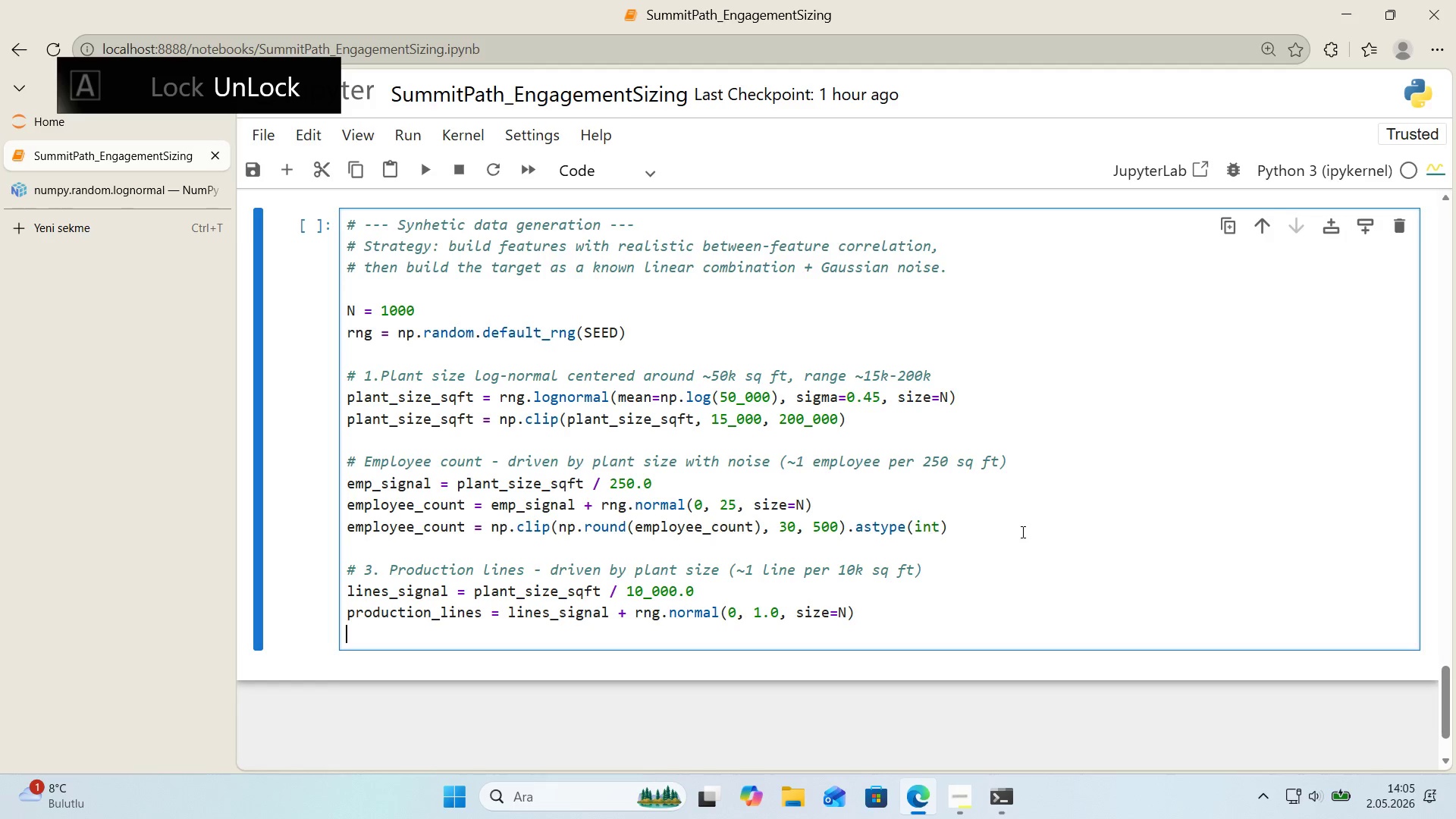 
type(product'on_l'nes ) np.cl'p*()
 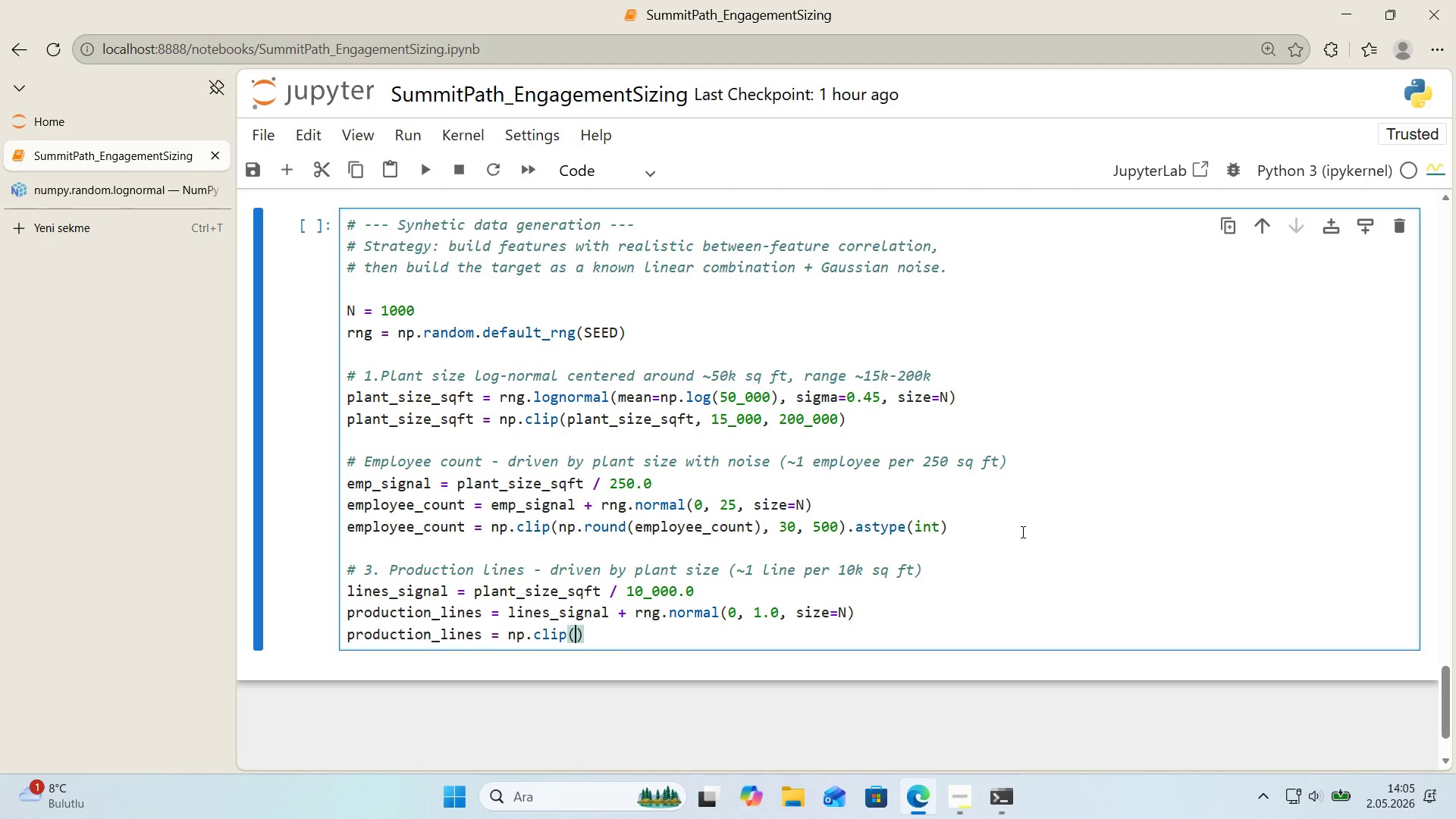 
 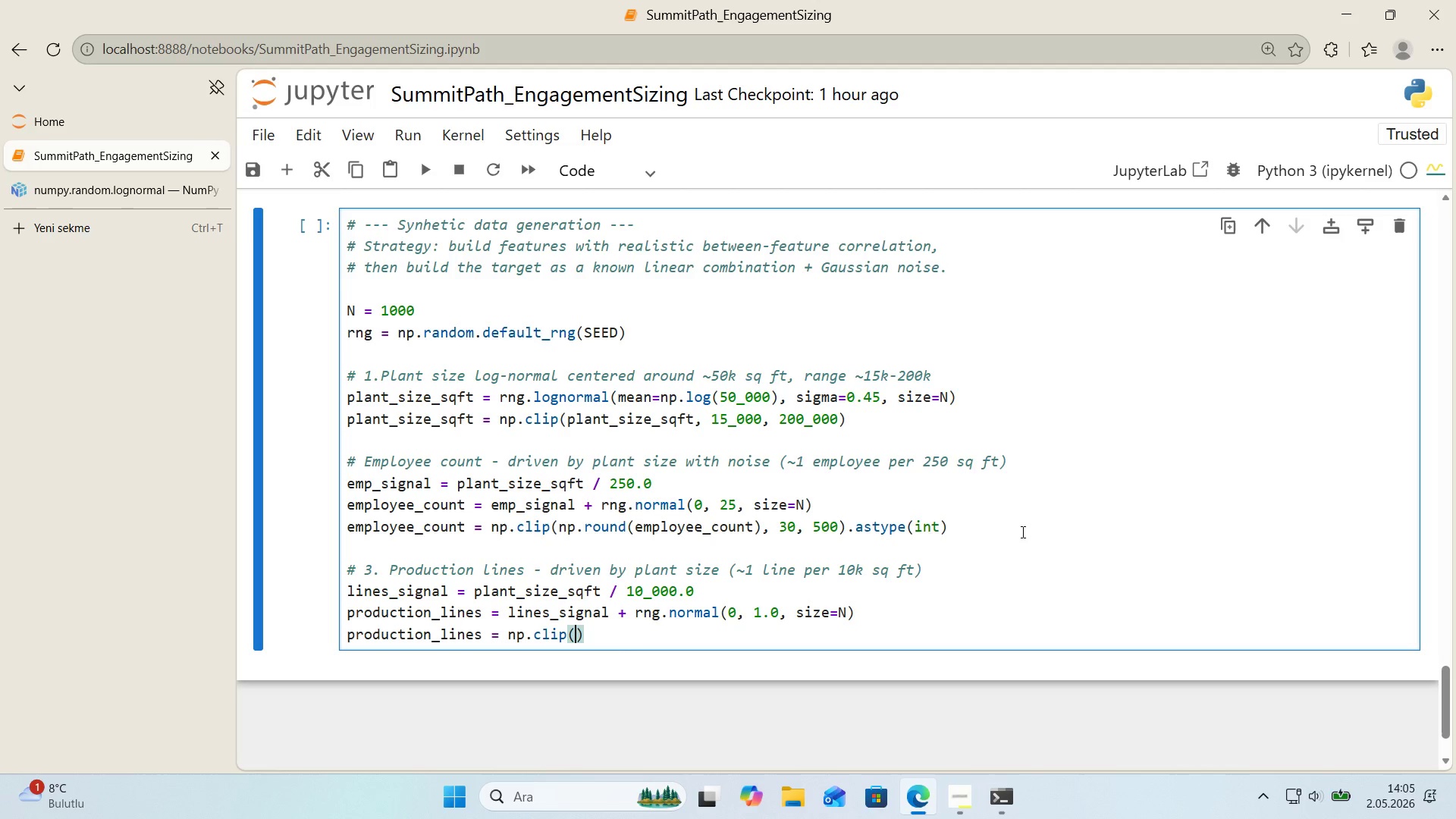 
key(ArrowLeft)
 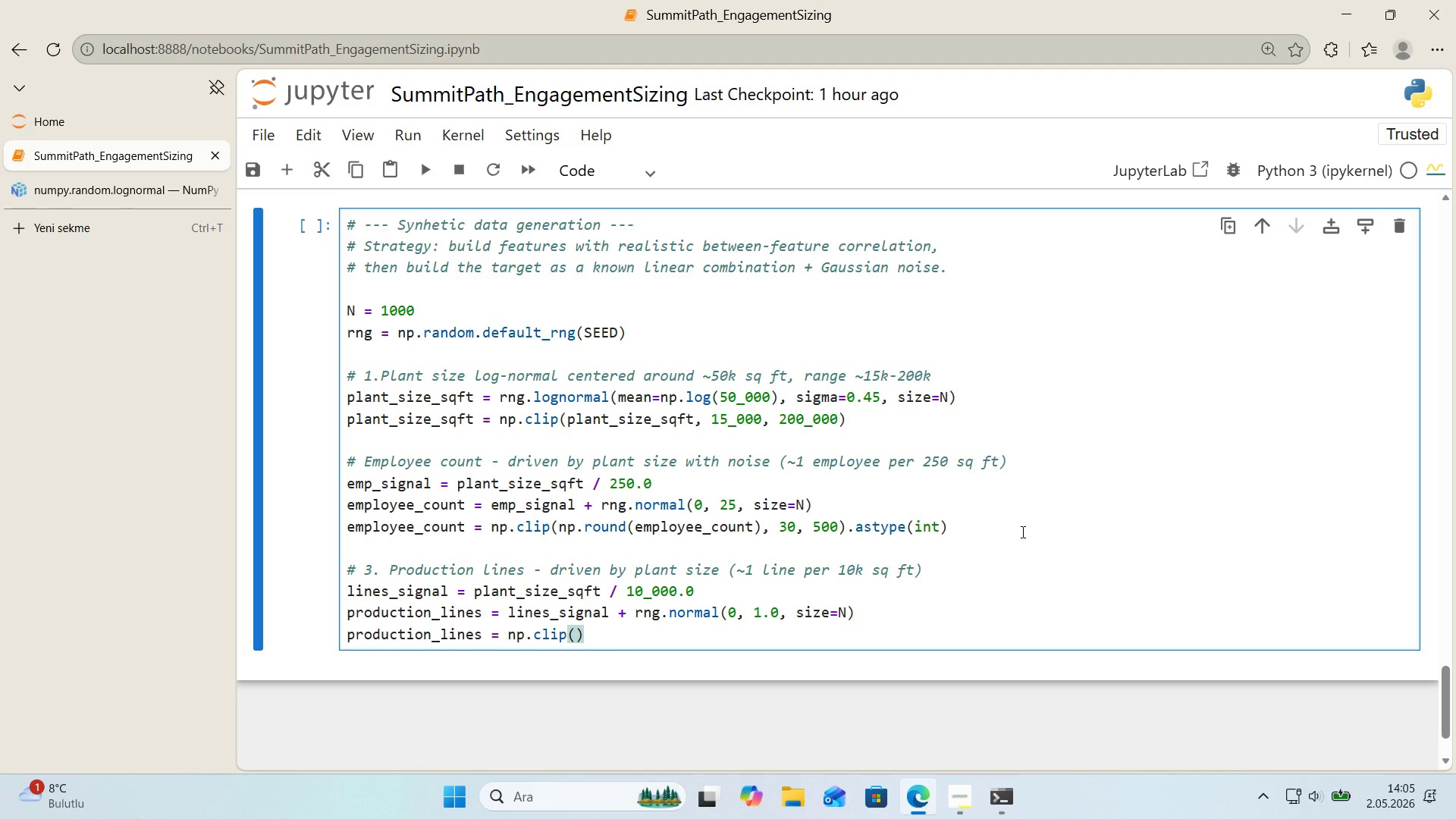 
type(np.round*()
 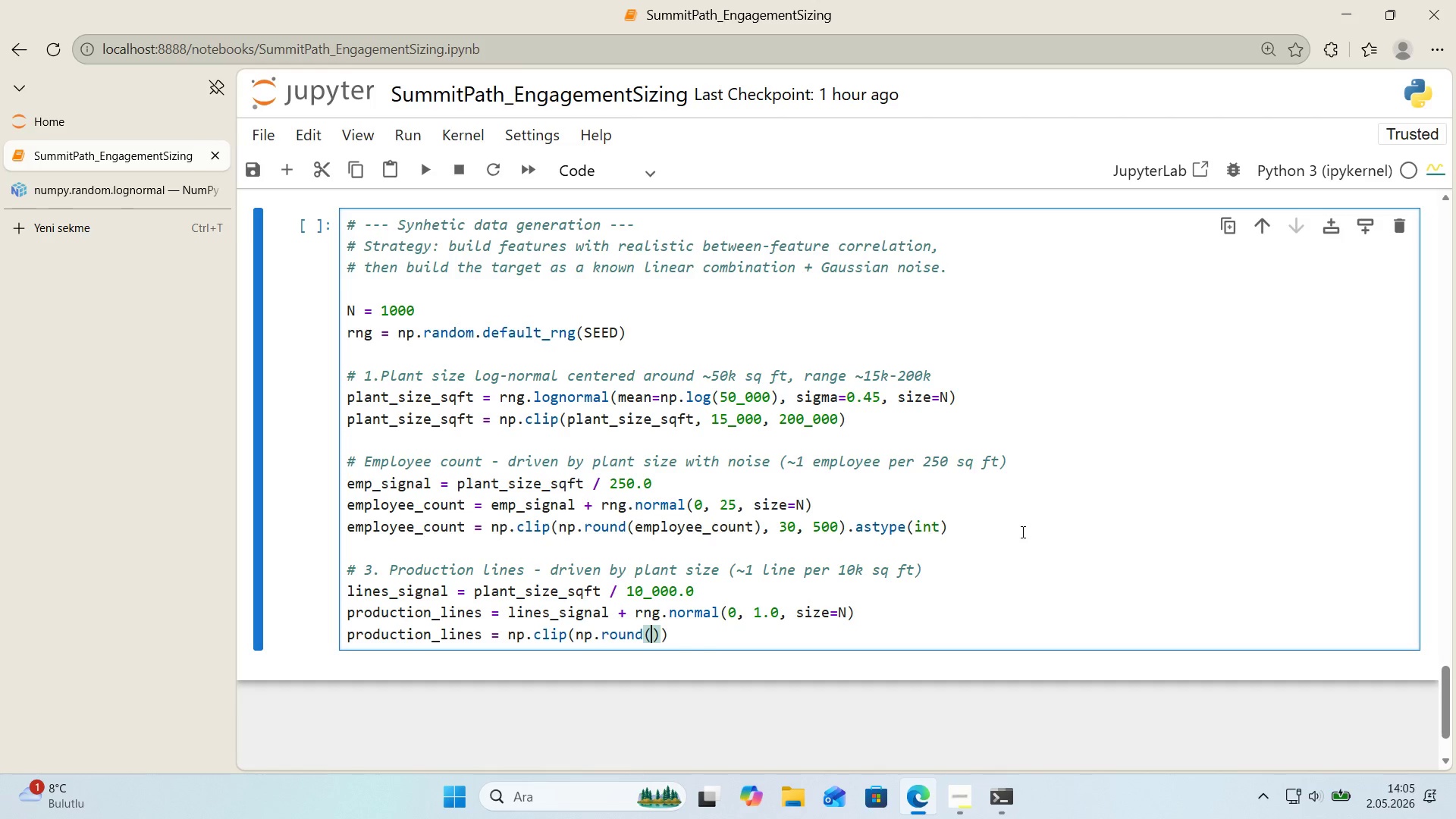 
 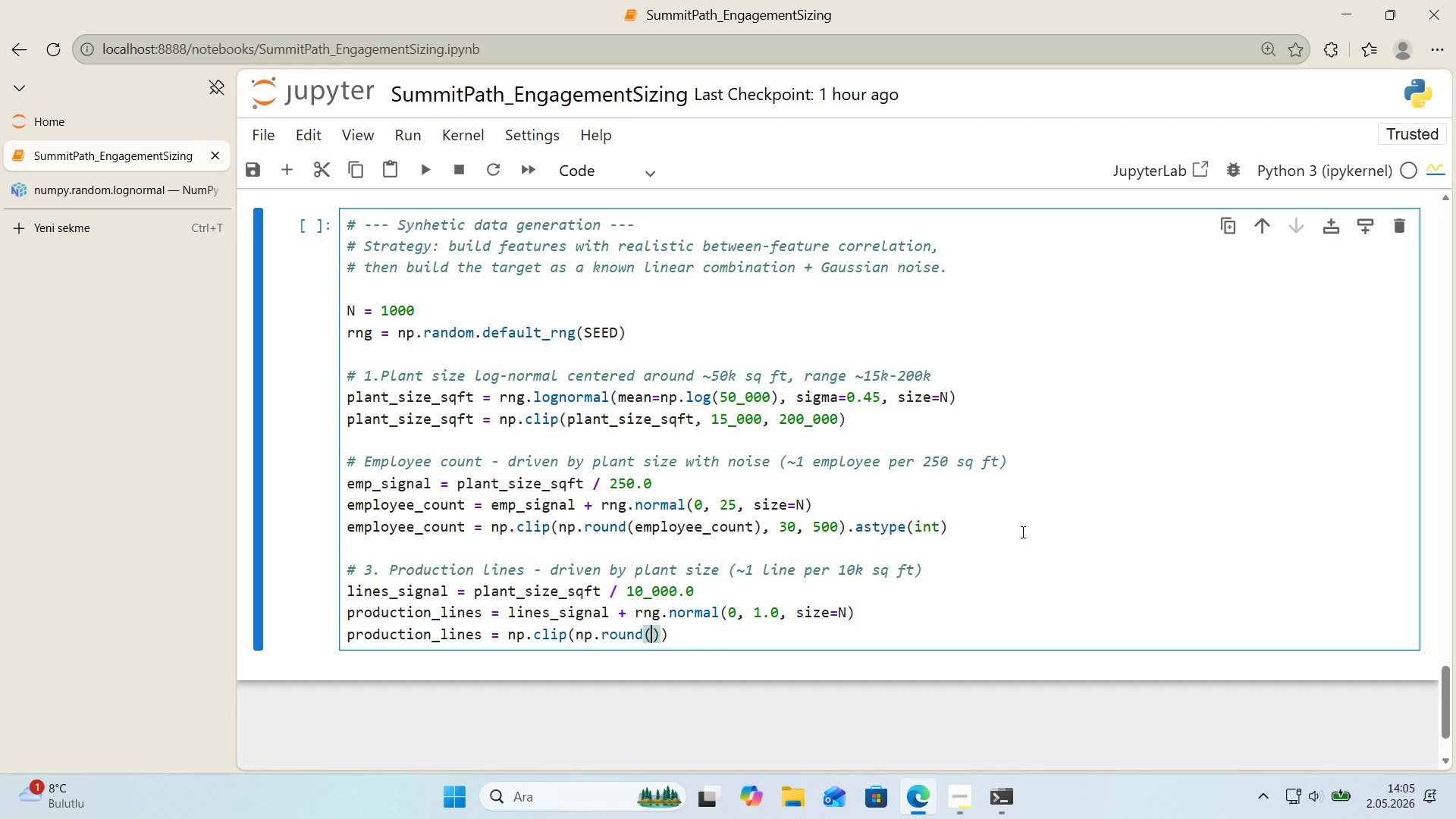 
key(ArrowLeft)
 